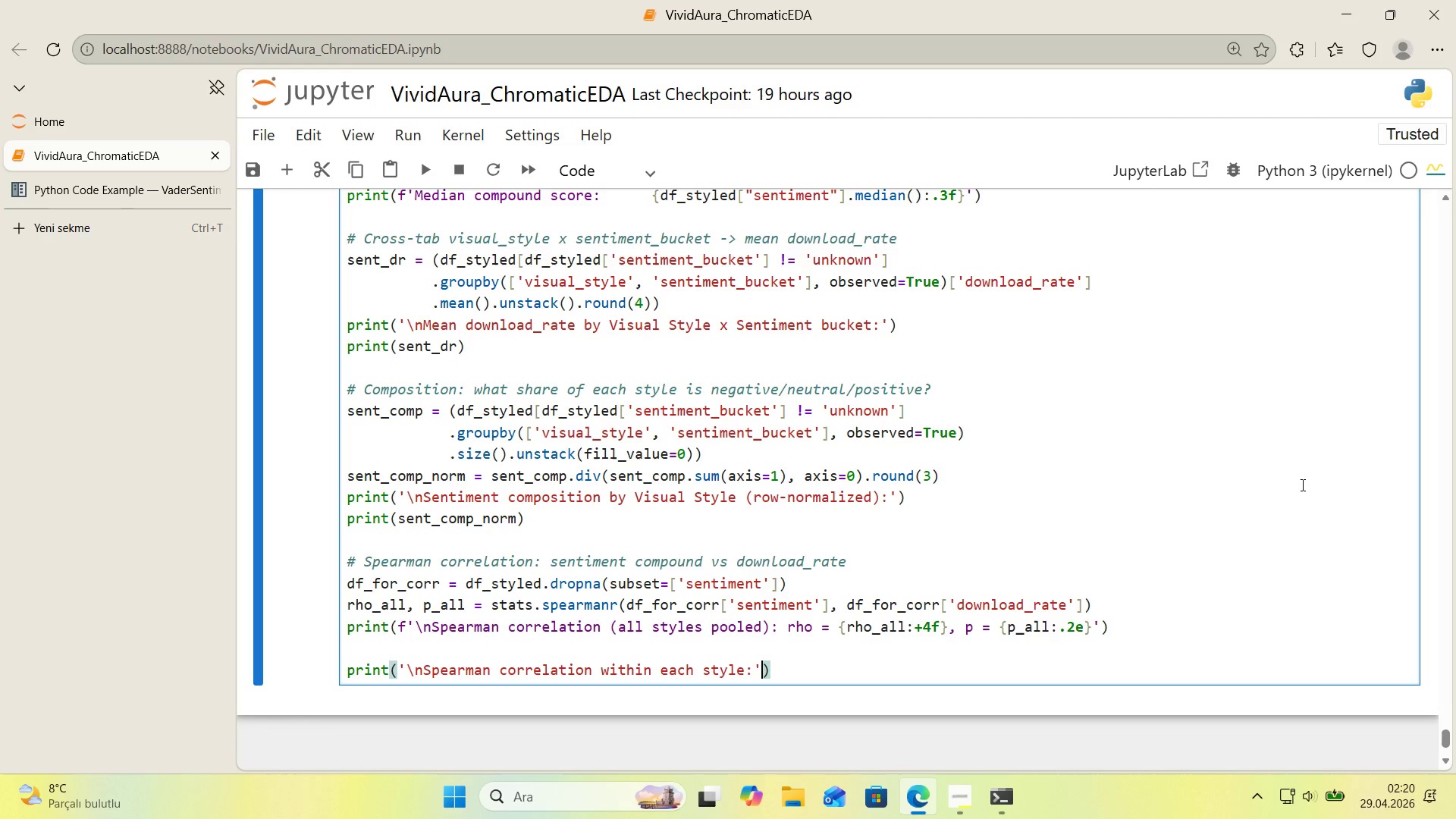 
key(ArrowRight)
 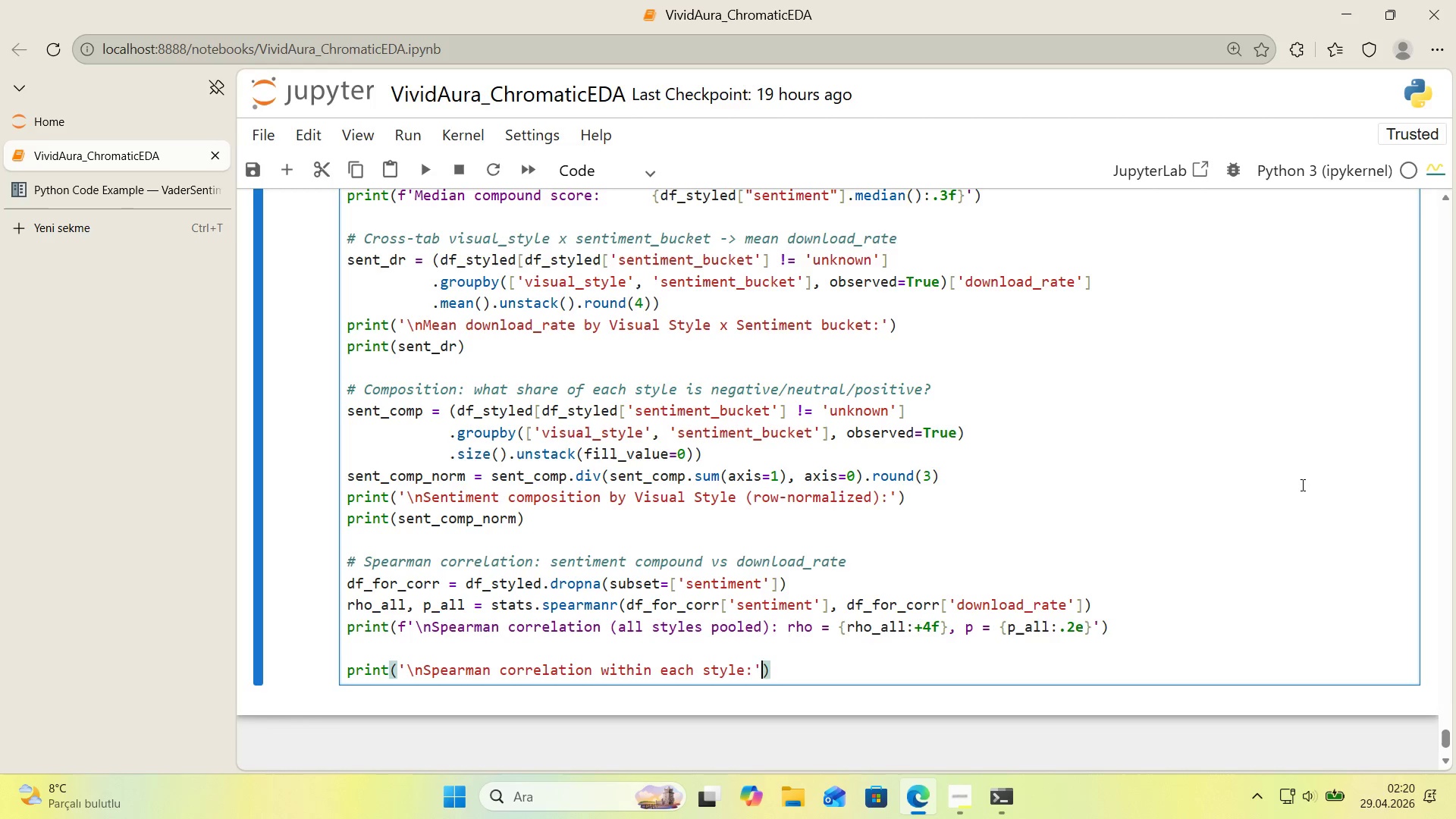 
key(ArrowRight)
 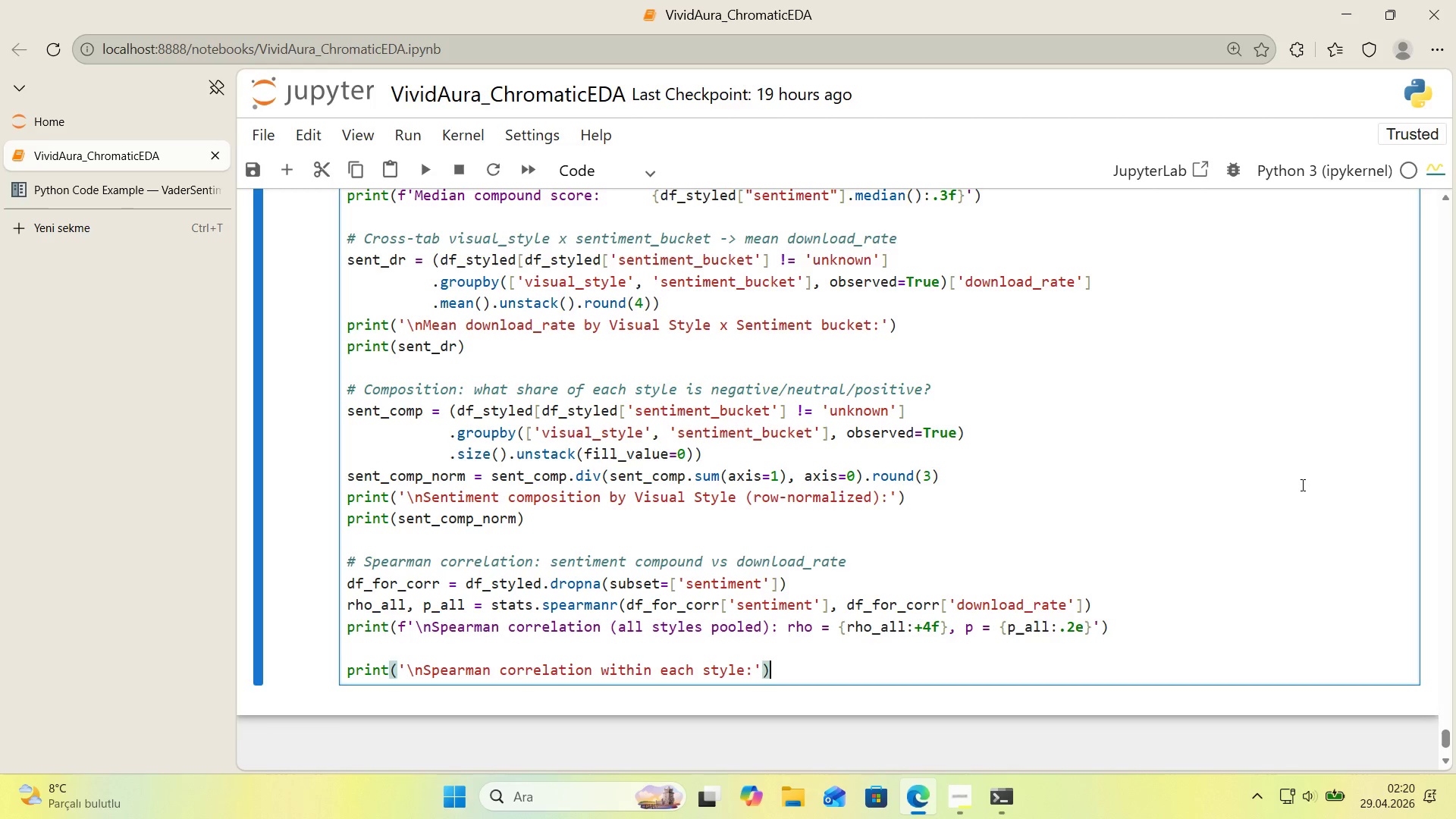 
key(Enter)
 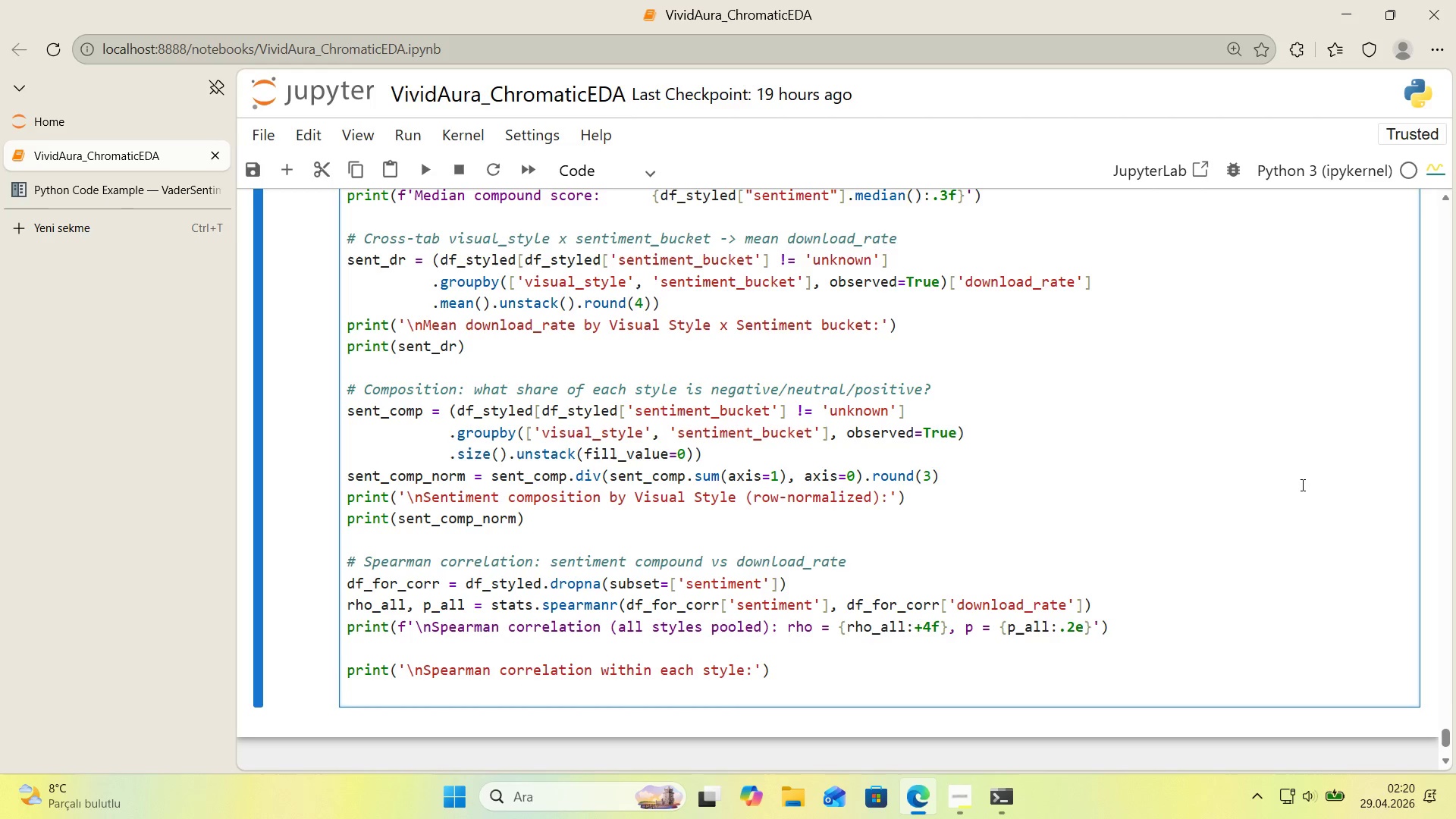 
type(w'th'n_style_ci)
key(Backspace)
type(orr ) )
 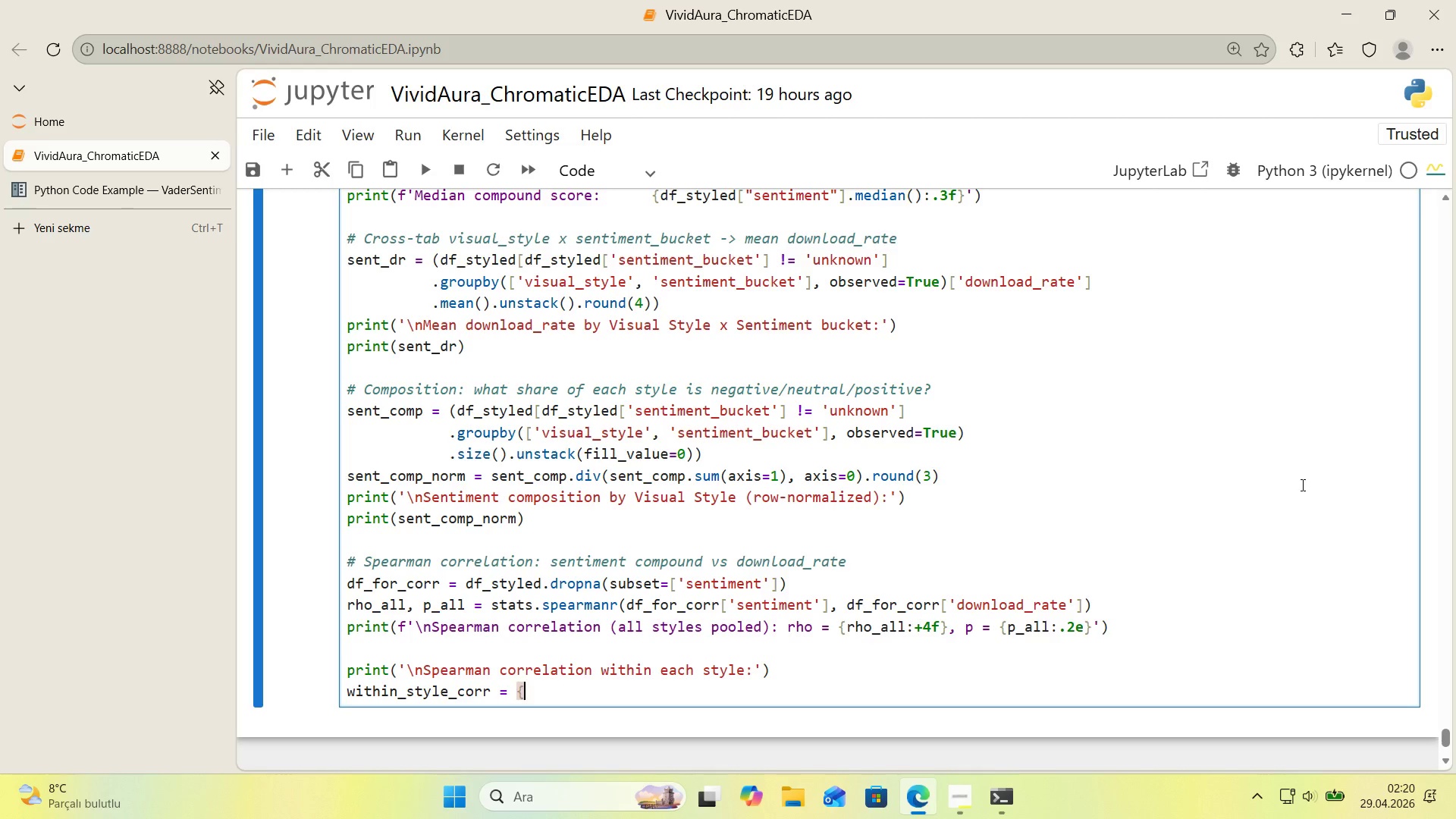 
key(Alt+Control+7)
 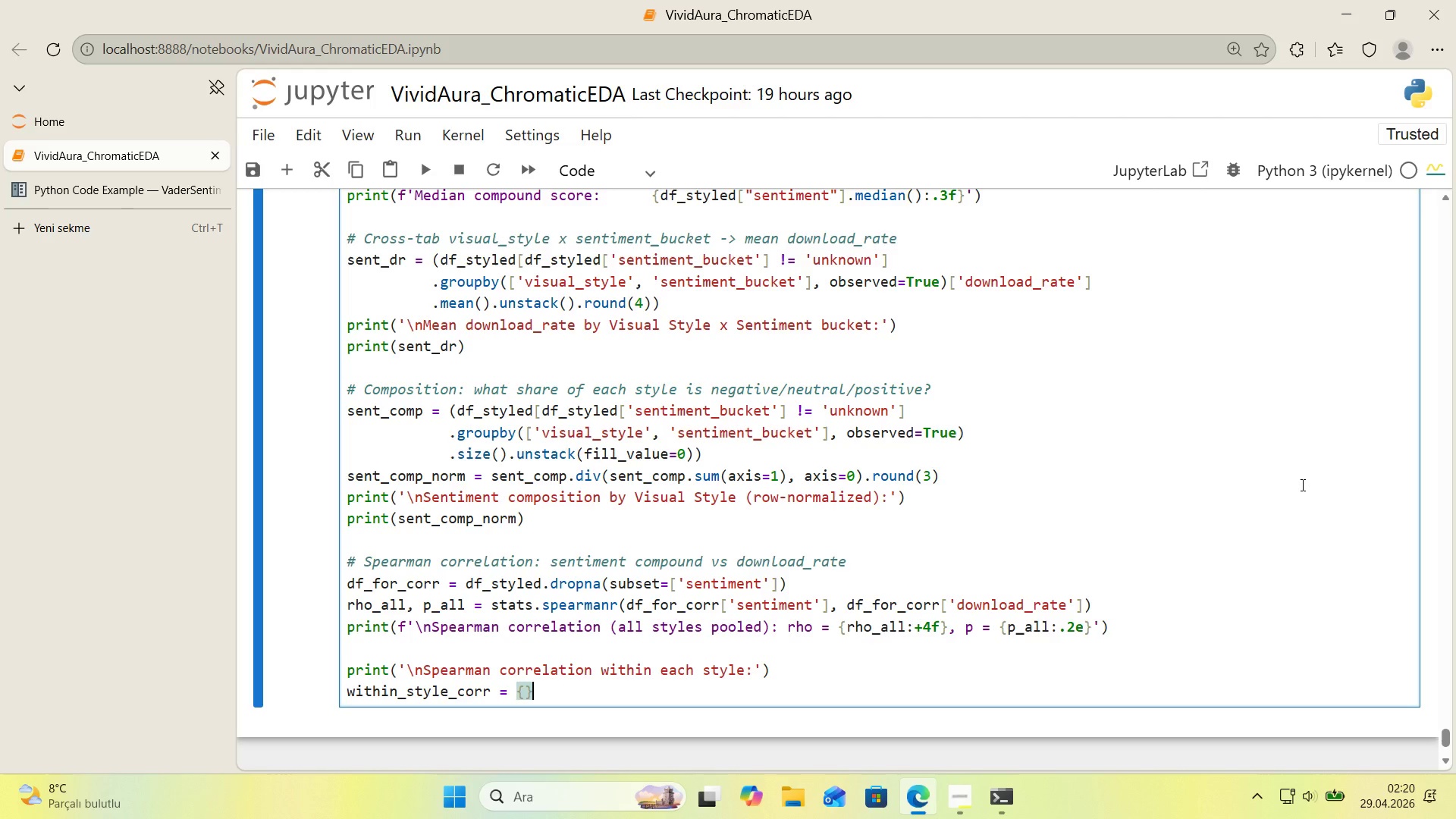 
key(Alt+Control+0)
 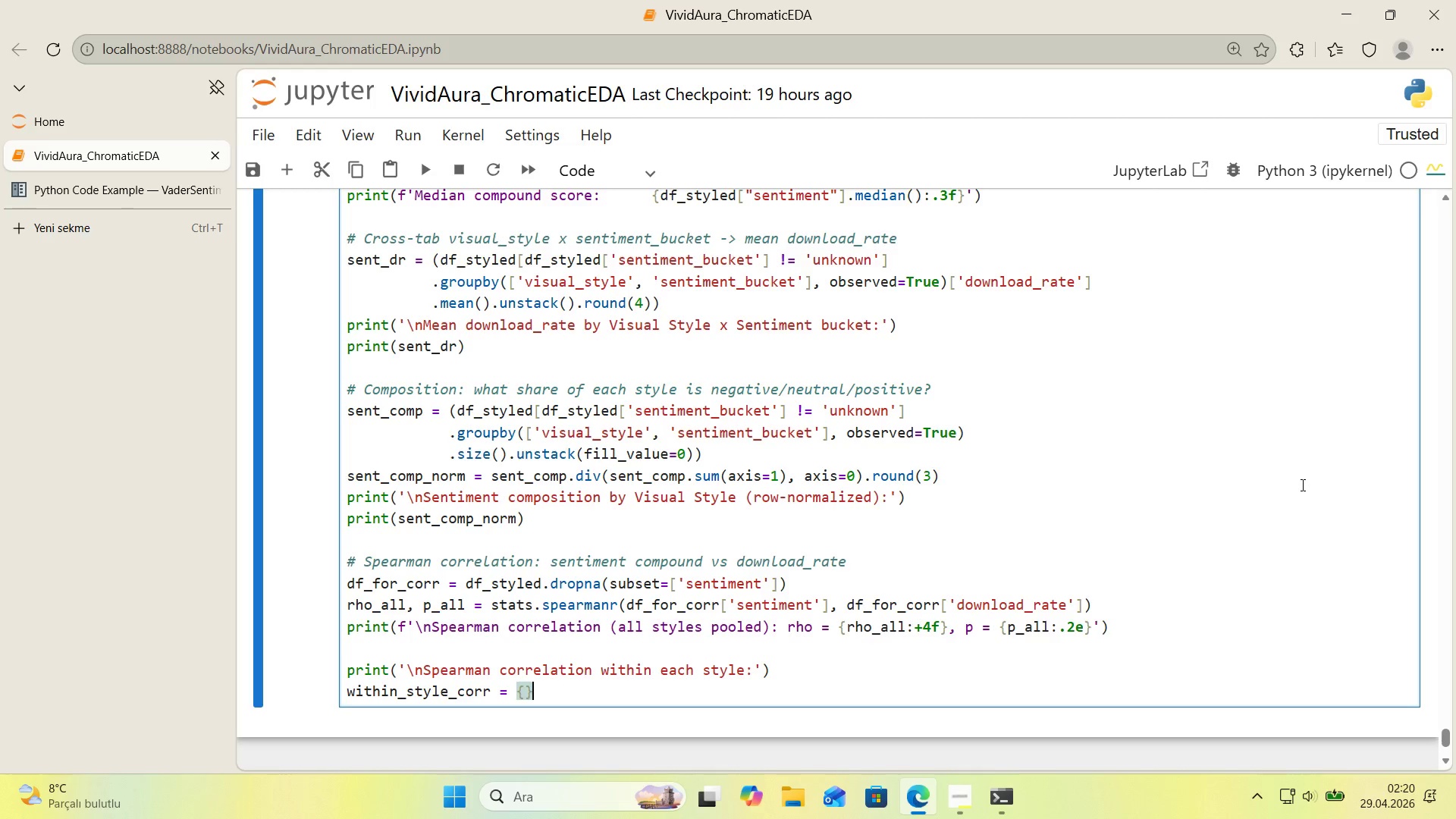 
key(Enter)
 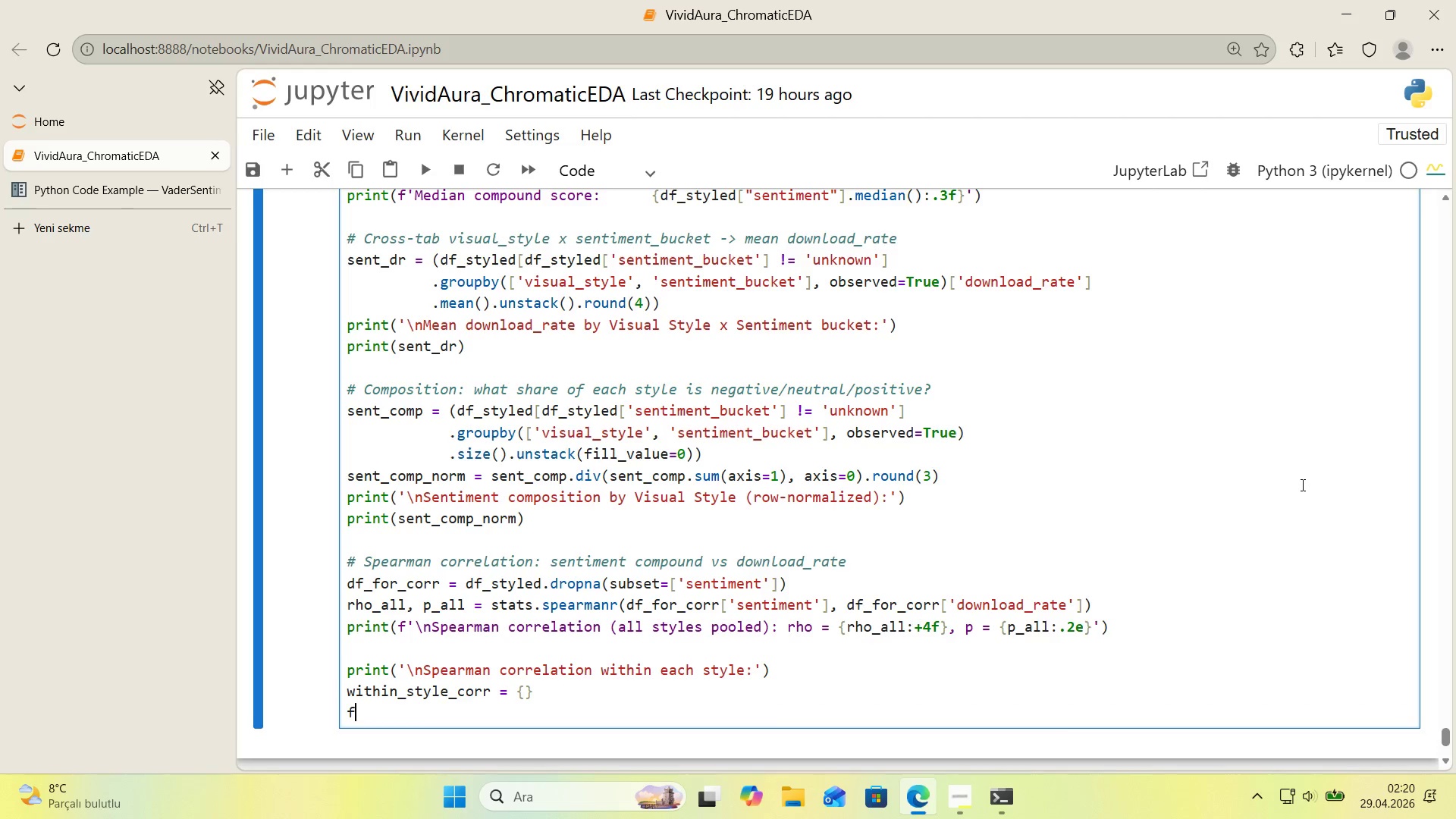 
type(for s 'n )
 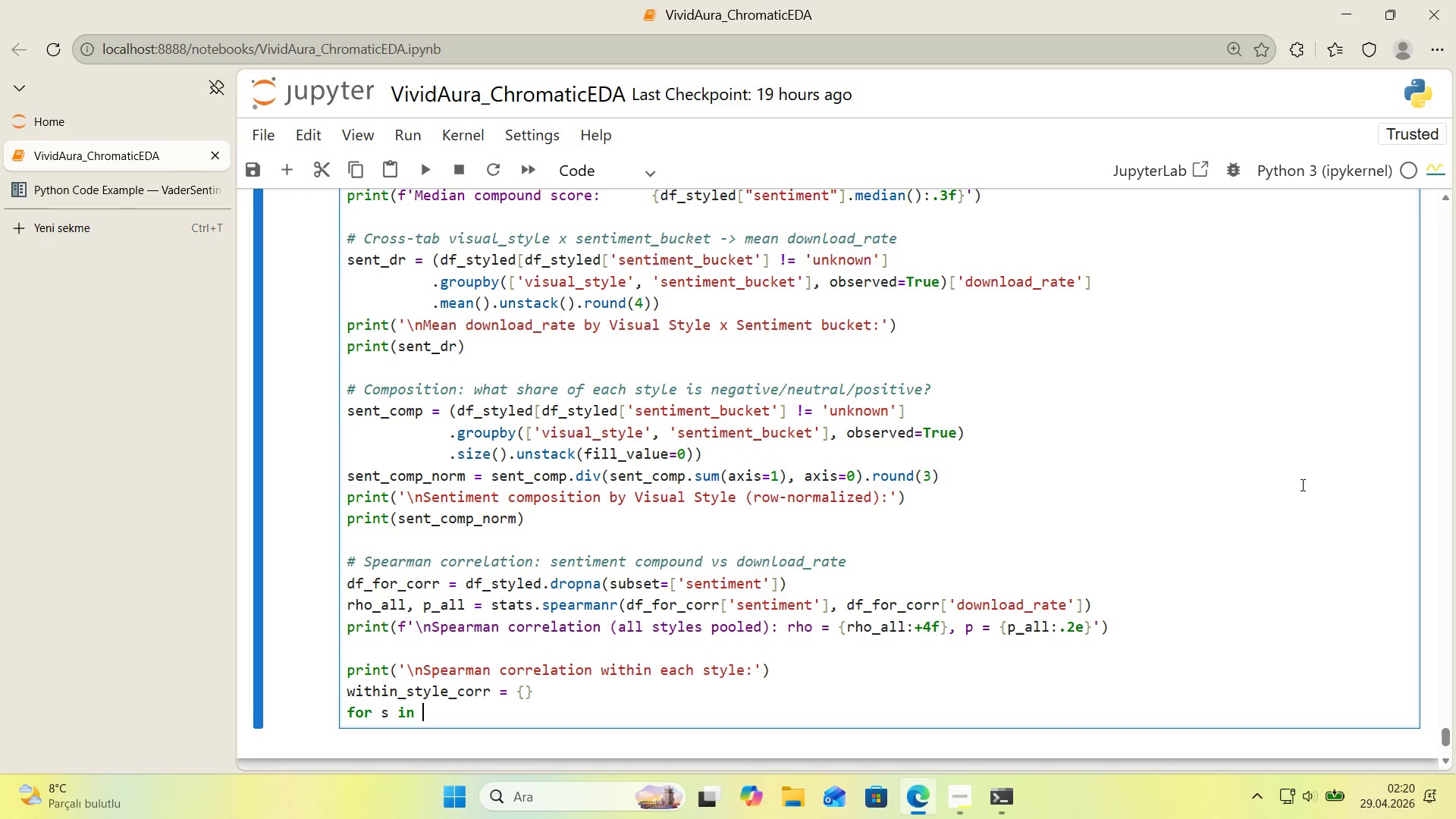 
key(Alt+Control+8)
 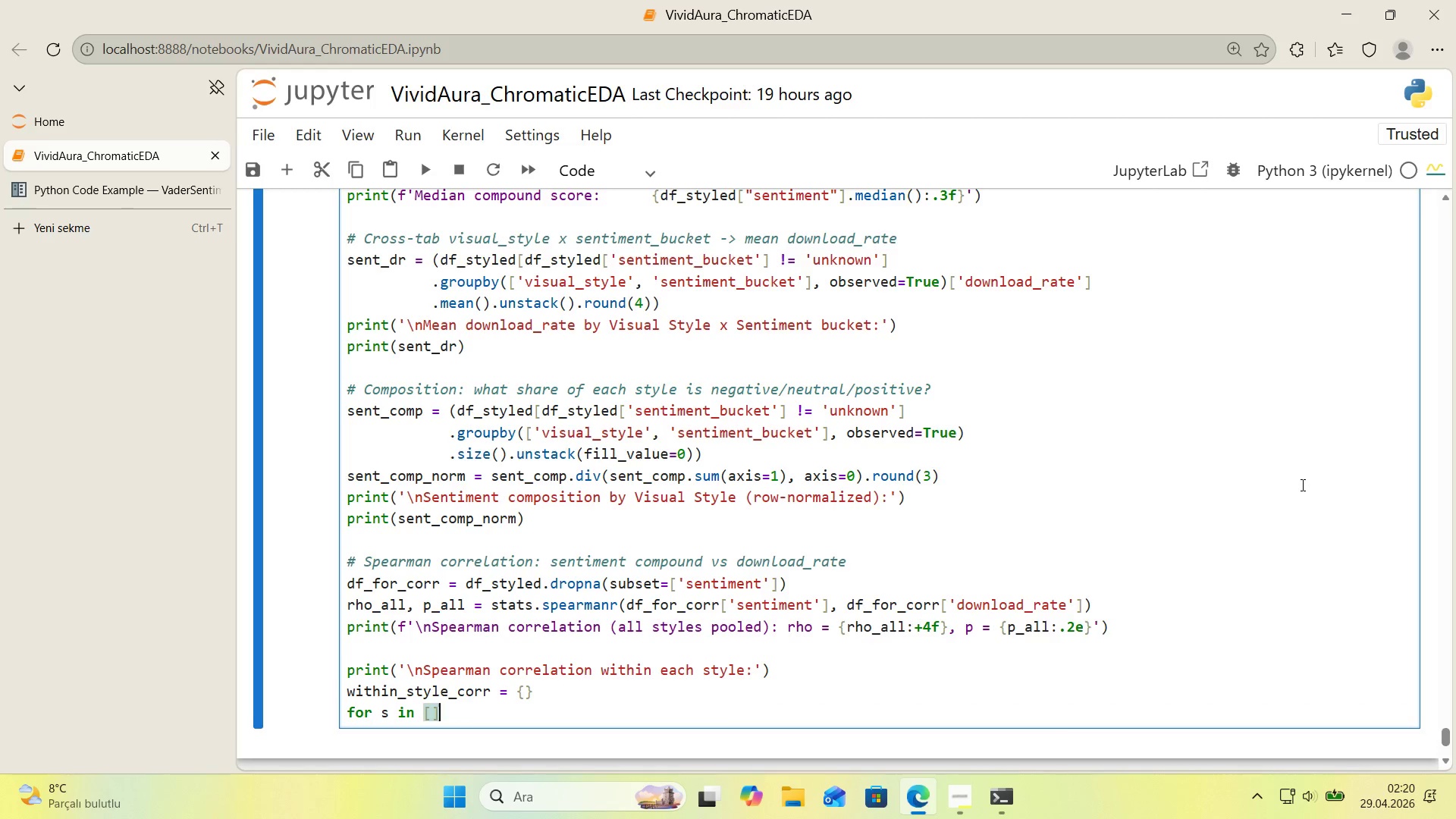 
key(Alt+Control+9)
 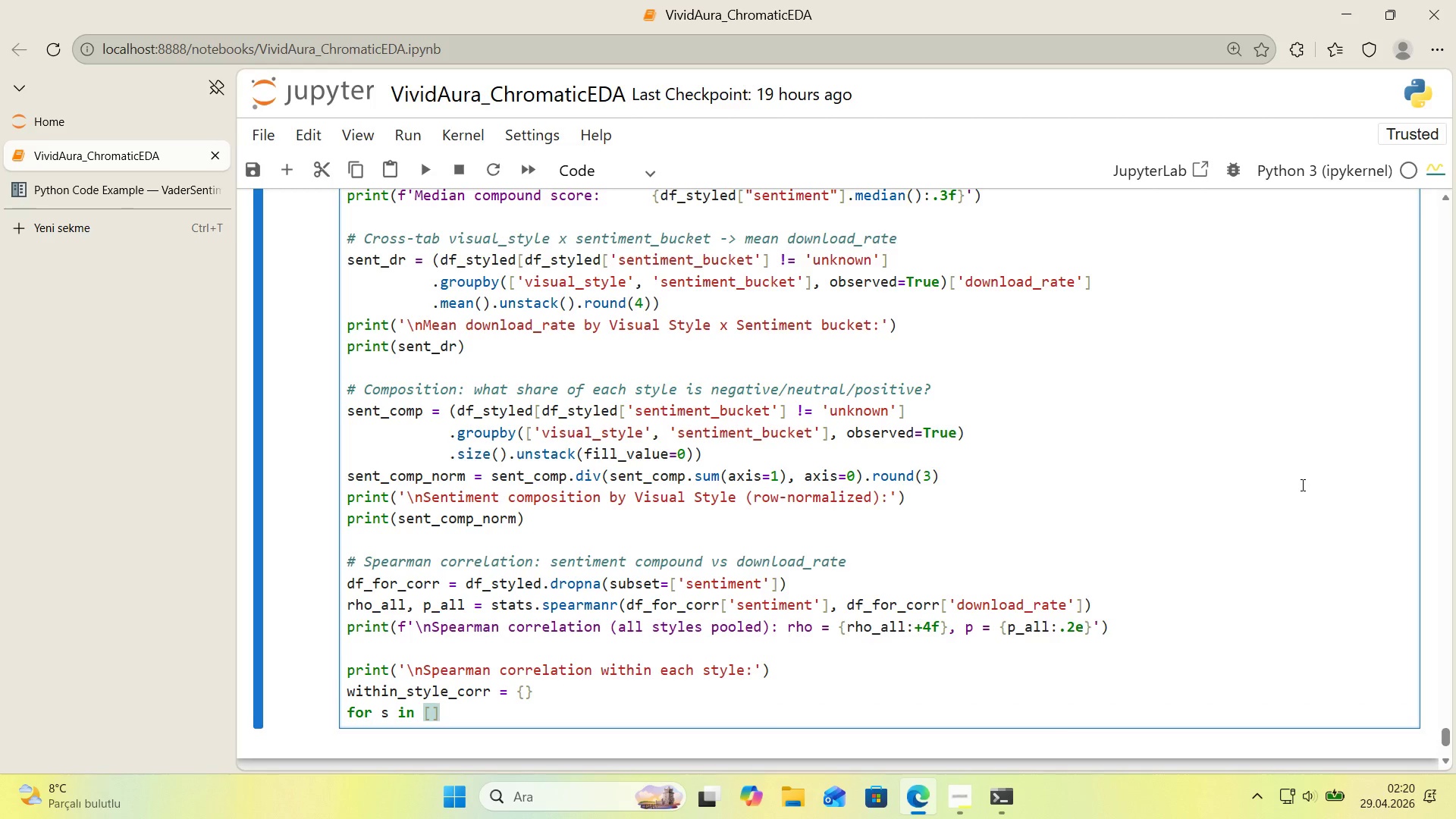 
key(ArrowLeft)
 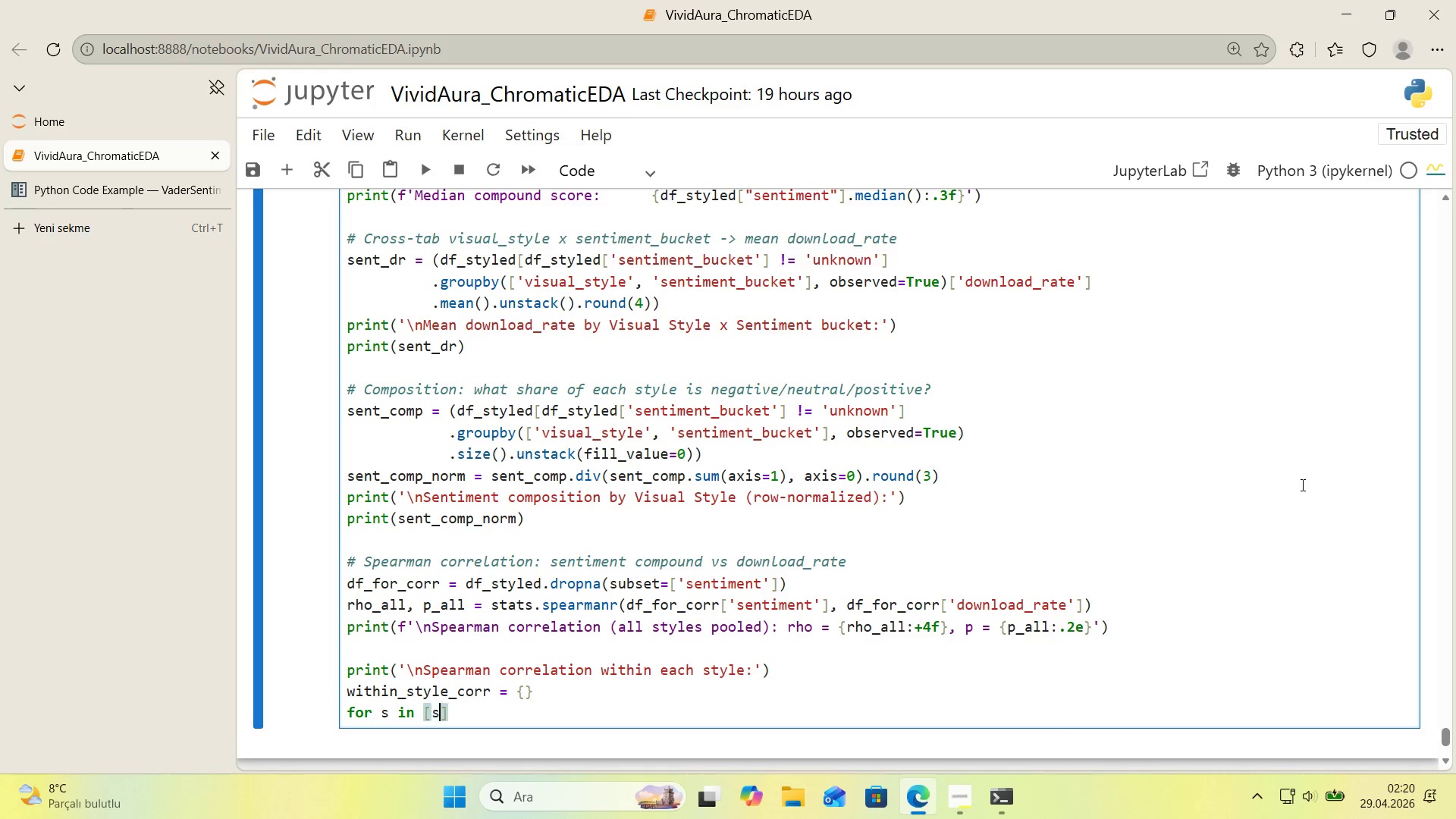 
type(s for s 'n STYLE_ORDDER)
key(Backspace)
key(Backspace)
key(Backspace)
type(ER 'f s 'n df_for_corr)
 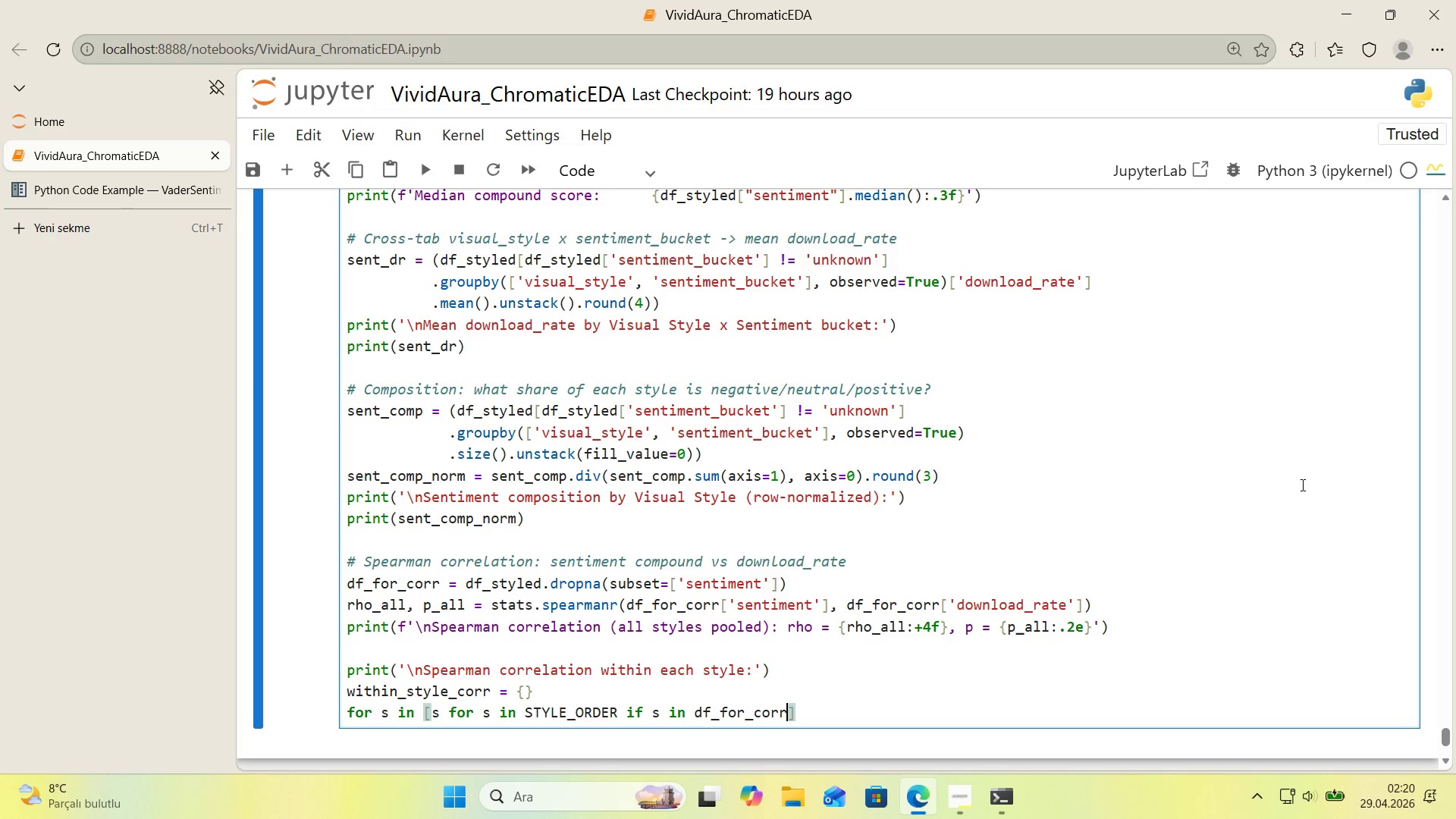 
key(Alt+Control+8)
 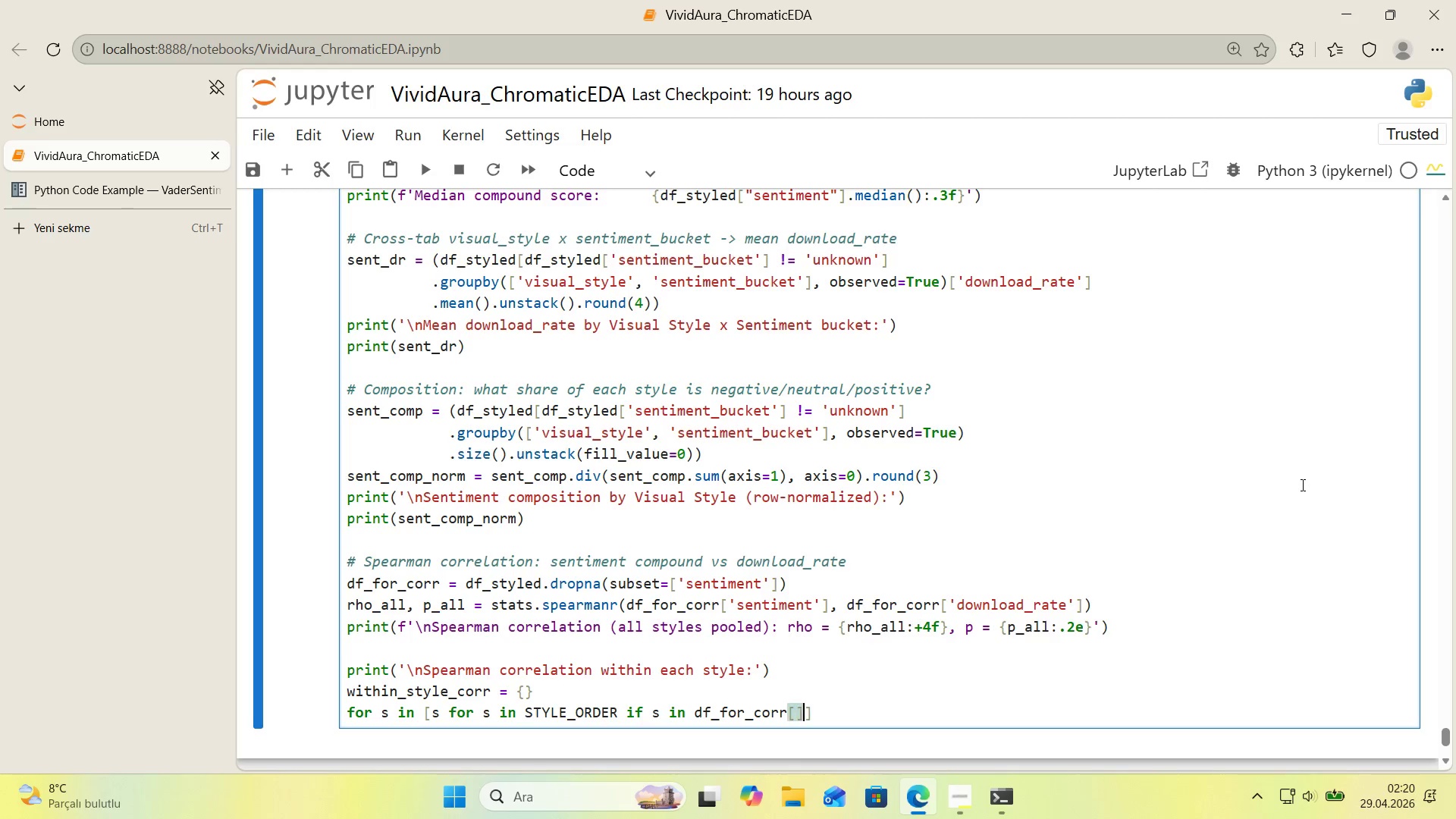 
key(Alt+Control+9)
 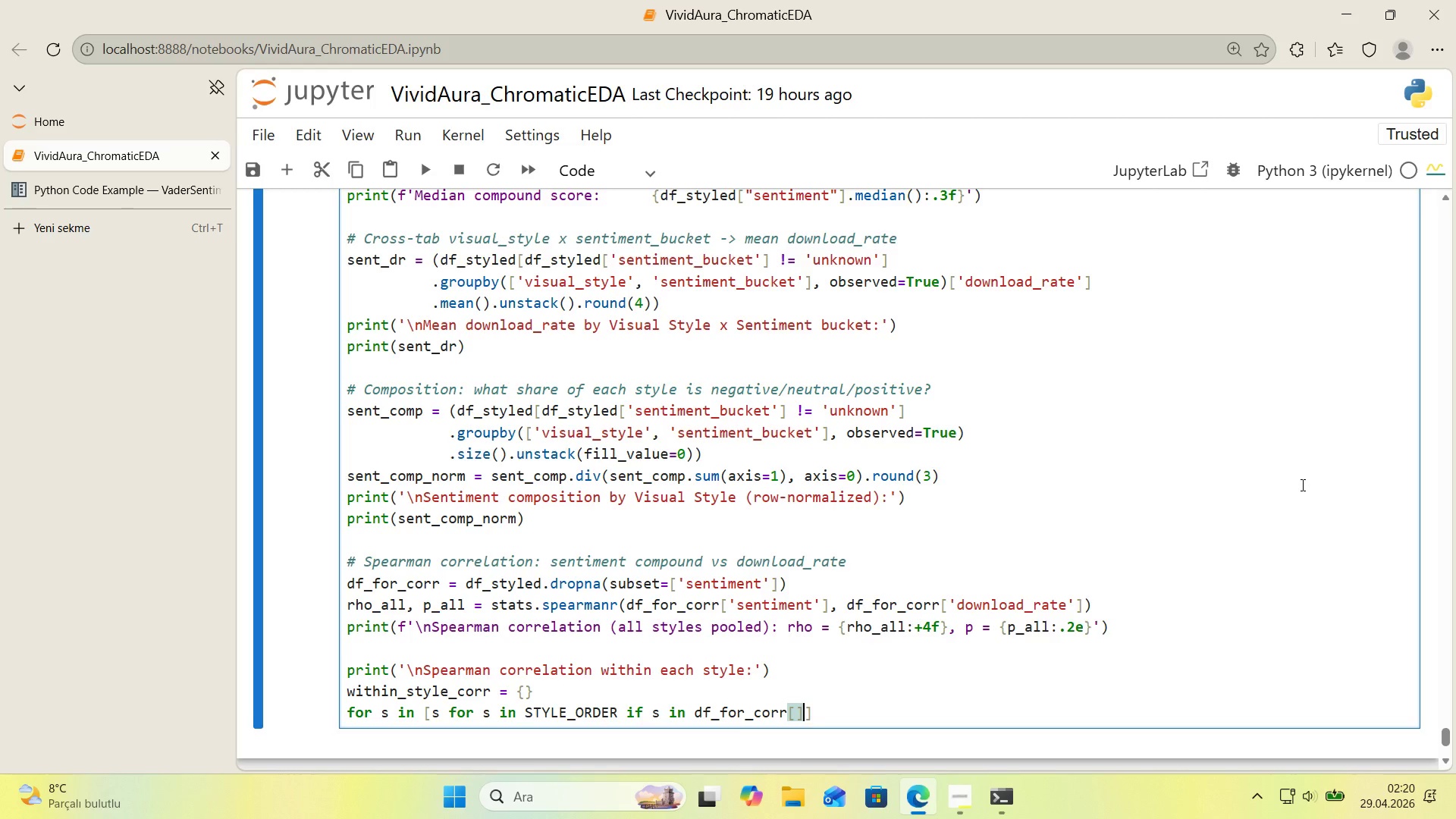 
key(ArrowLeft)
 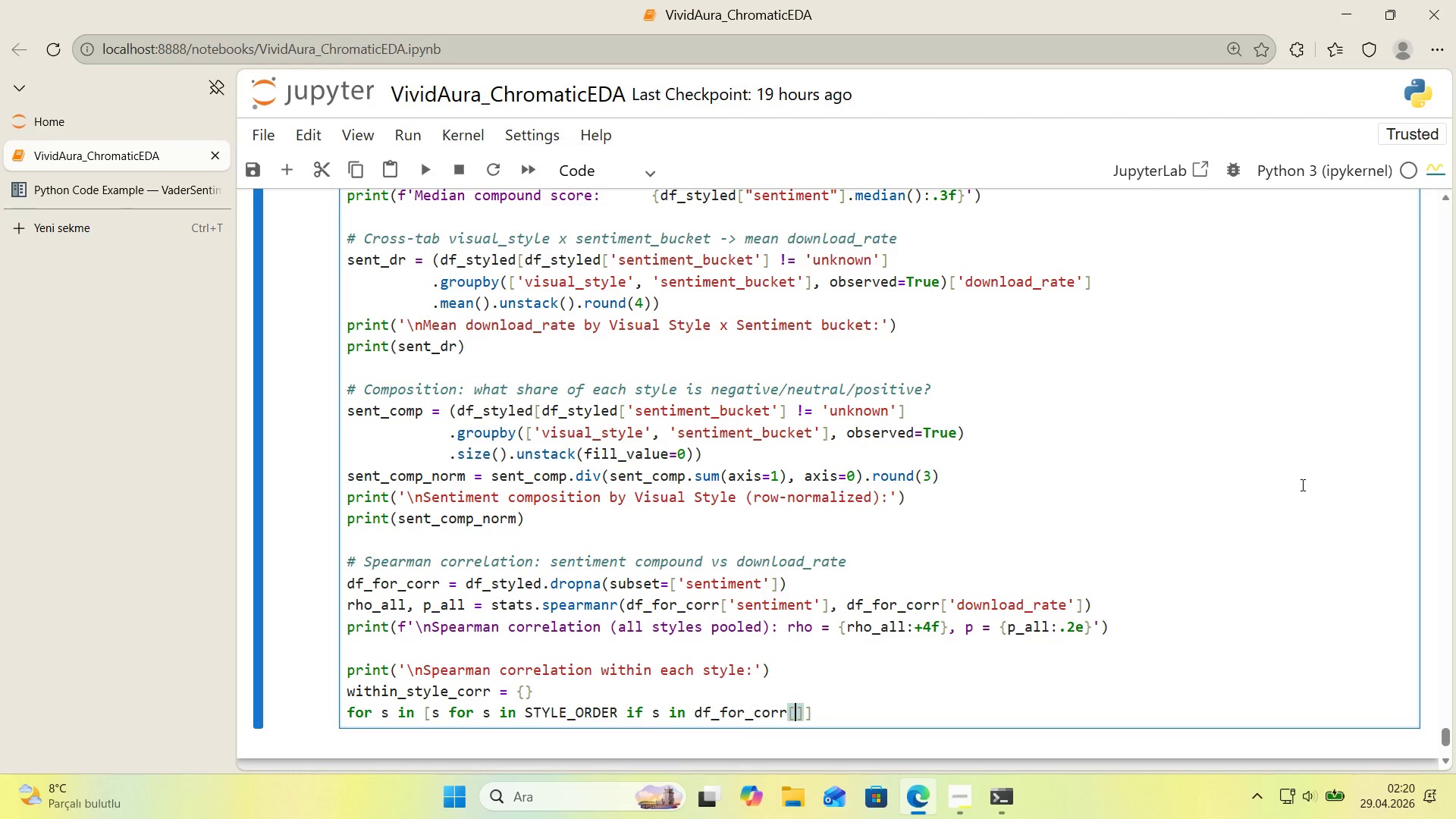 
type(@@)
 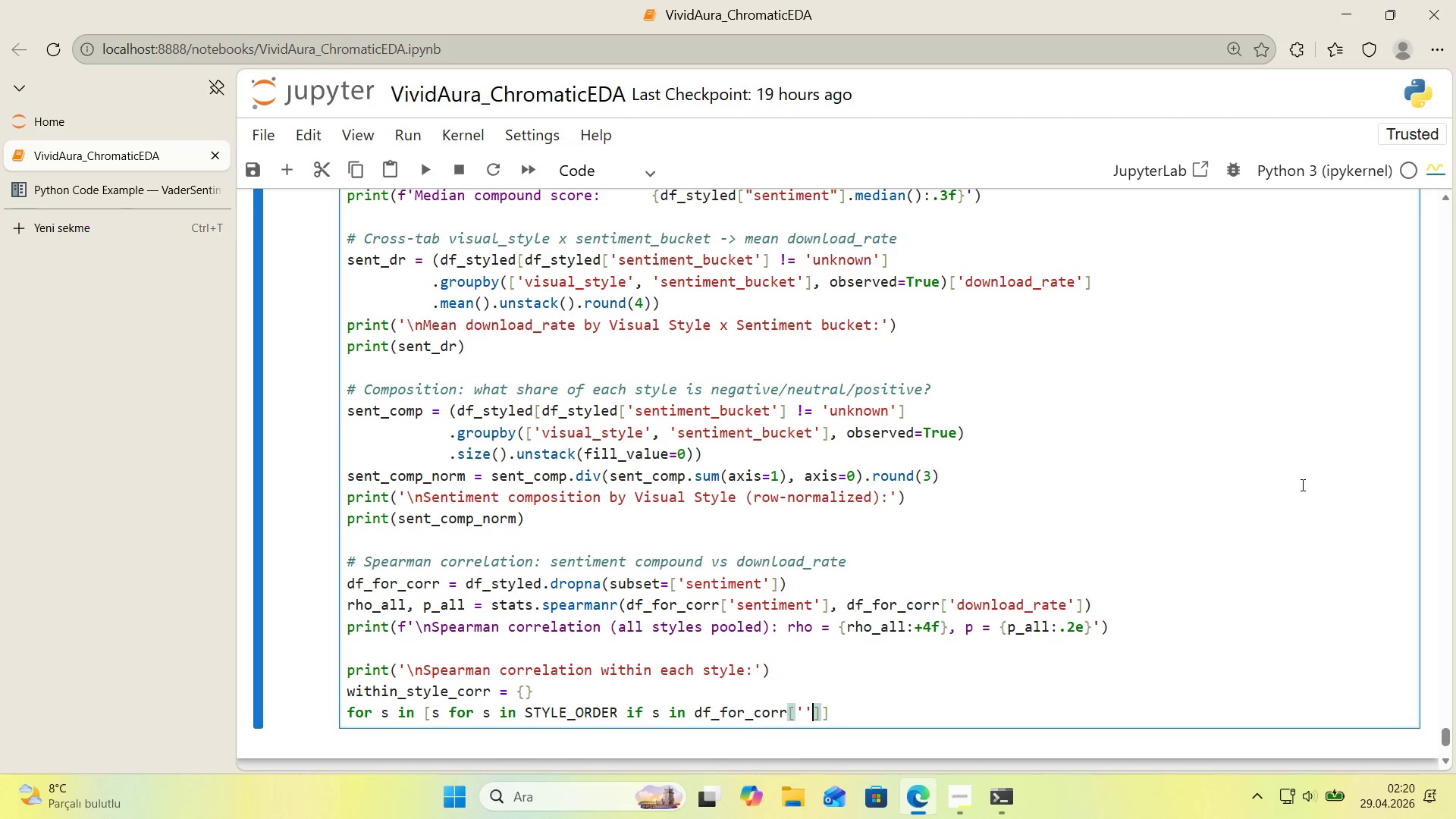 
key(ArrowLeft)
 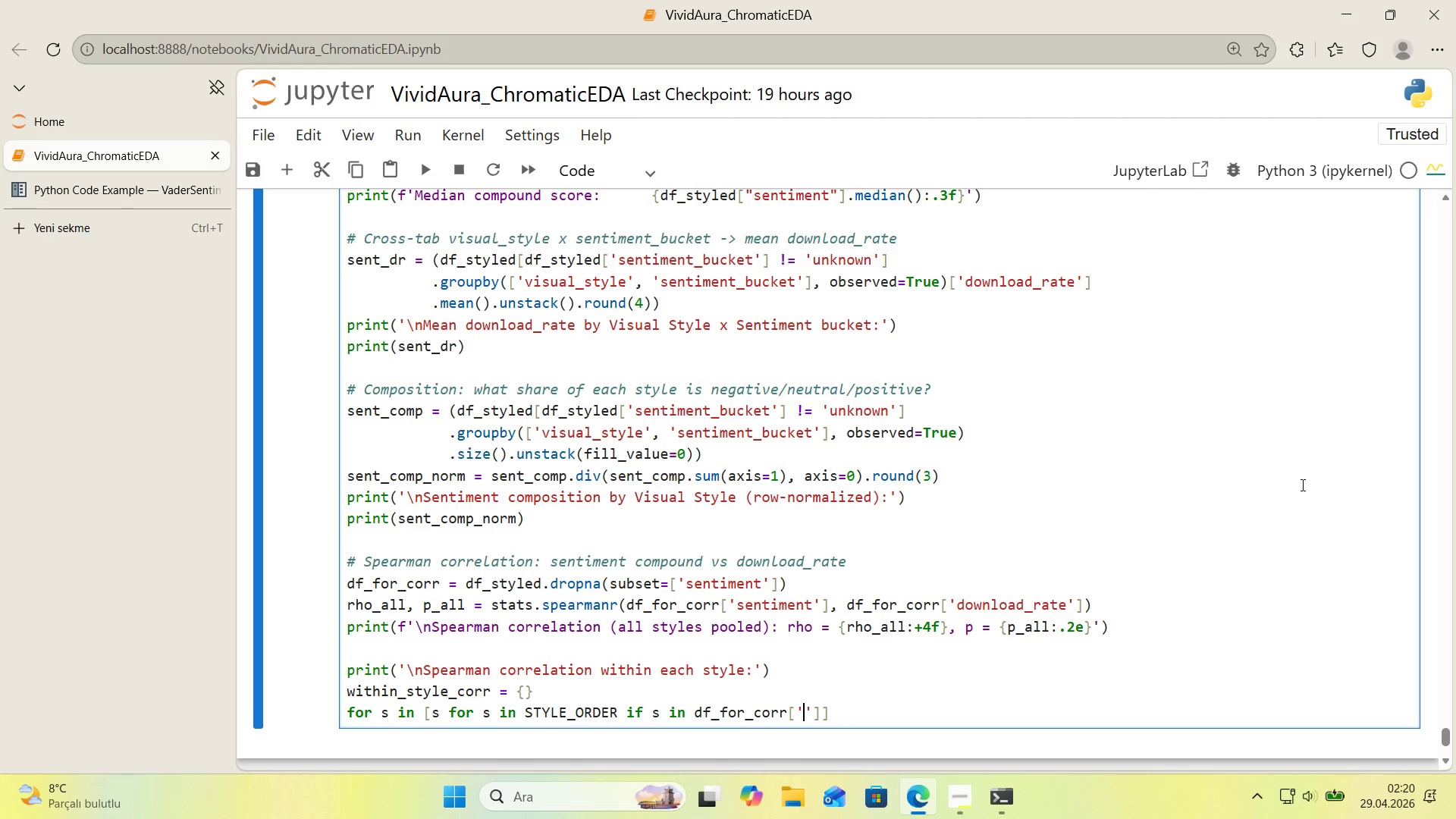 
type(v'sual_style)
 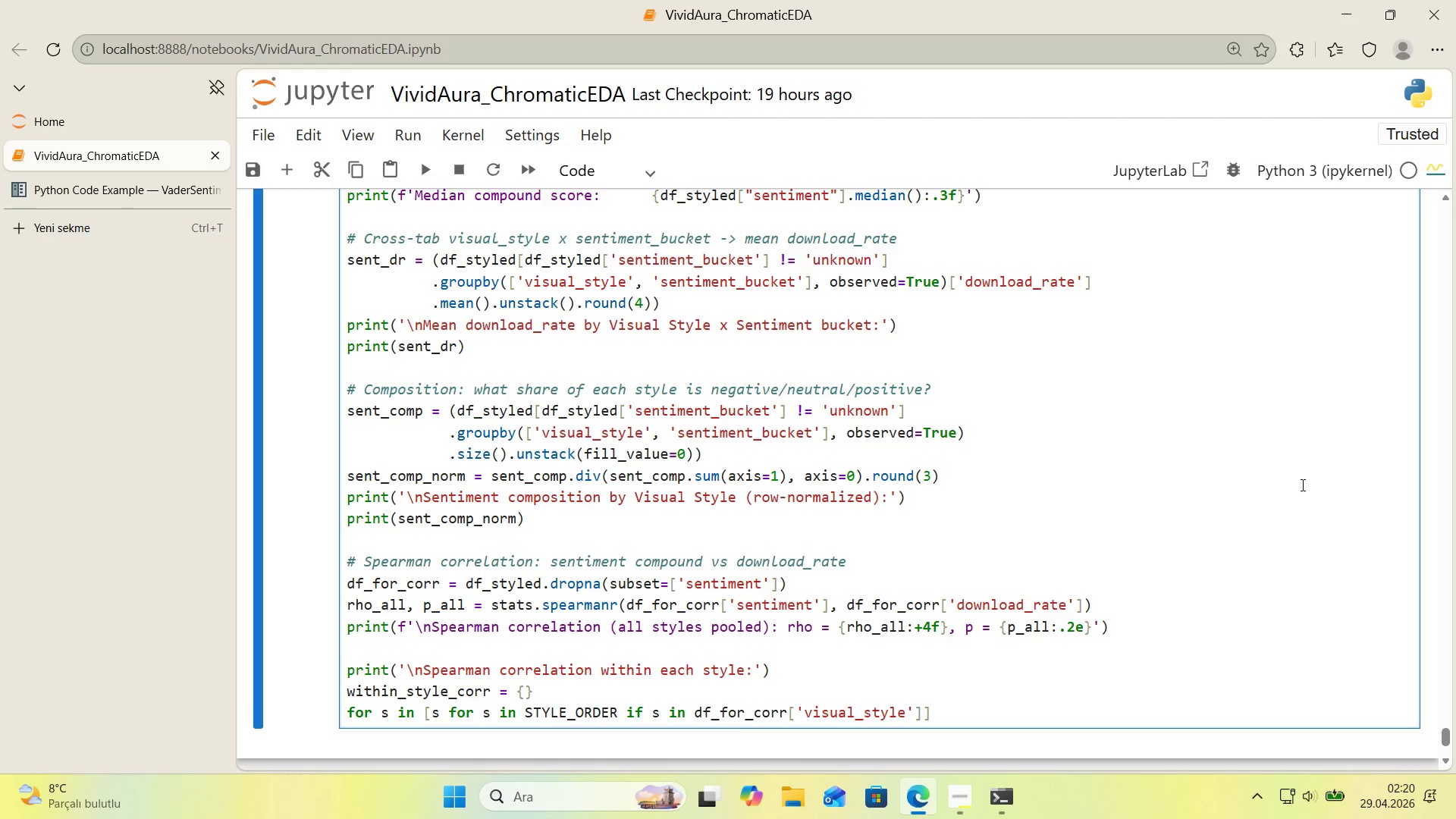 
key(ArrowRight)
 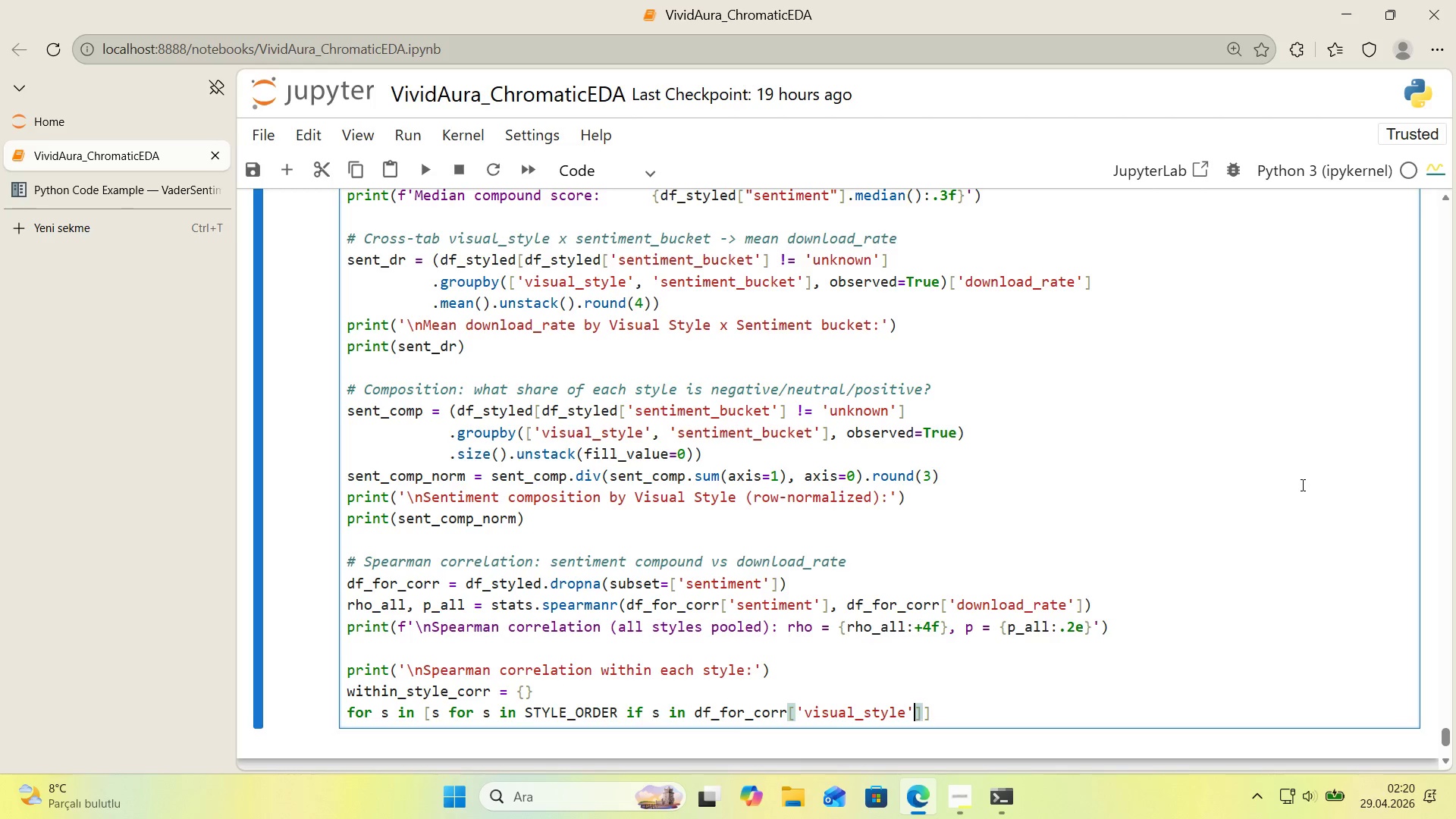 
key(ArrowRight)
 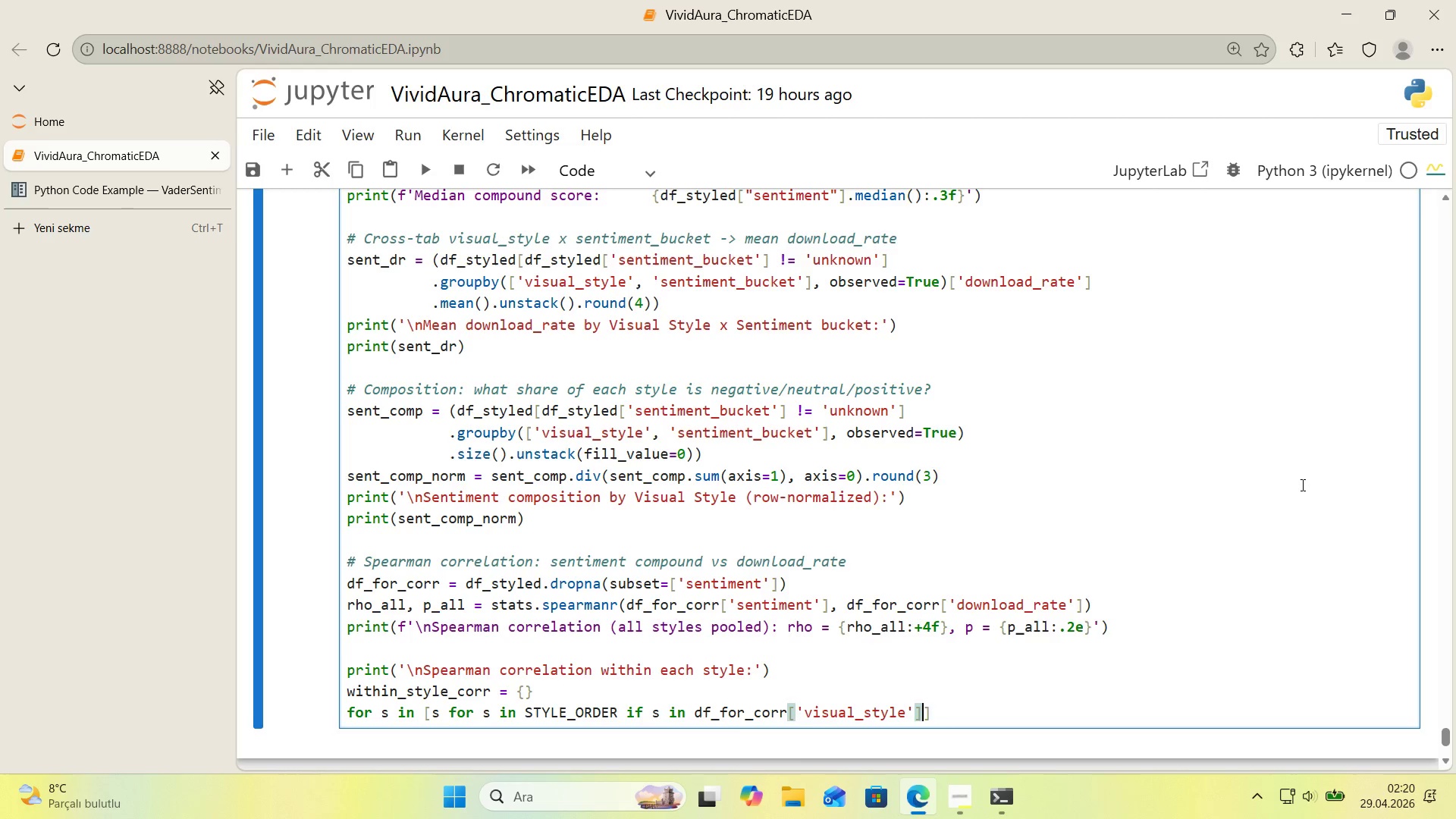 
type(.un'que*()
 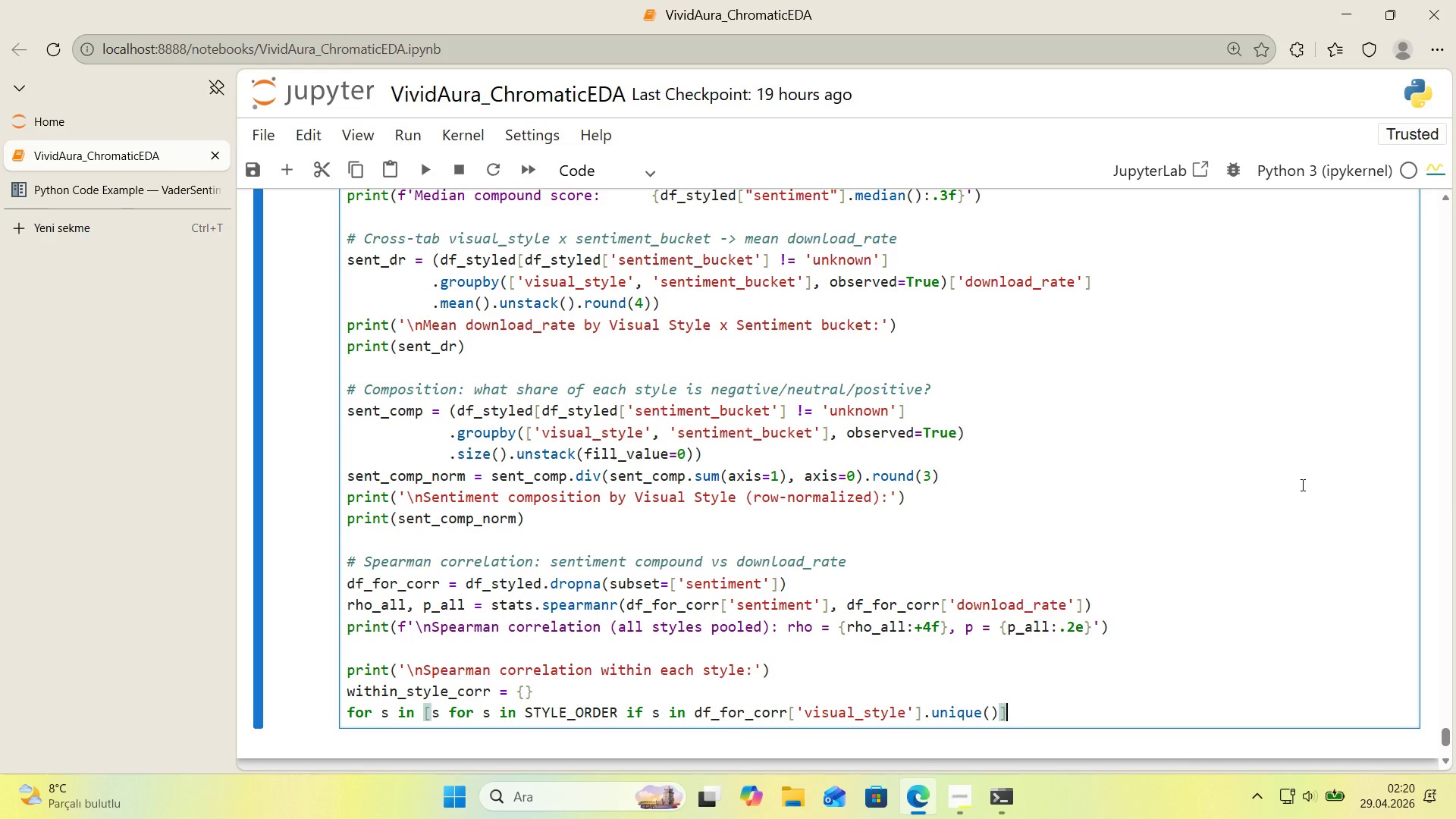 
 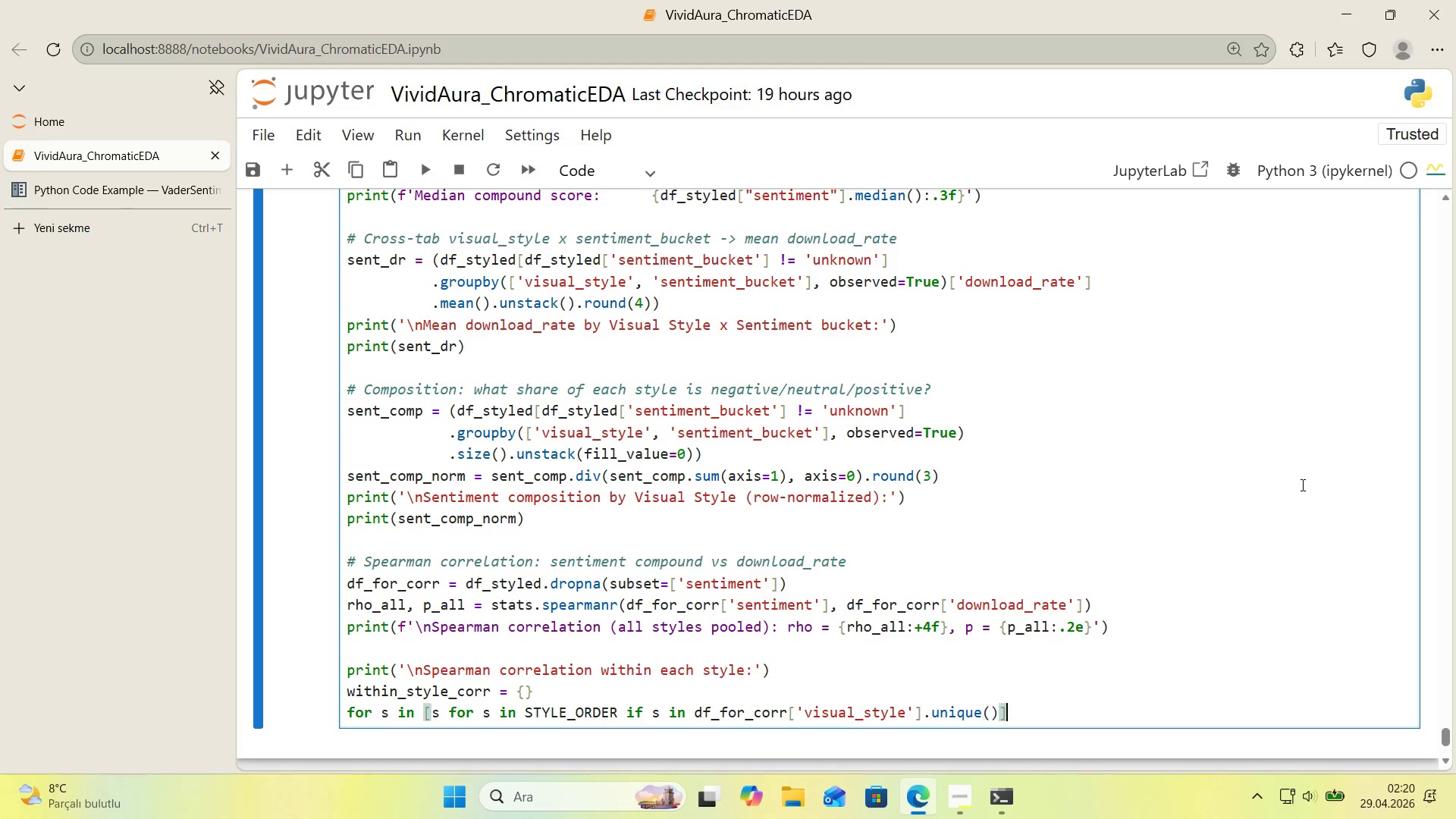 
key(ArrowRight)
 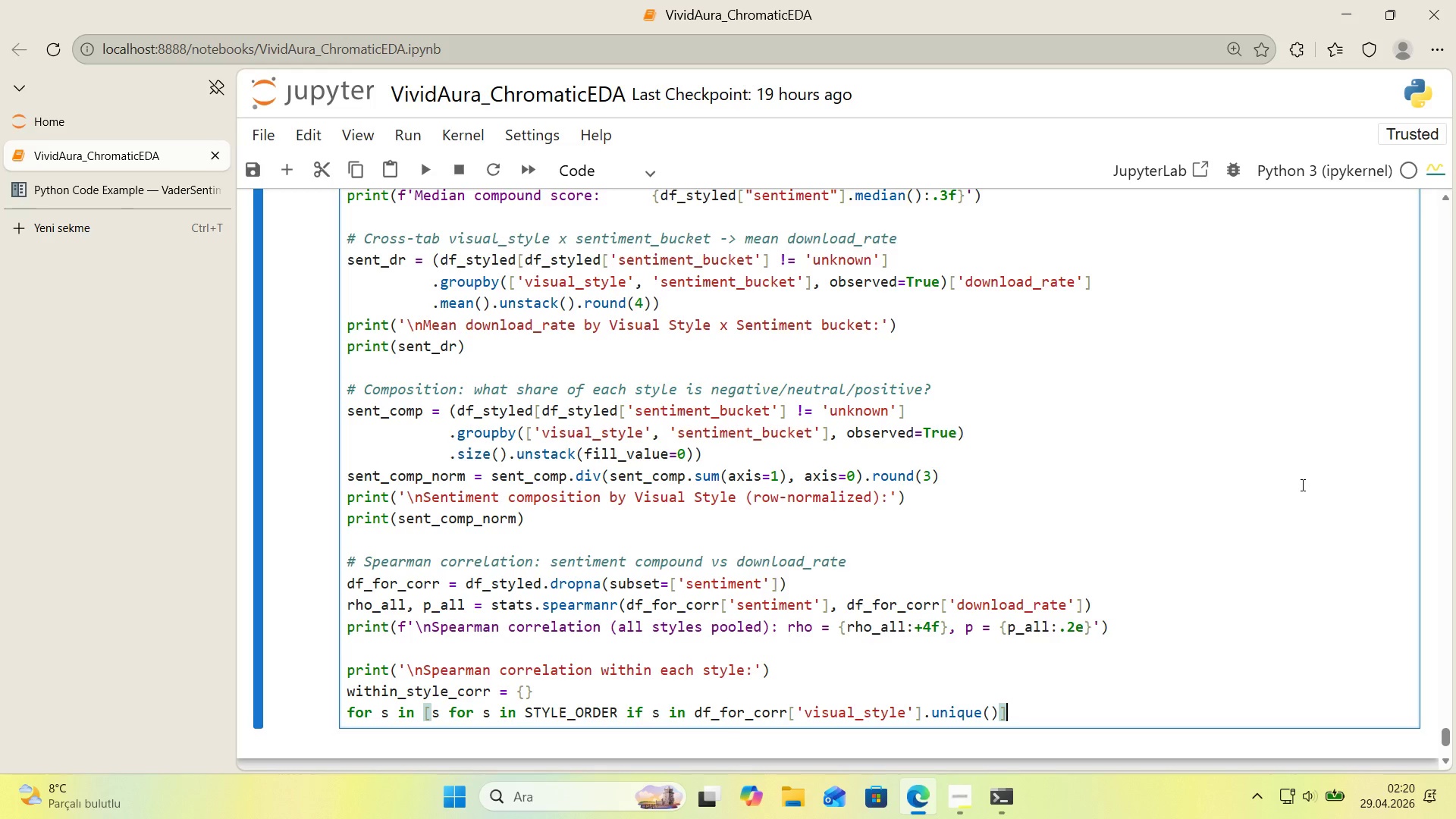 
key(Shift+ShiftRight)
 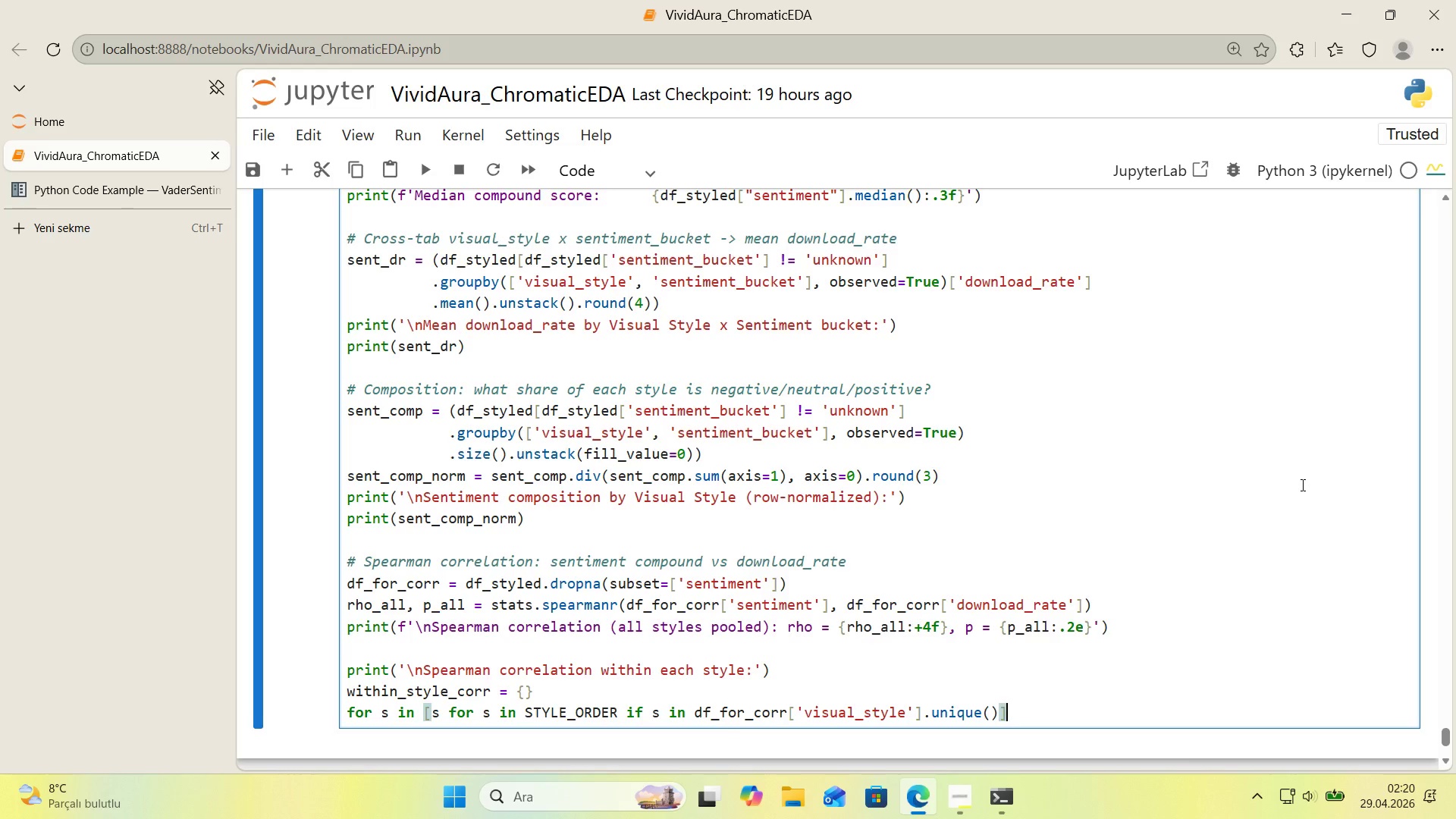 
key(Shift+Period)
 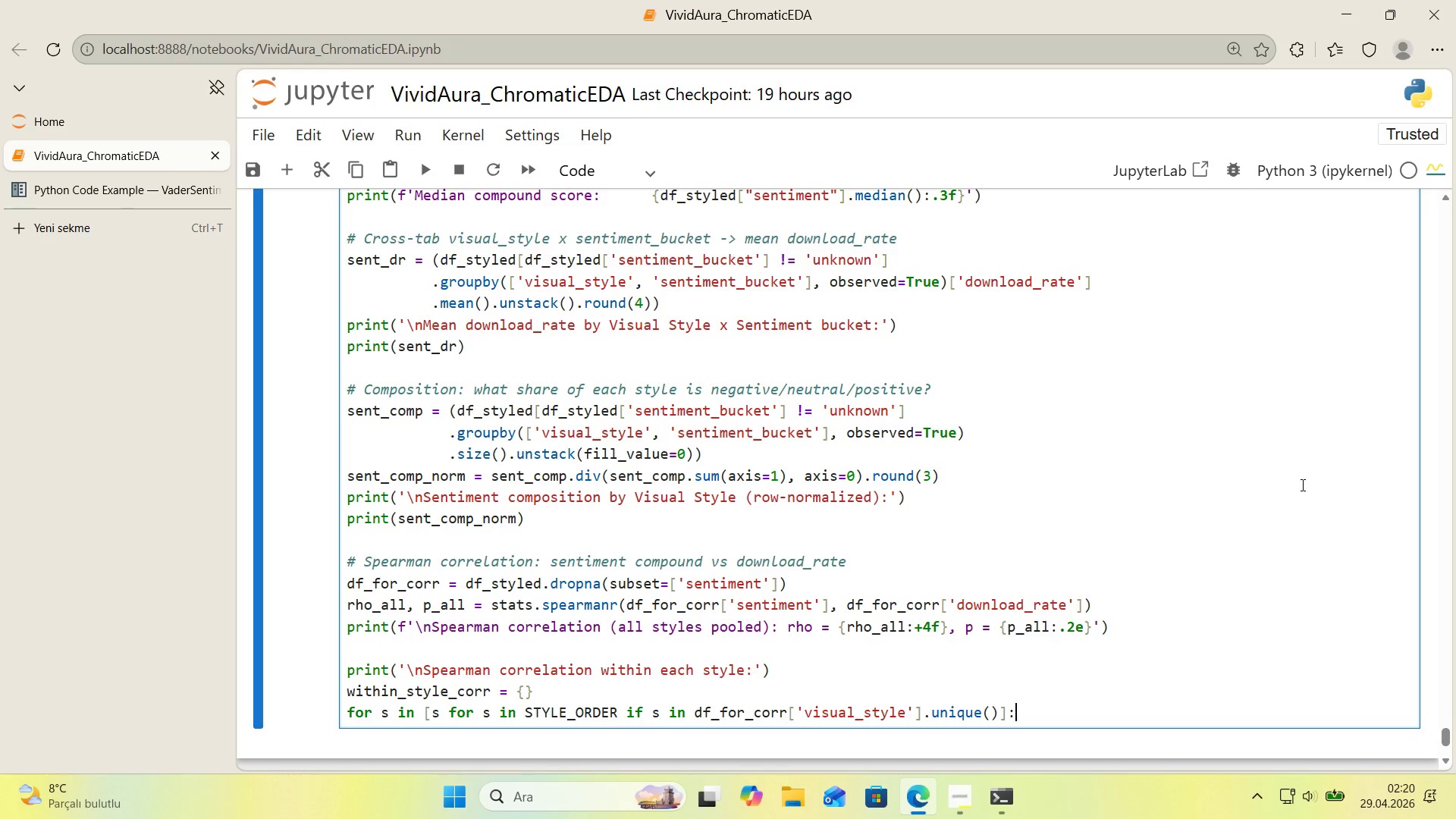 
key(Enter)
 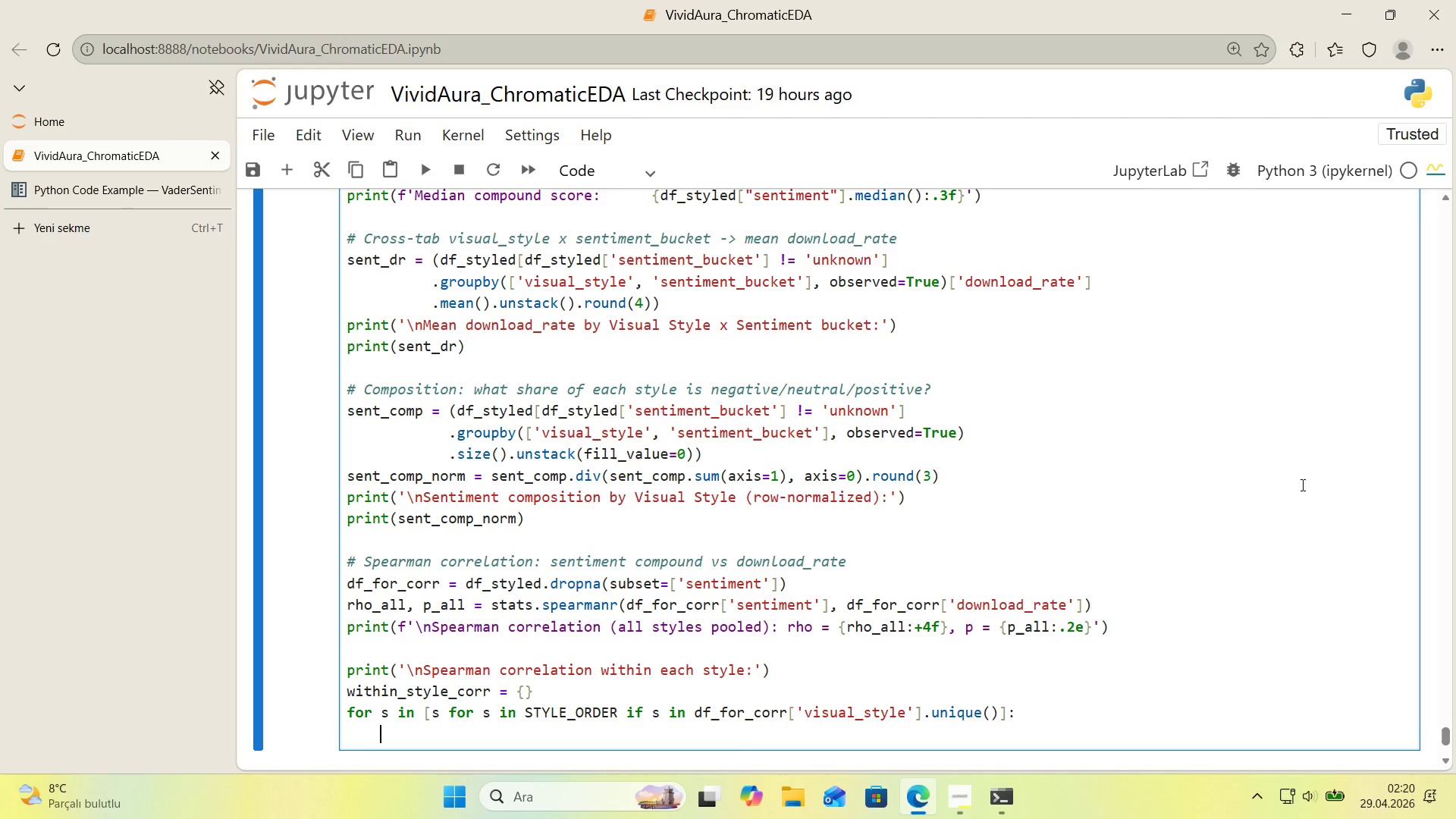 
scroll: coordinate [1328, 478], scroll_direction: down, amount: 1.0
 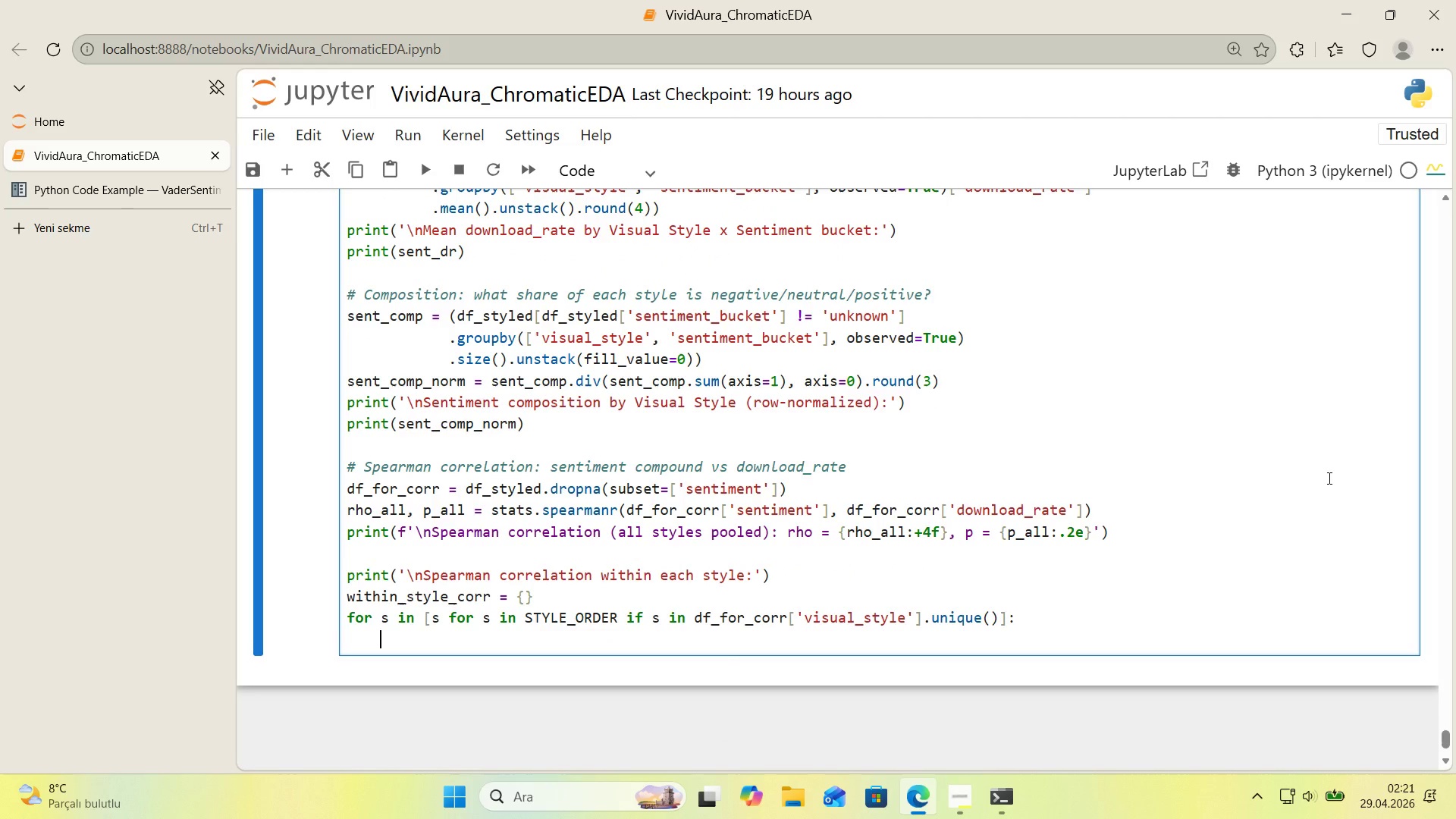 
wait(10.1)
 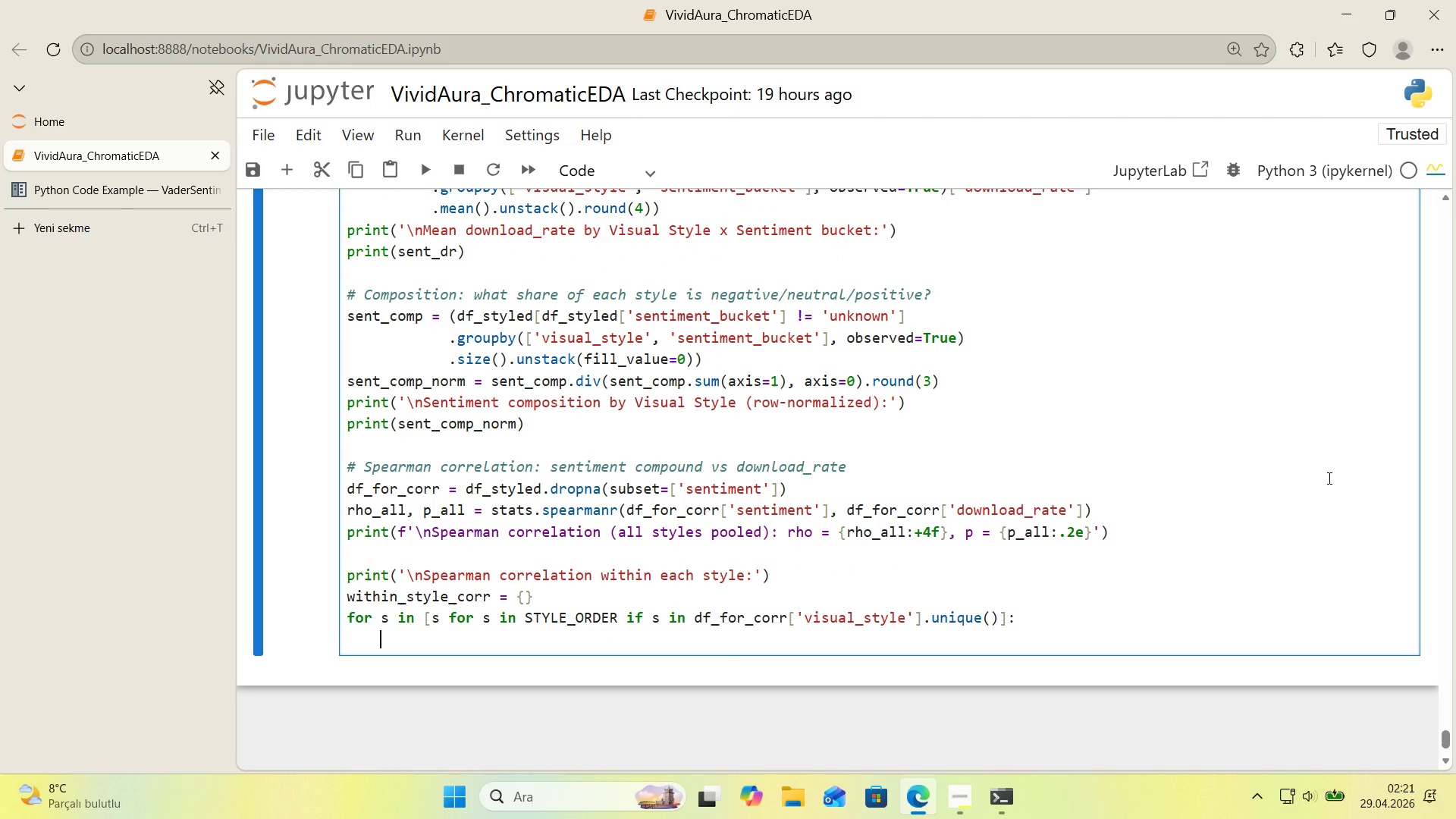 
type(sub ) df_for_corr)
 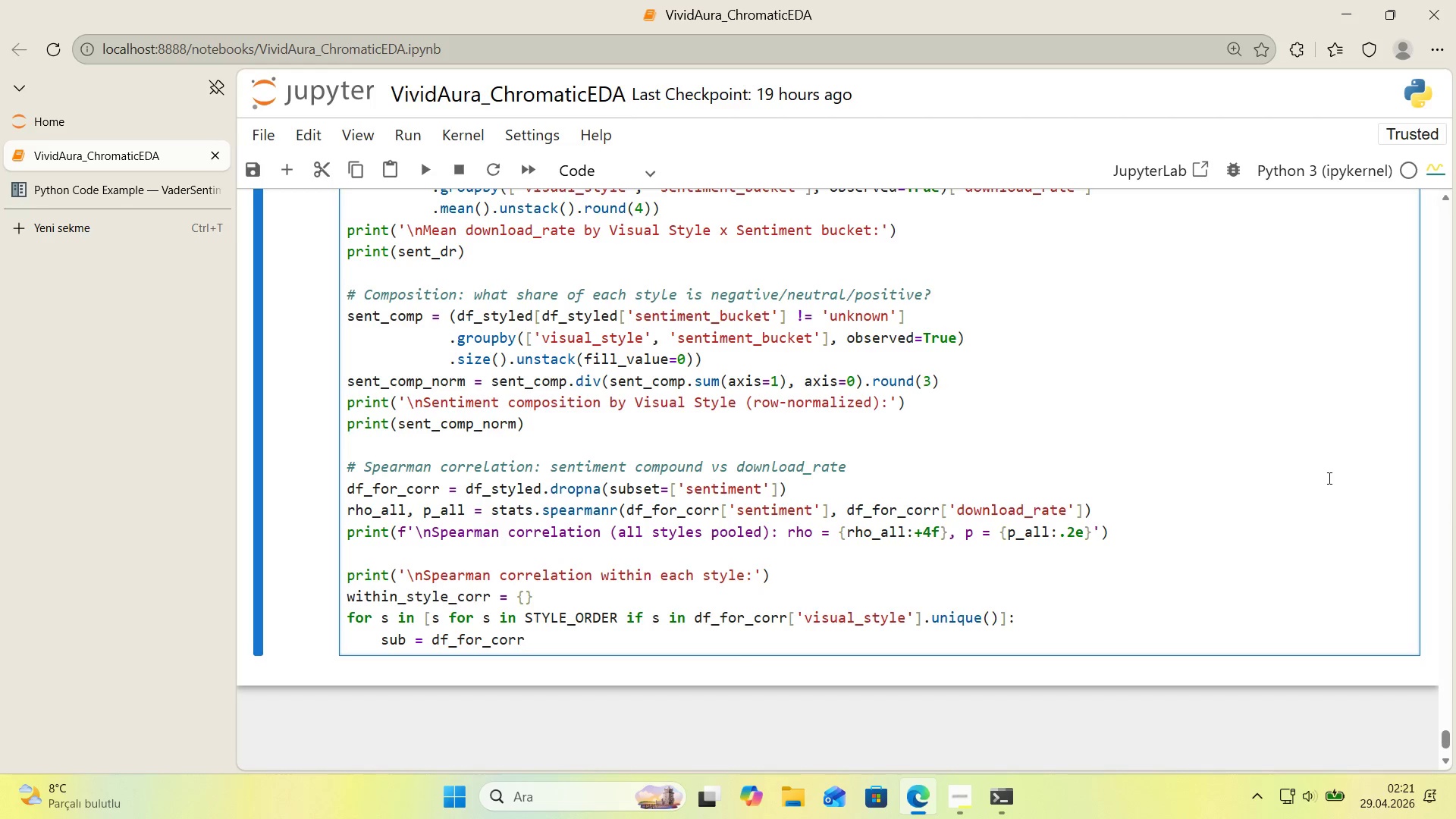 
key(Alt+Control+8)
 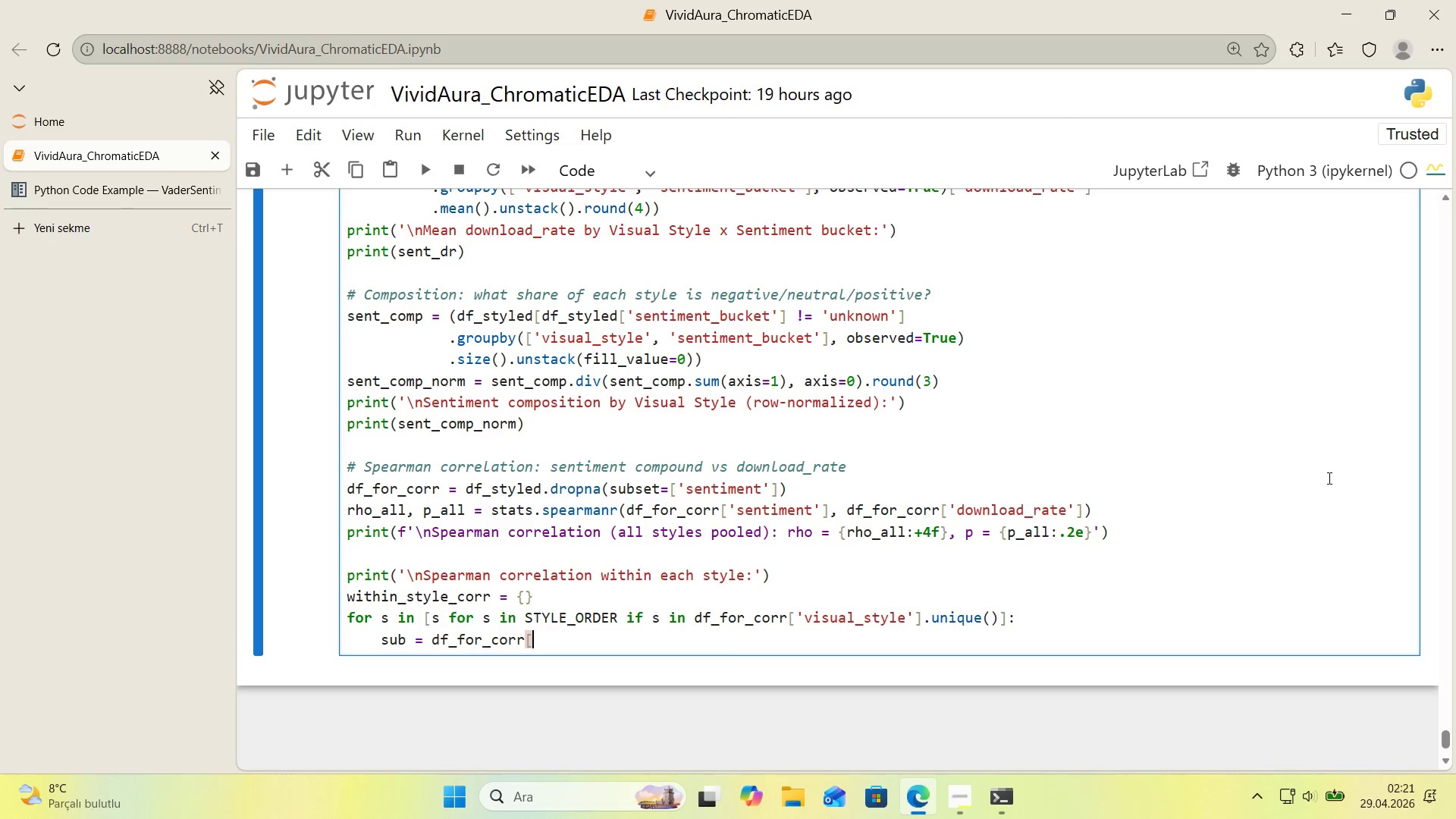 
key(Alt+Control+9)
 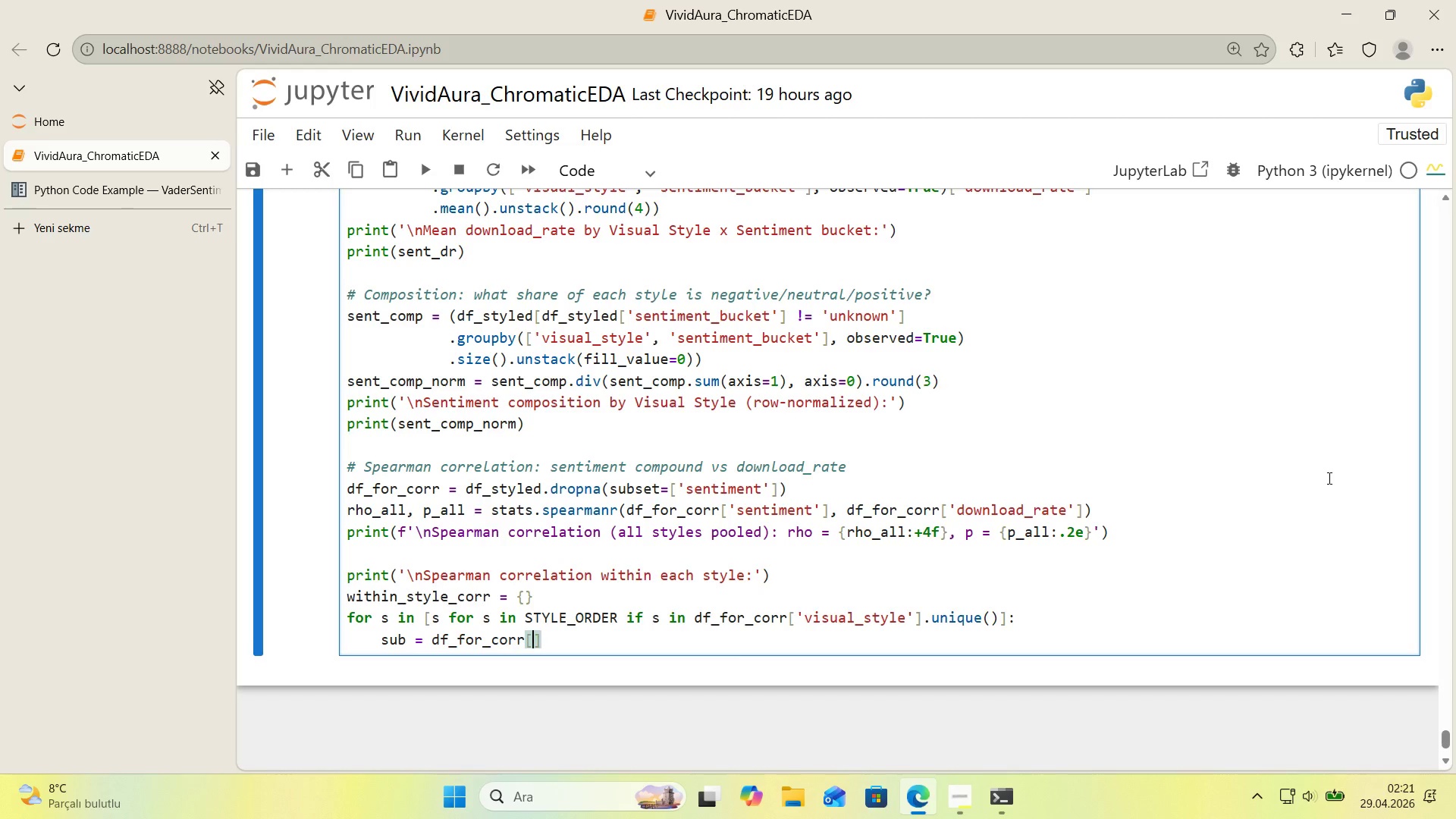 
key(ArrowLeft)
 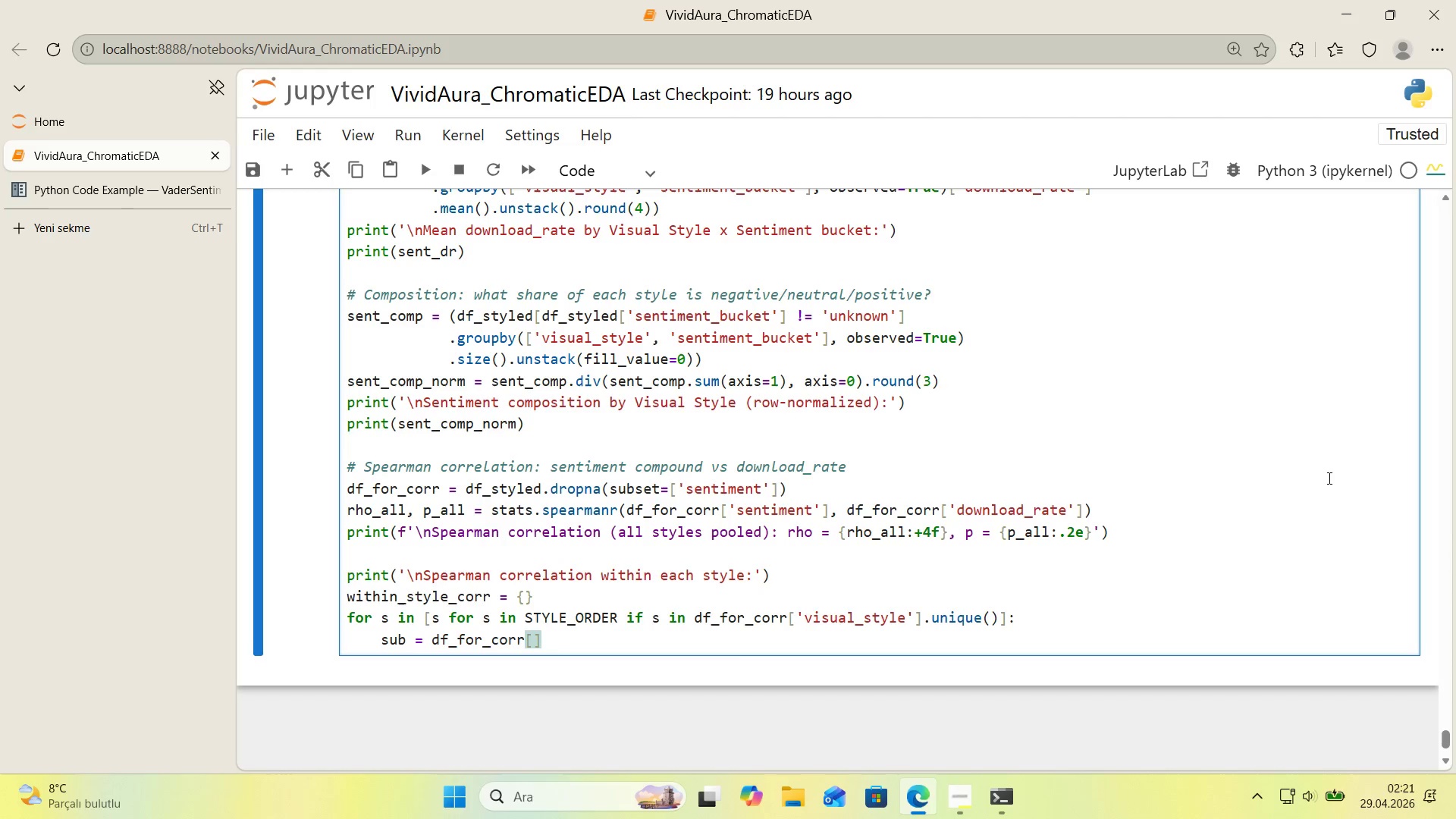 
type(df_for_corr)
 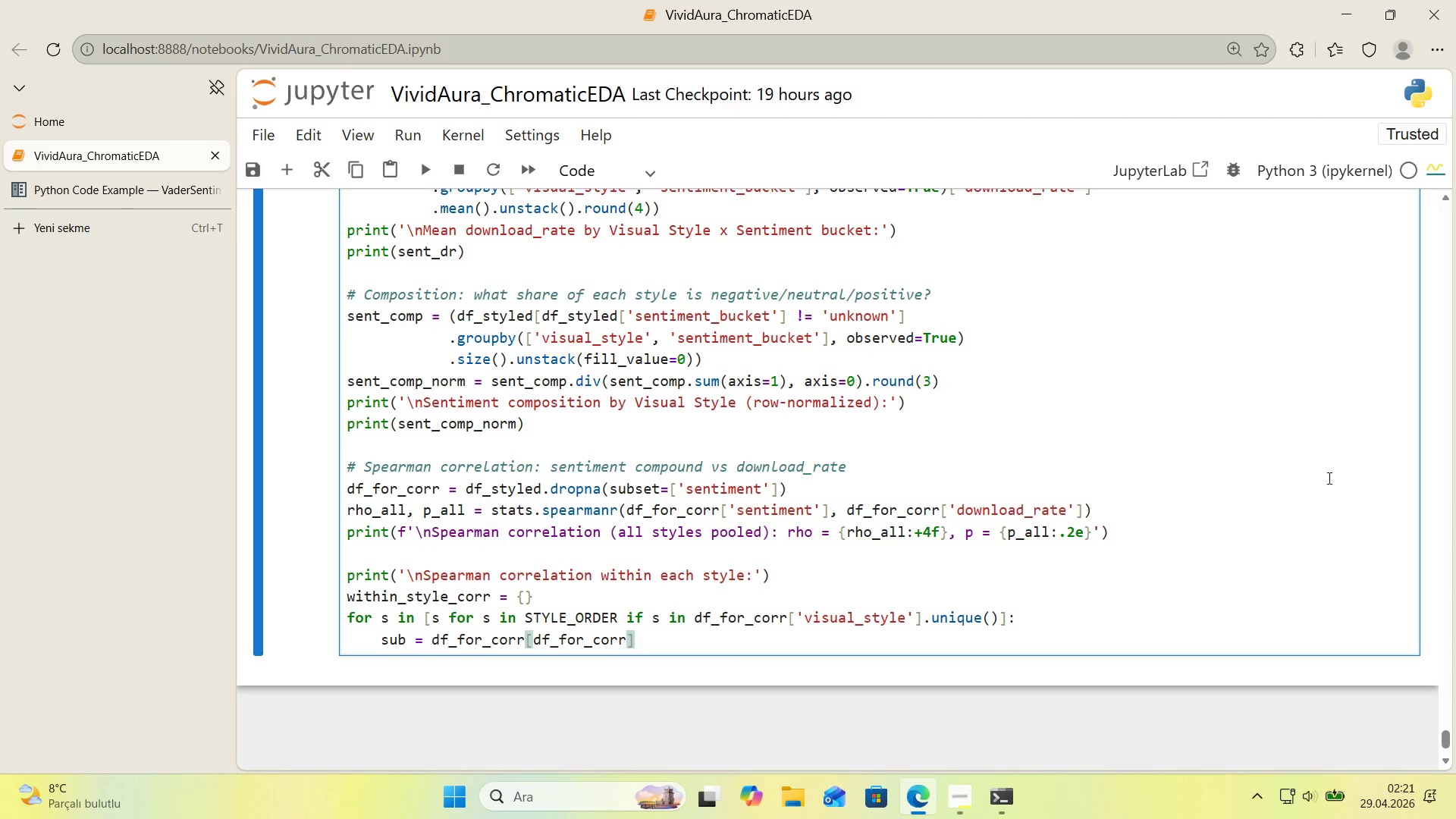 
key(Alt+Control+8)
 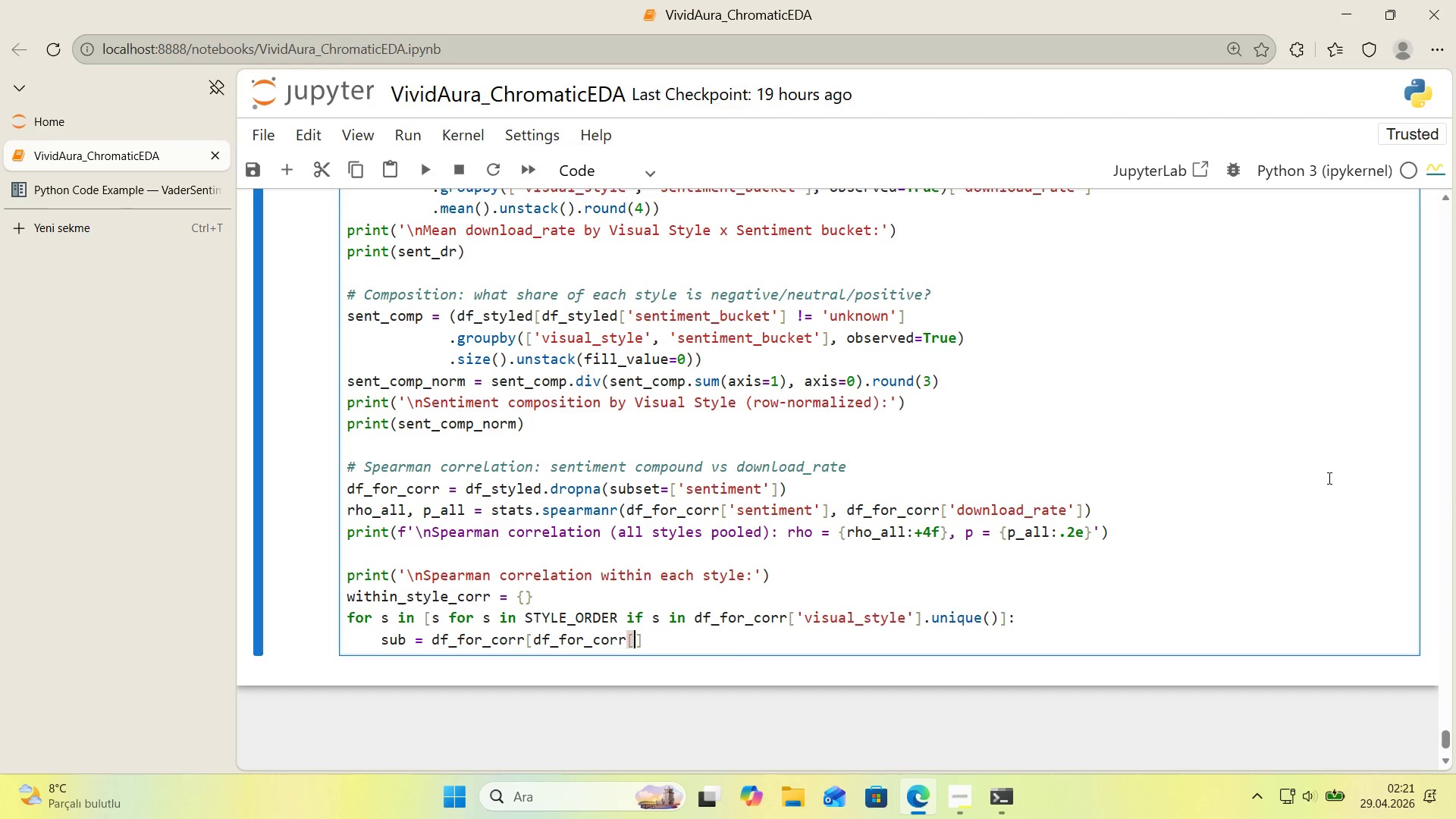 
key(Alt+Control+9)
 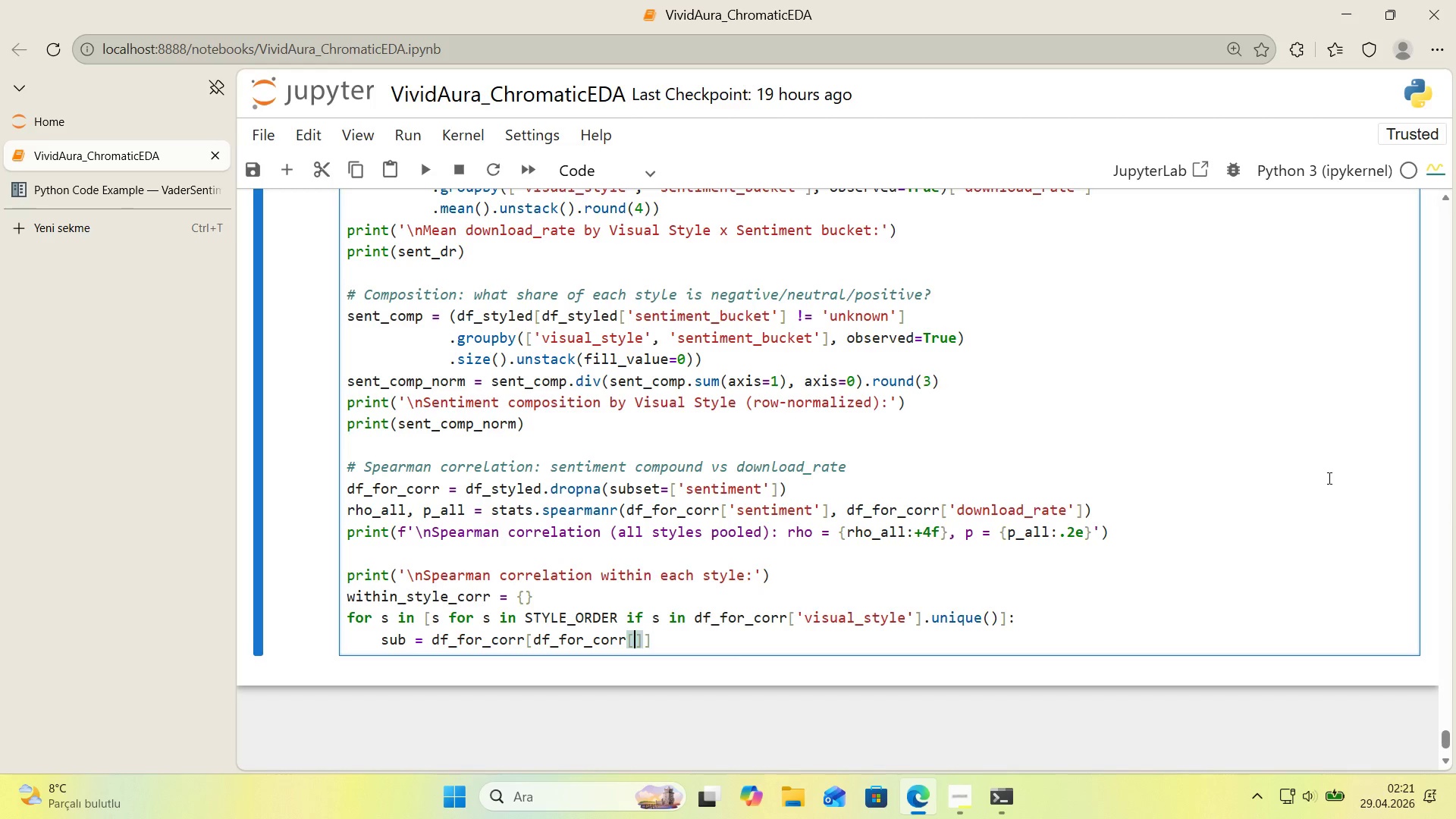 
key(ArrowLeft)
 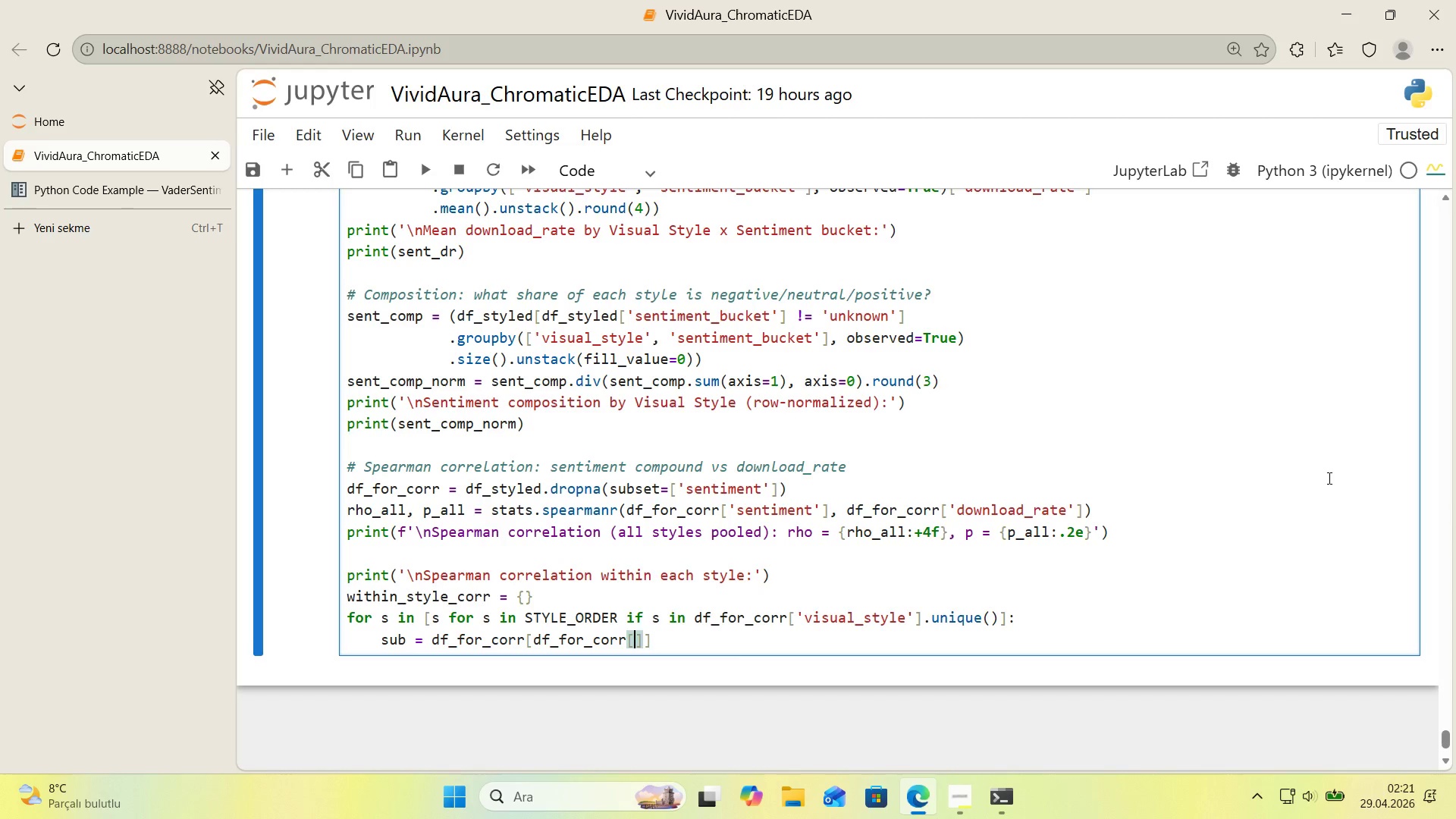 
type(@@)
 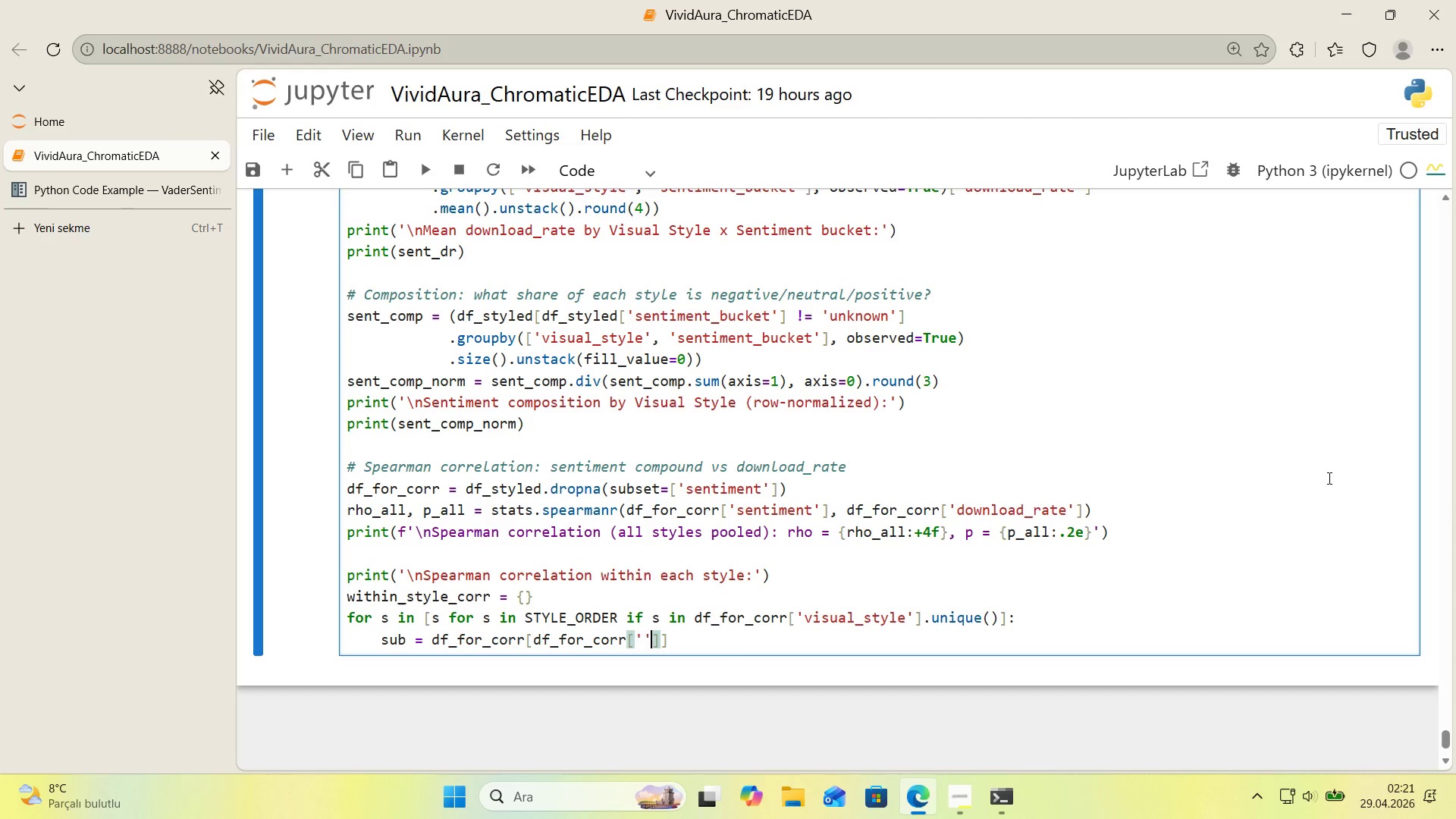 
key(Shift+ArrowLeft)
 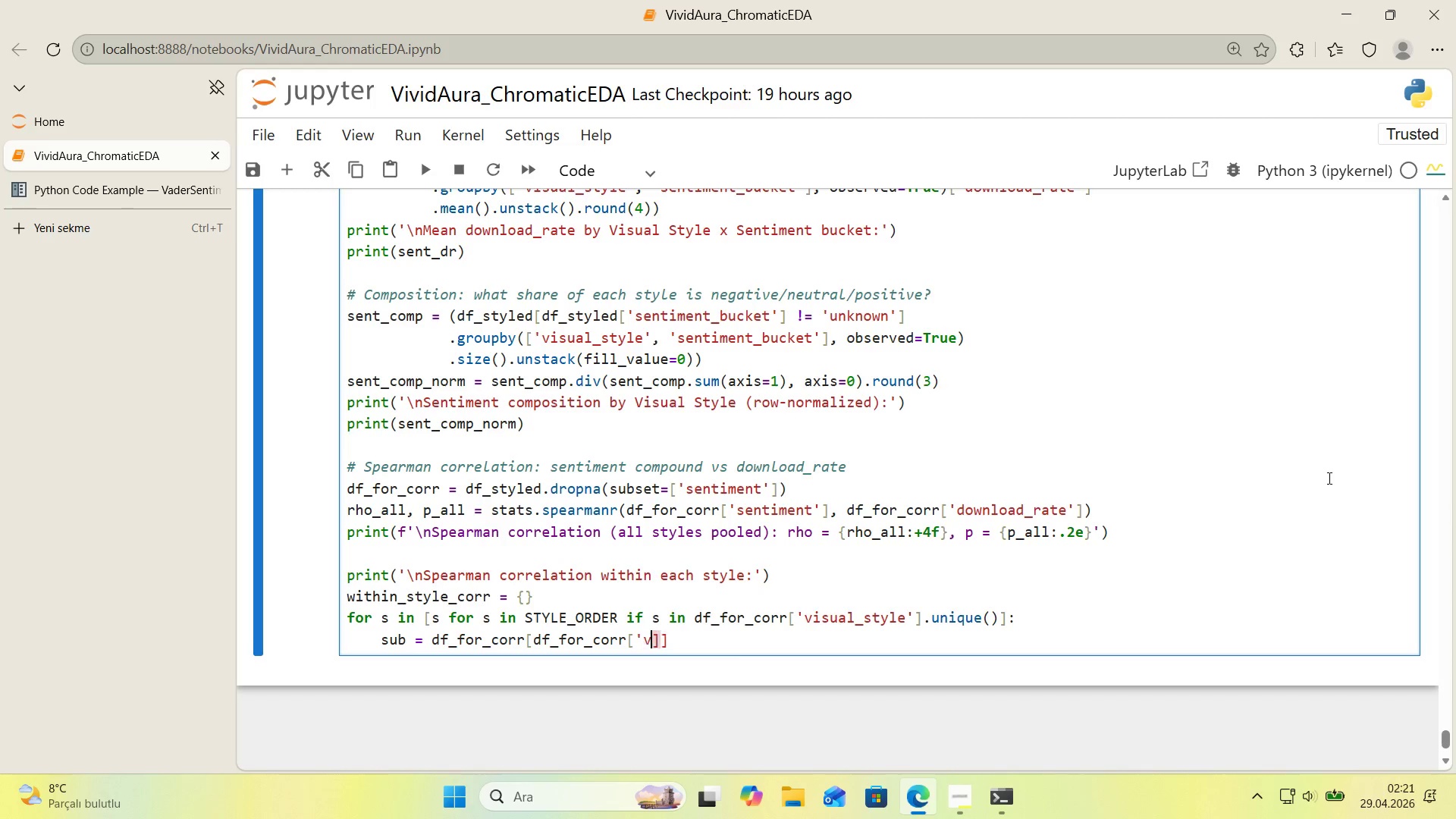 
type(v'sual@)
 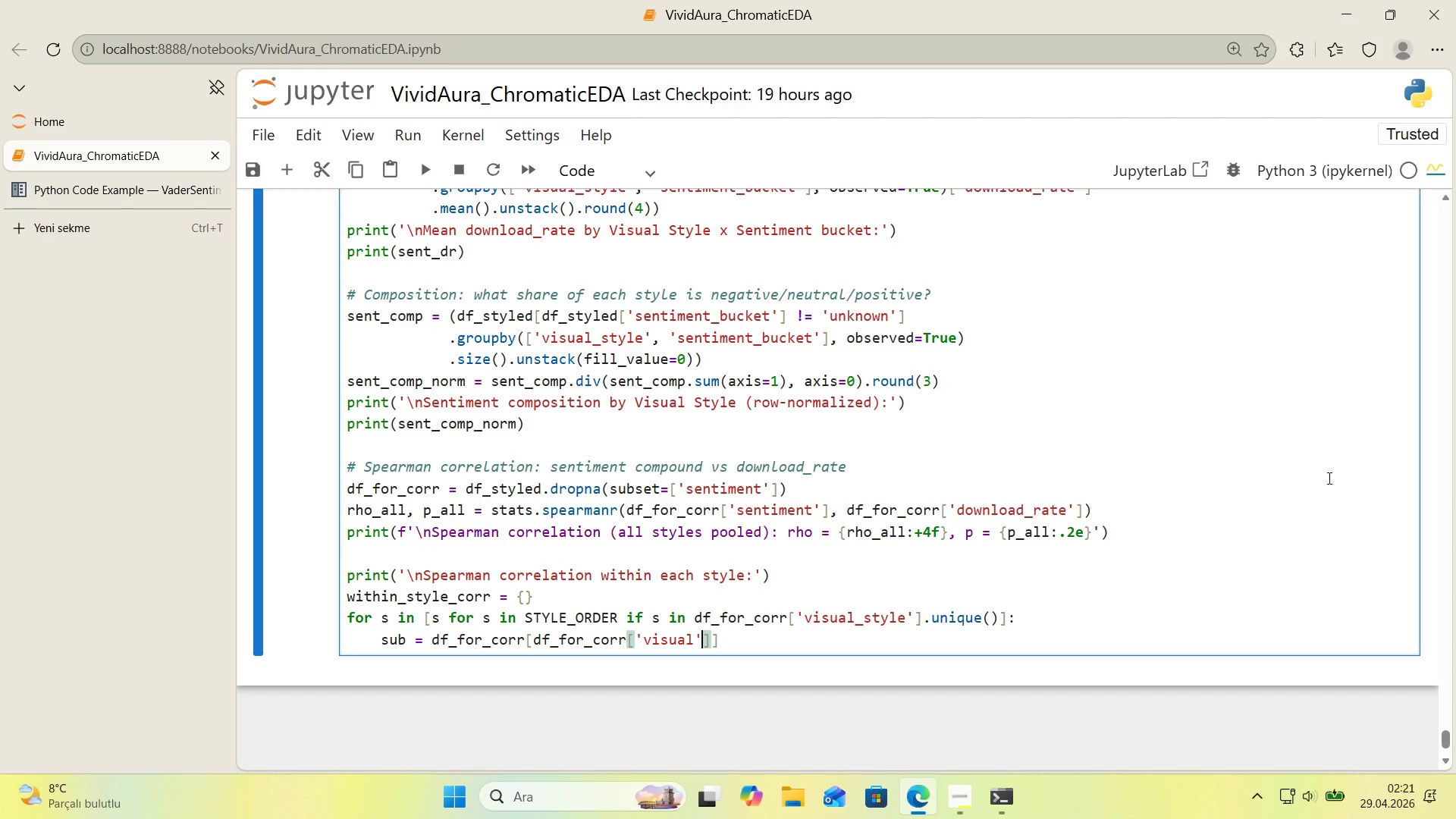 
key(ArrowLeft)
 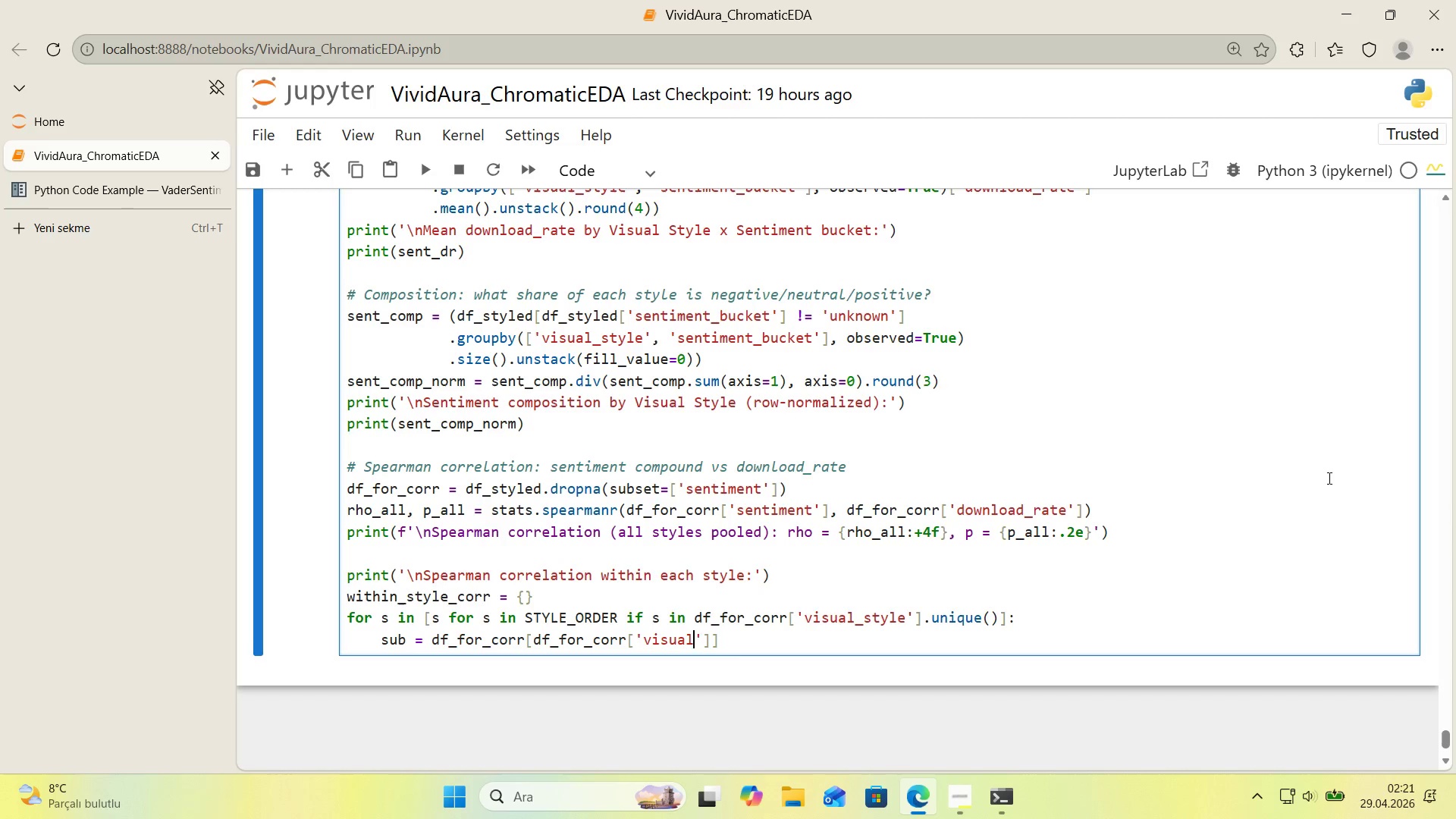 
type(_style)
 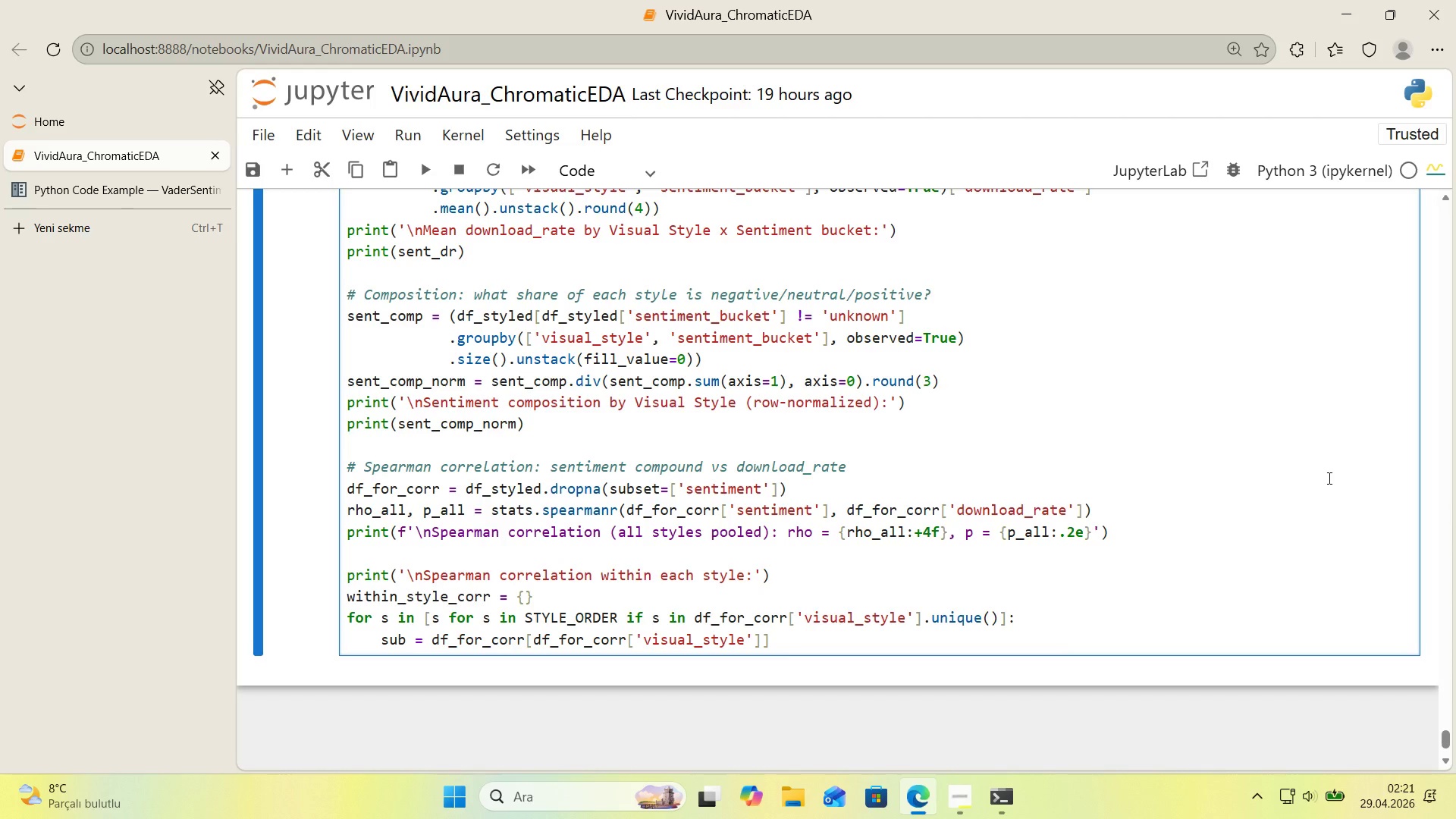 
key(ArrowRight)
 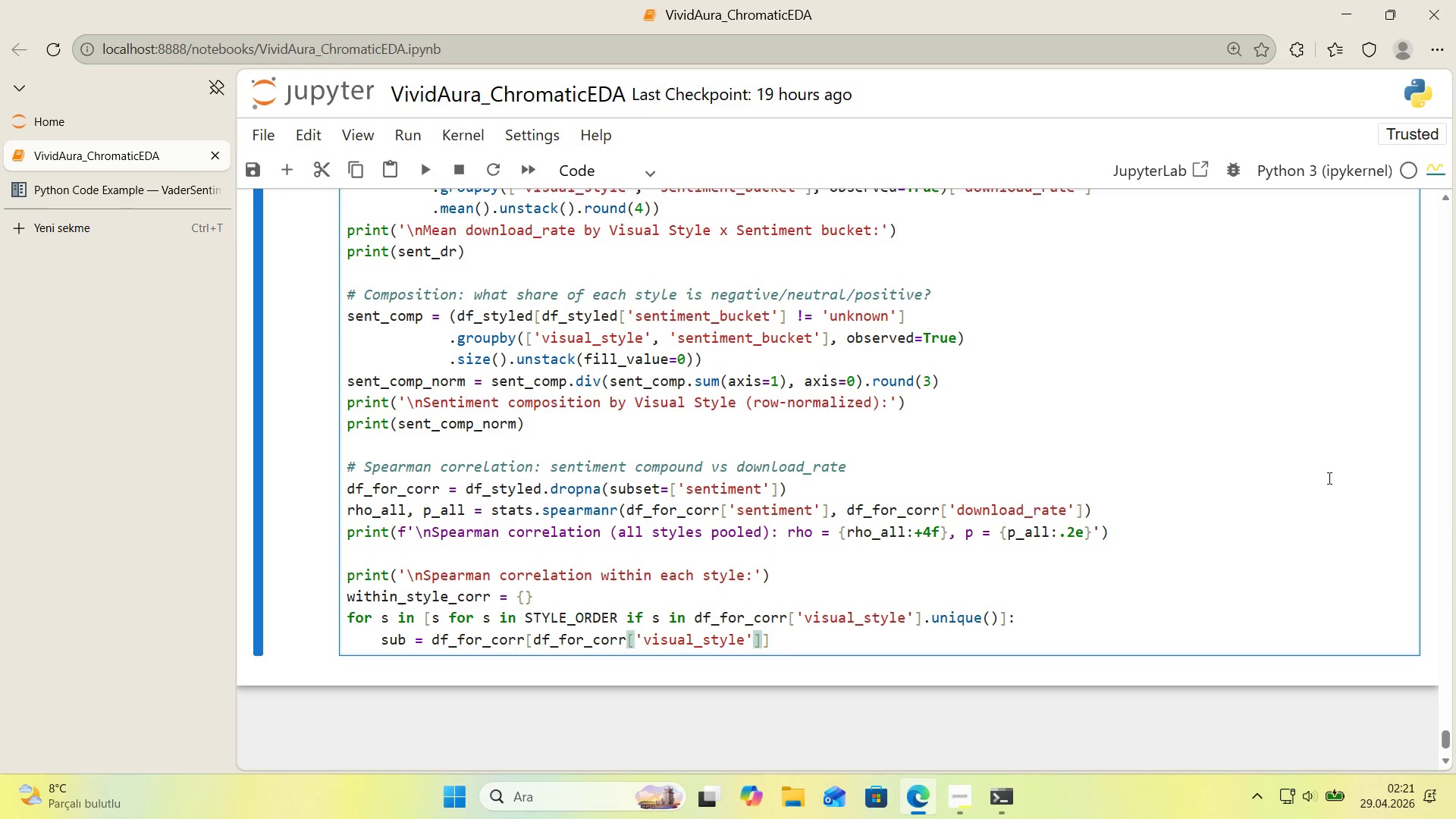 
key(ArrowRight)
 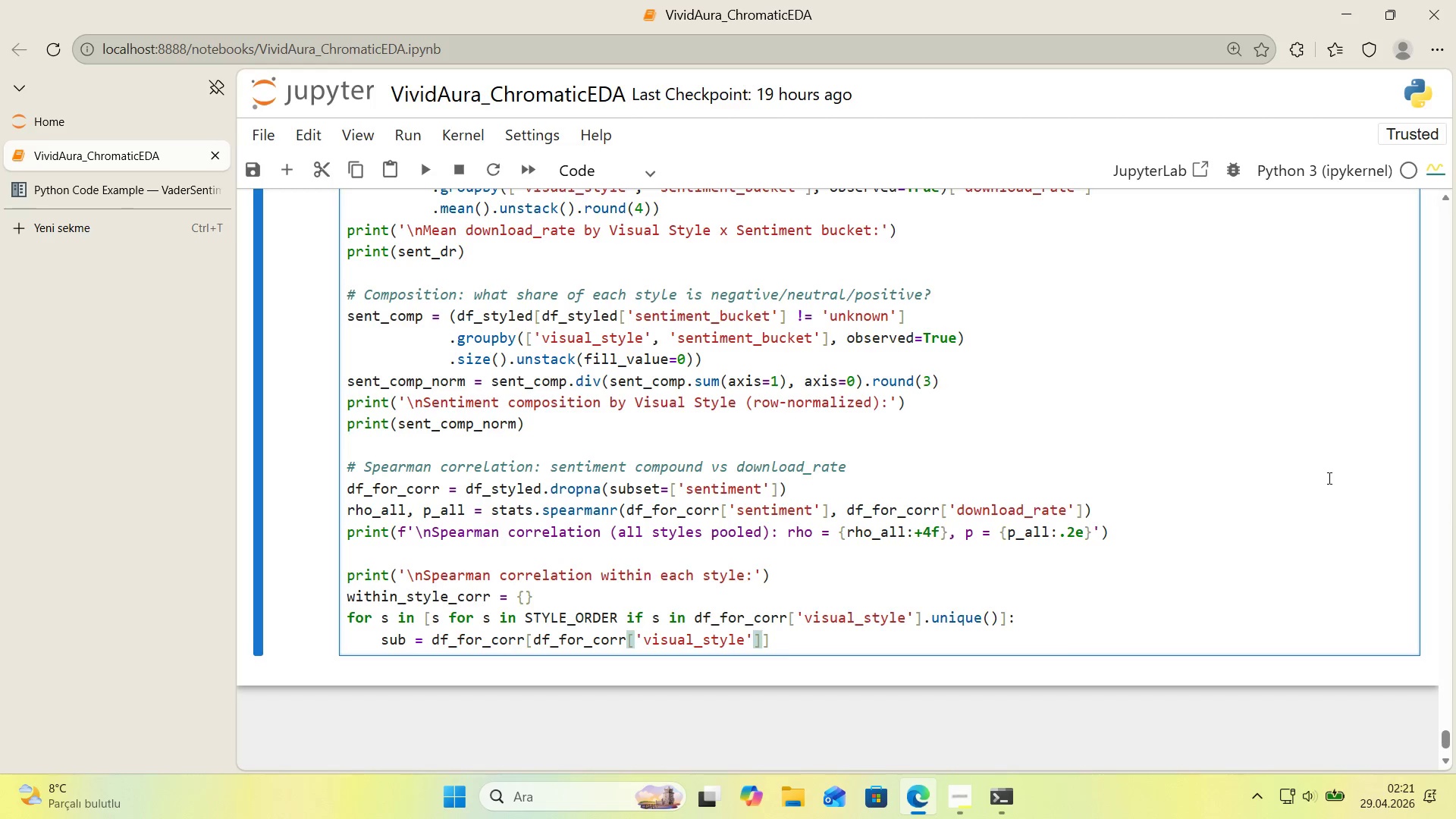 
type( )) s)
 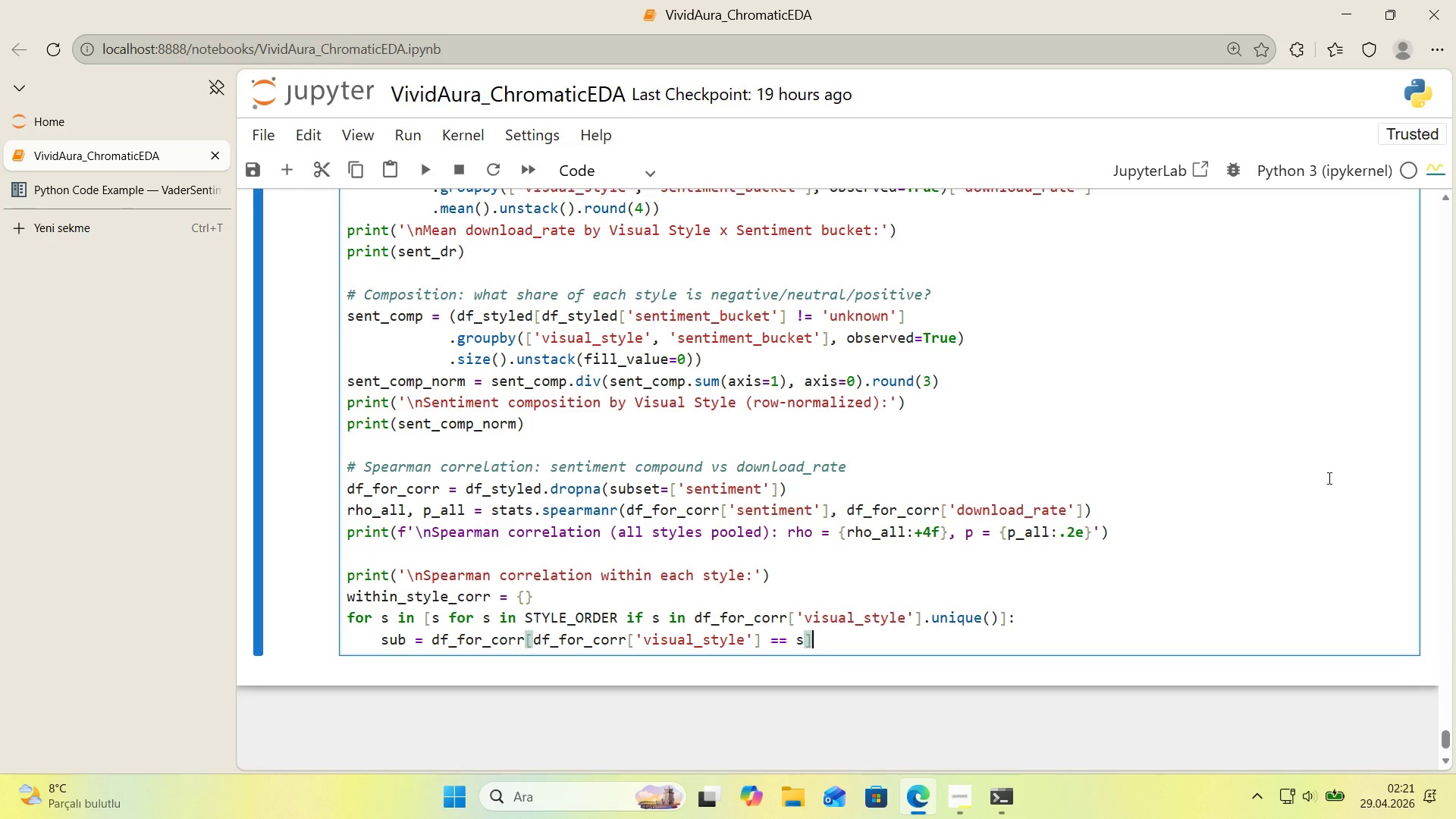 
 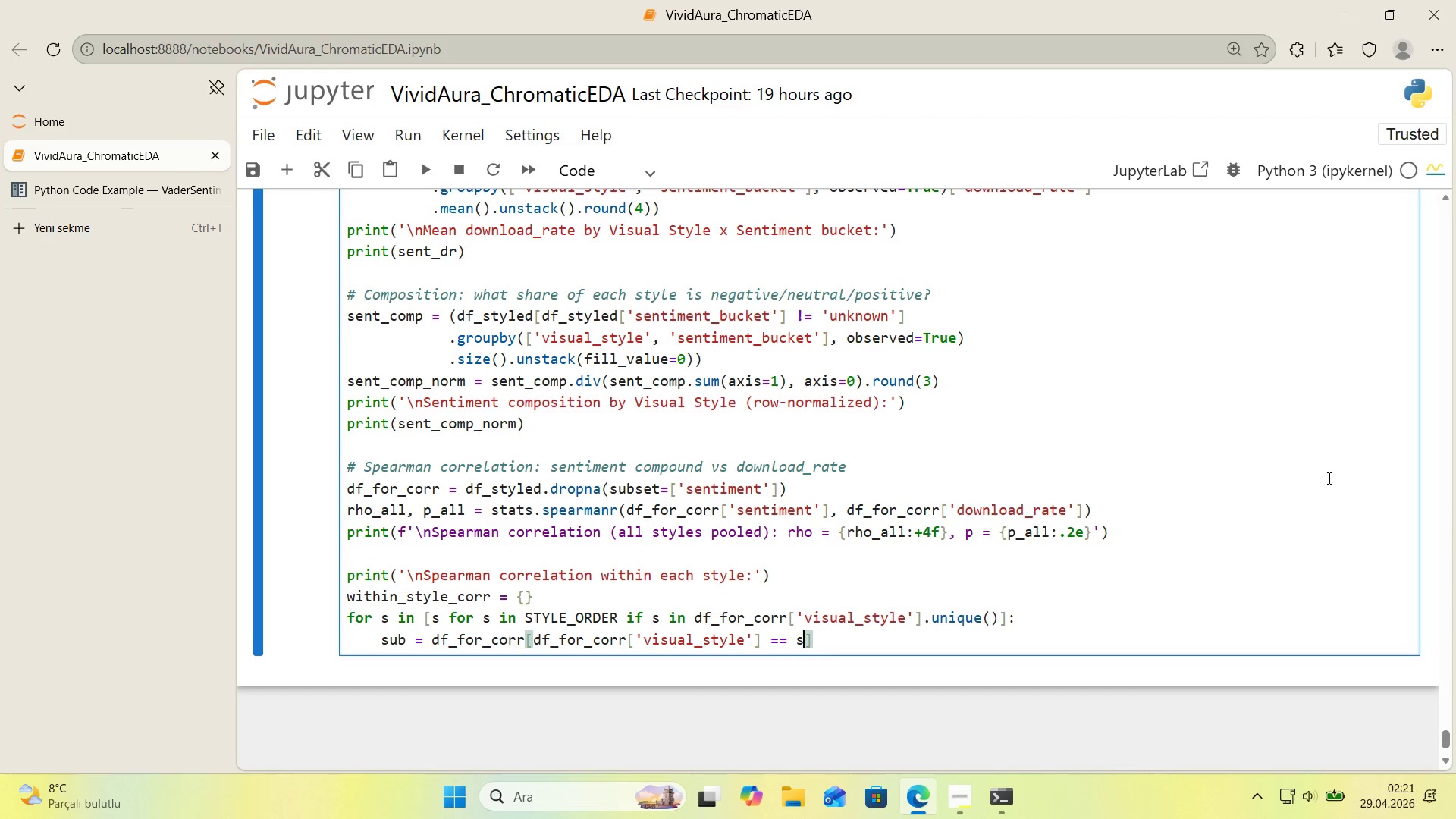 
key(ArrowRight)
 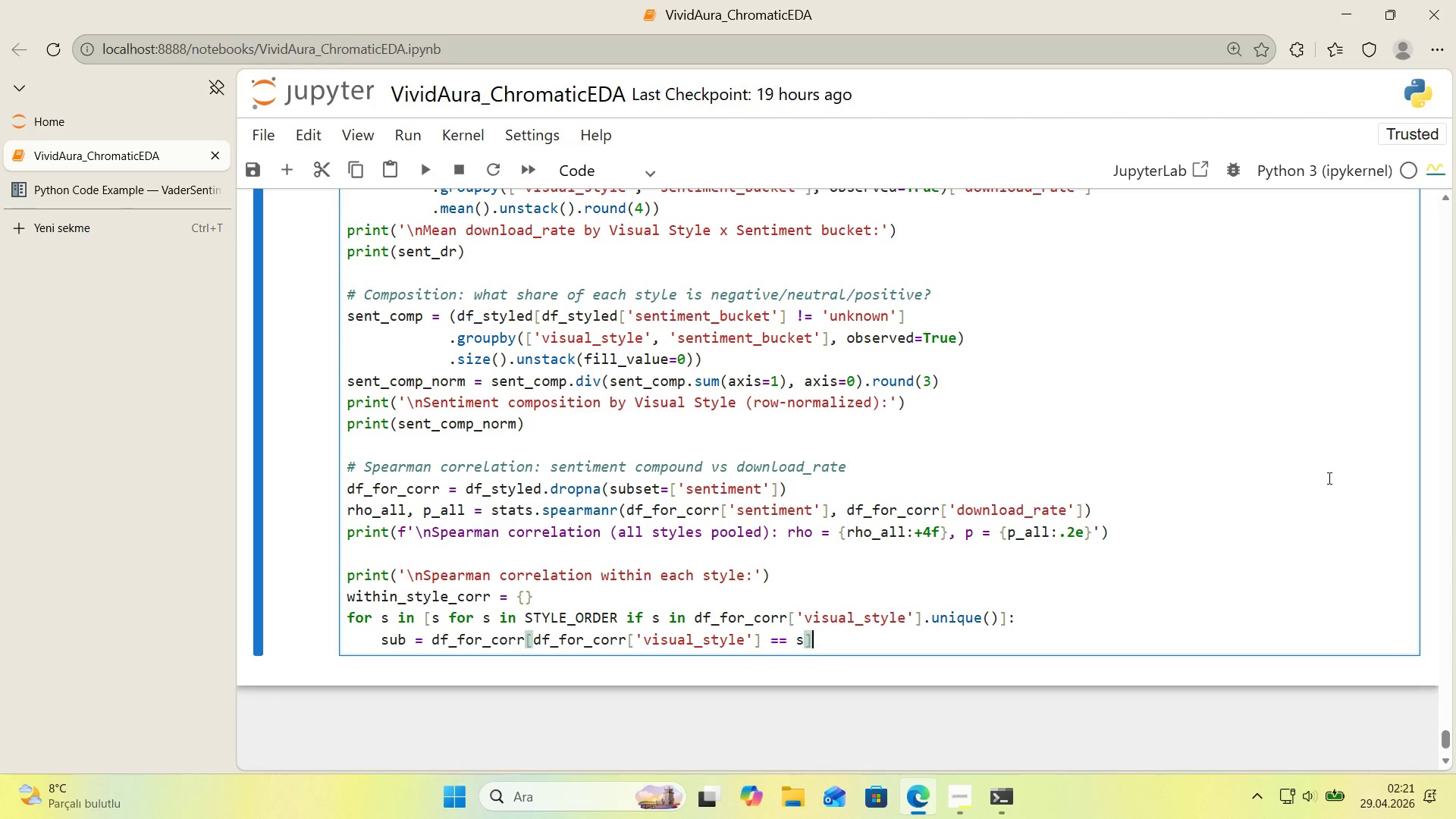 
key(Enter)
 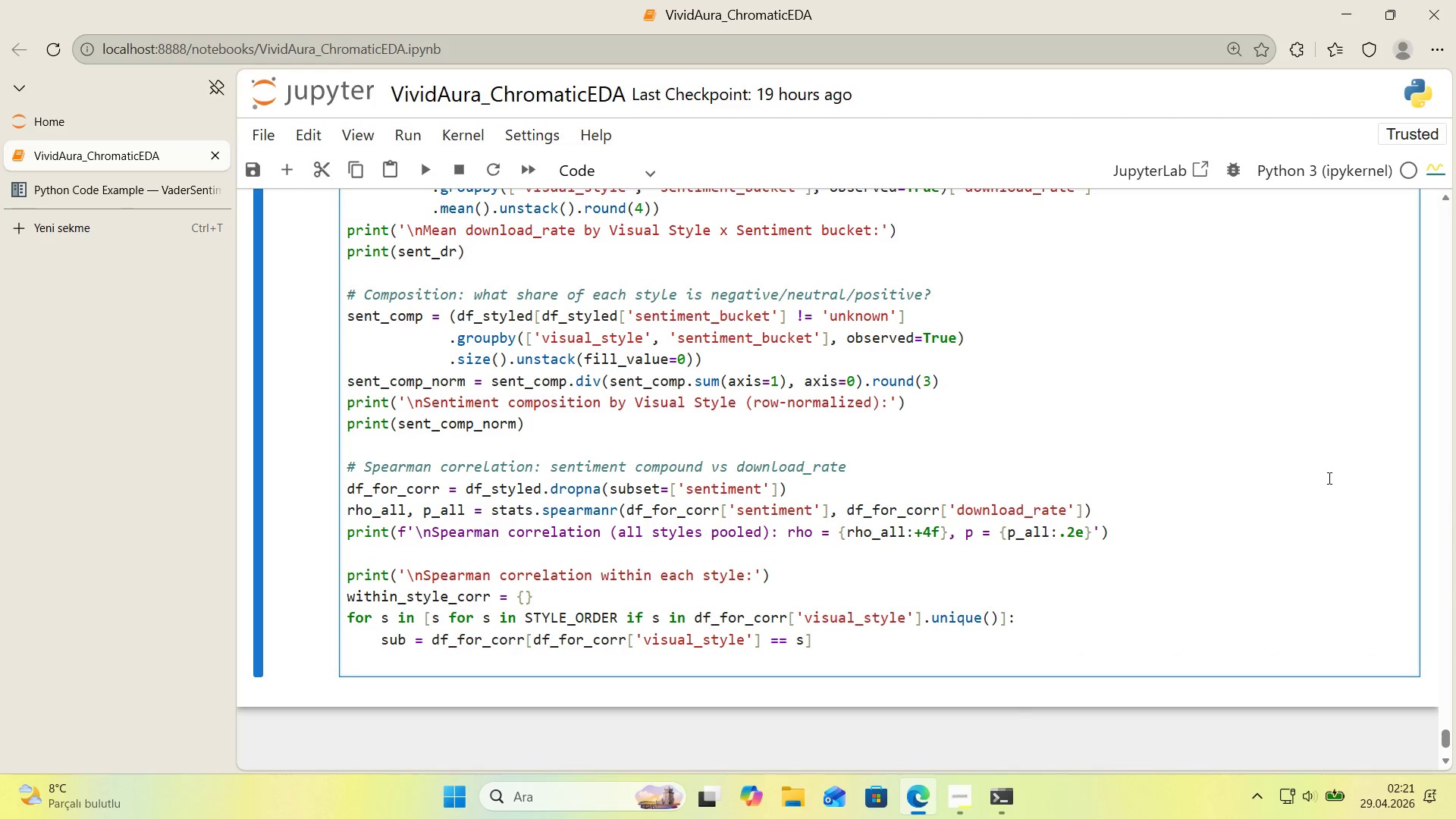 
type('f len*()
 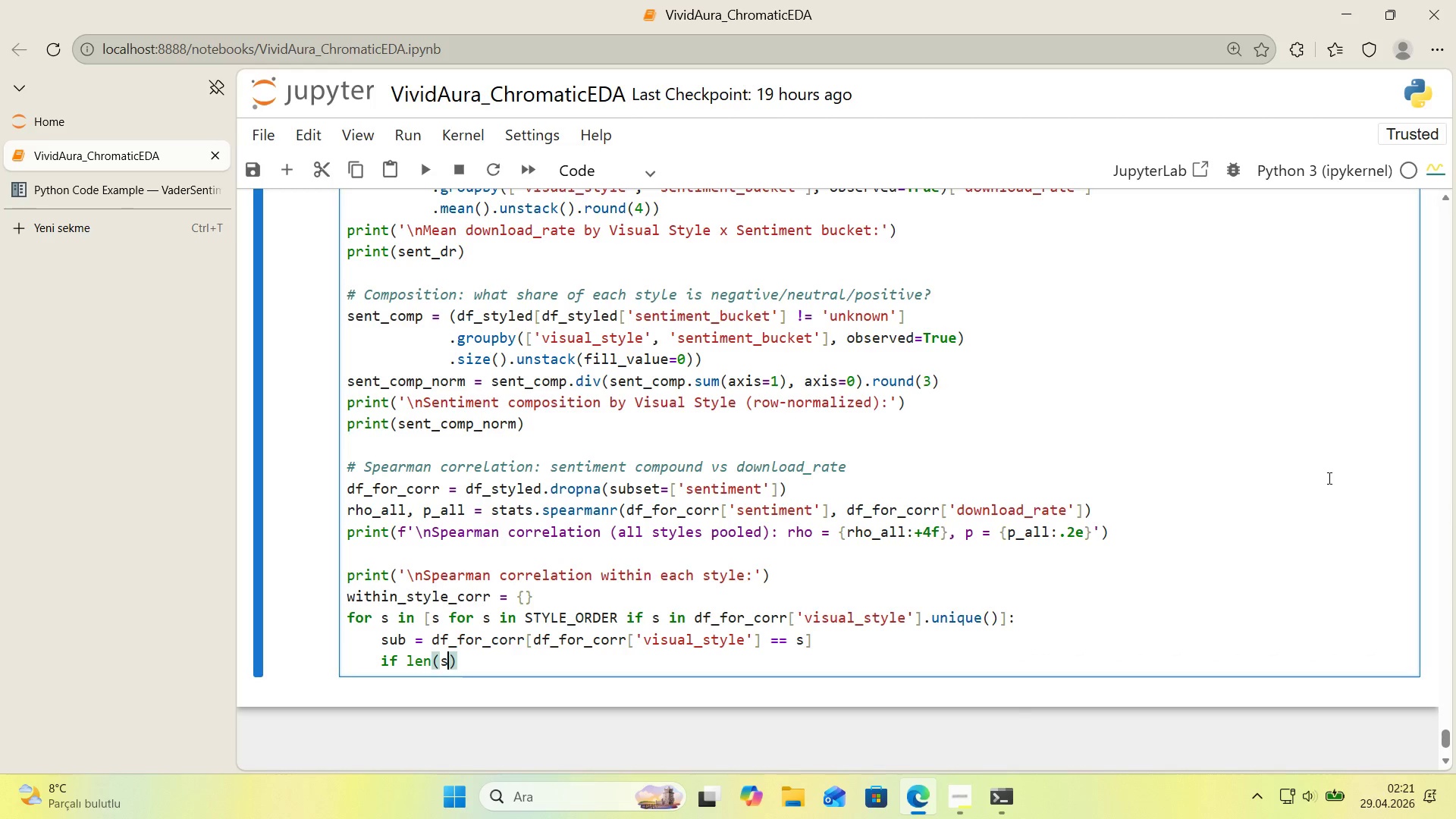 
 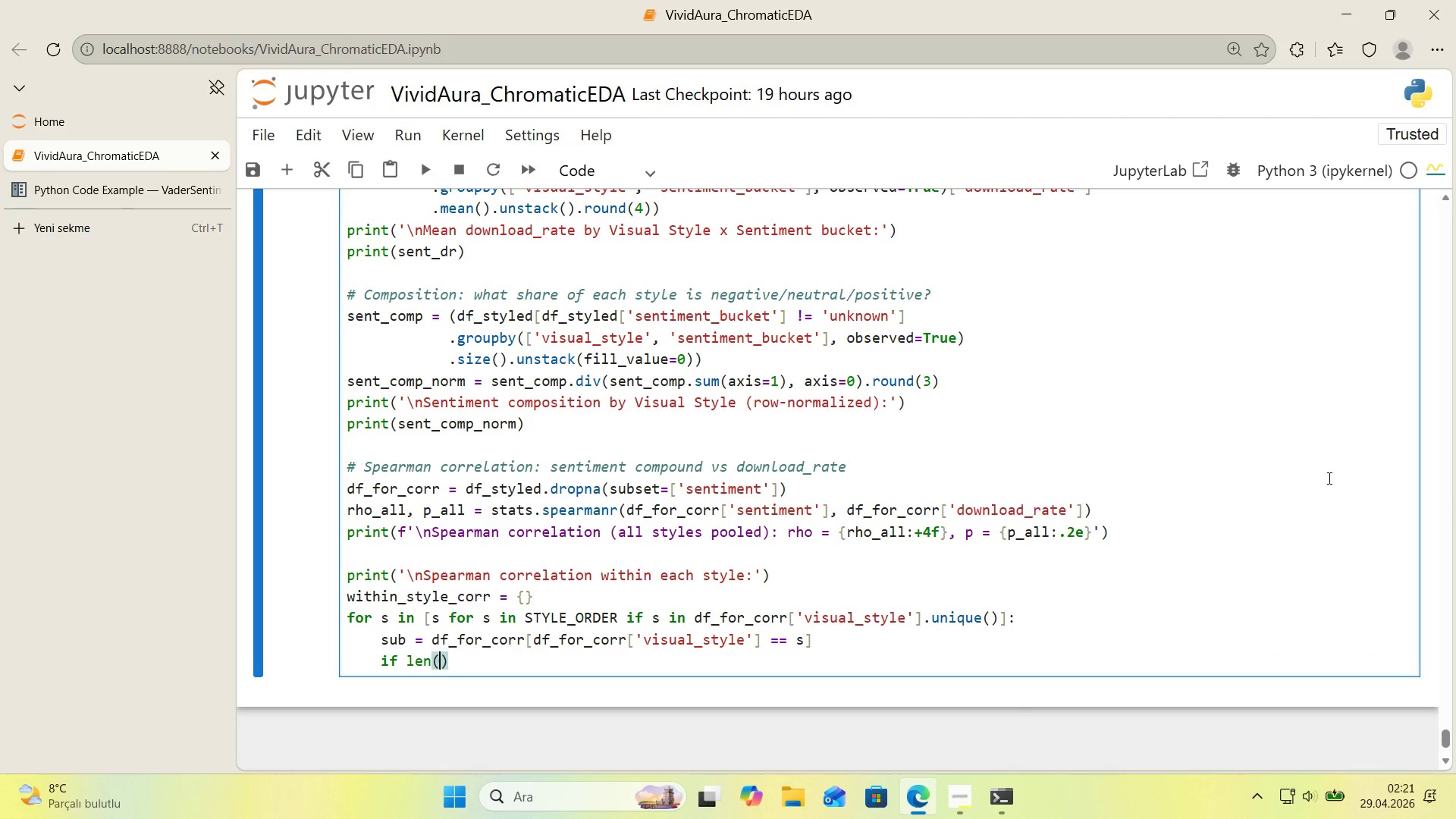 
key(ArrowLeft)
 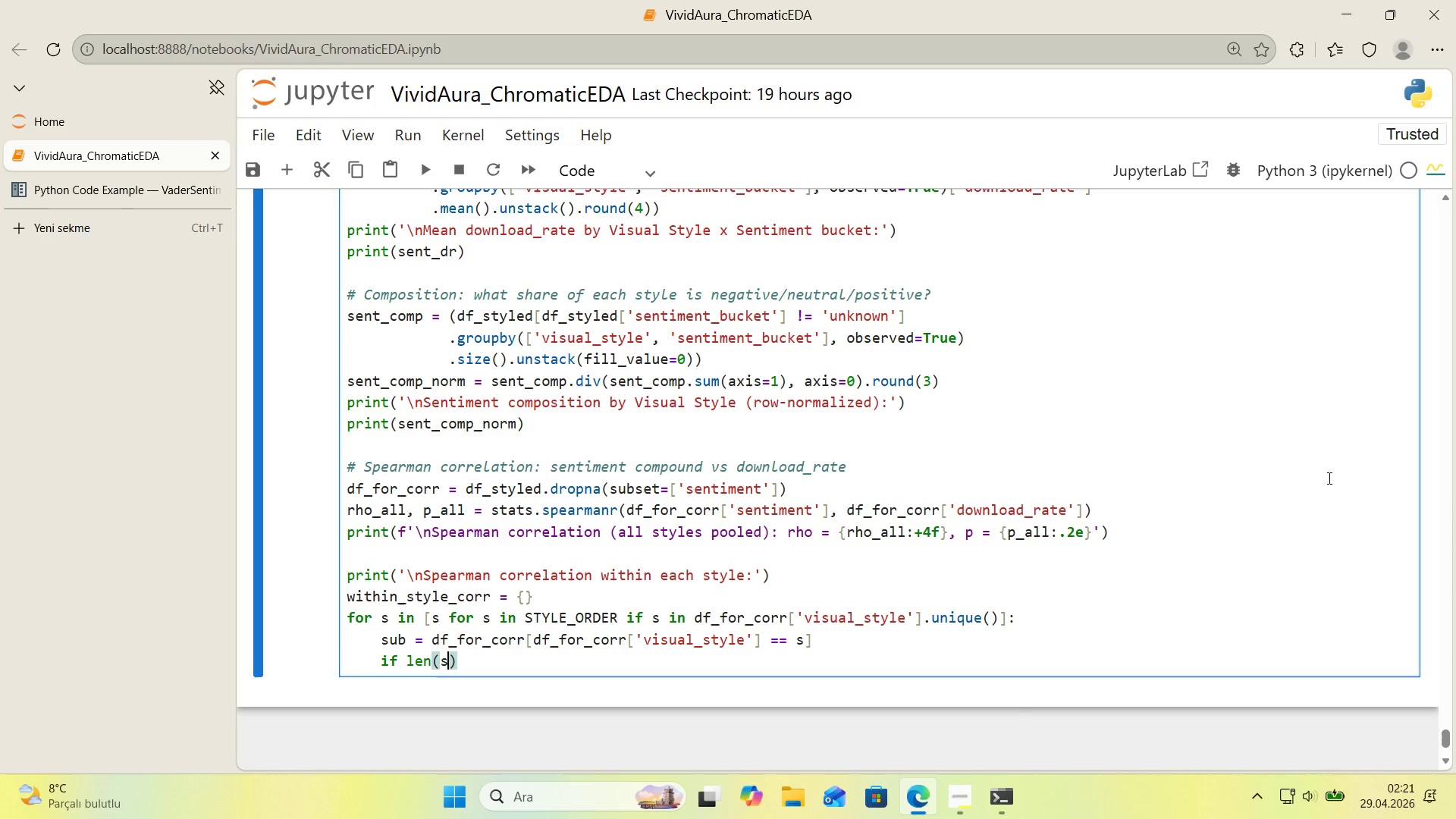 
type(sub)
 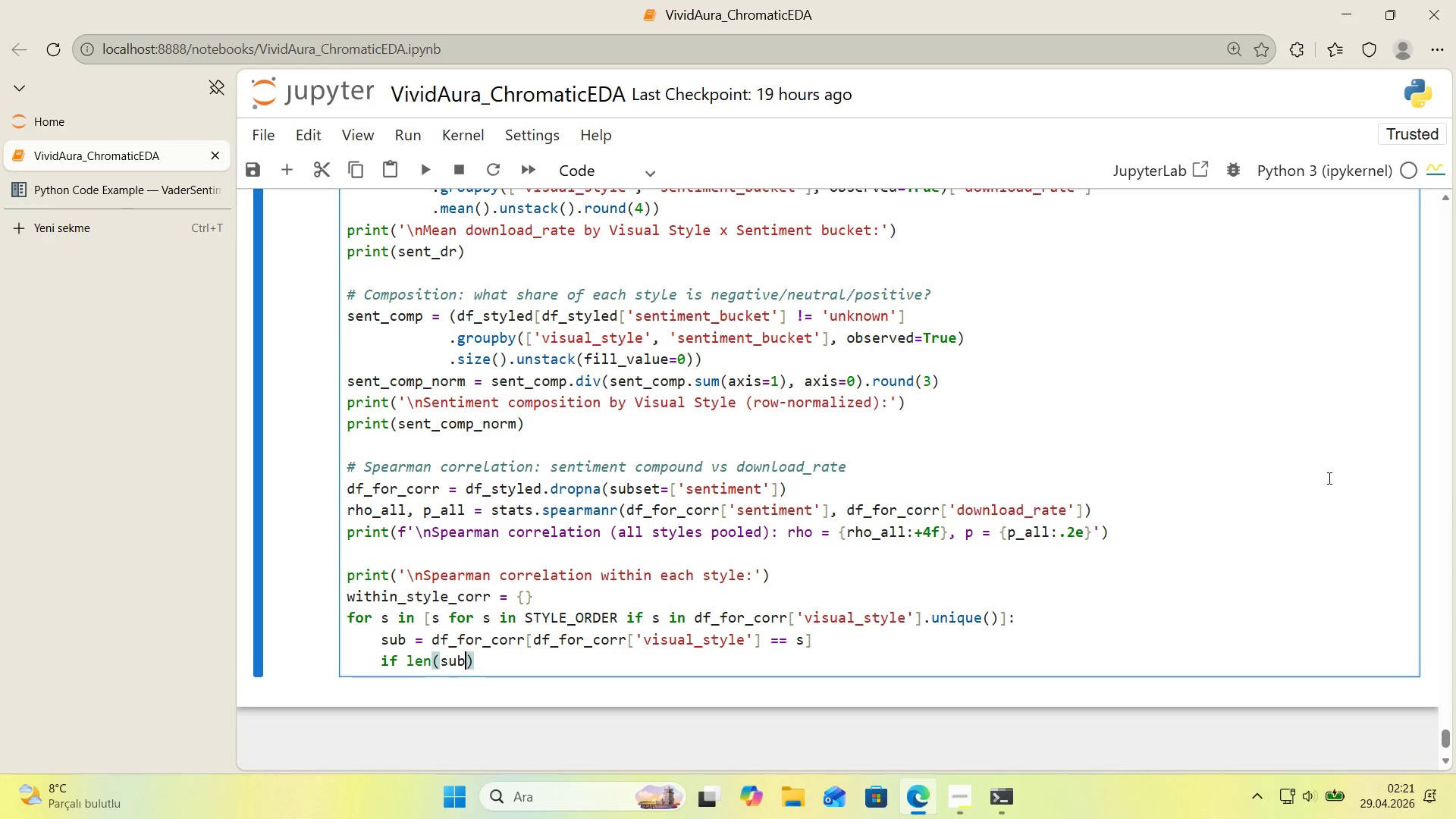 
key(ArrowRight)
 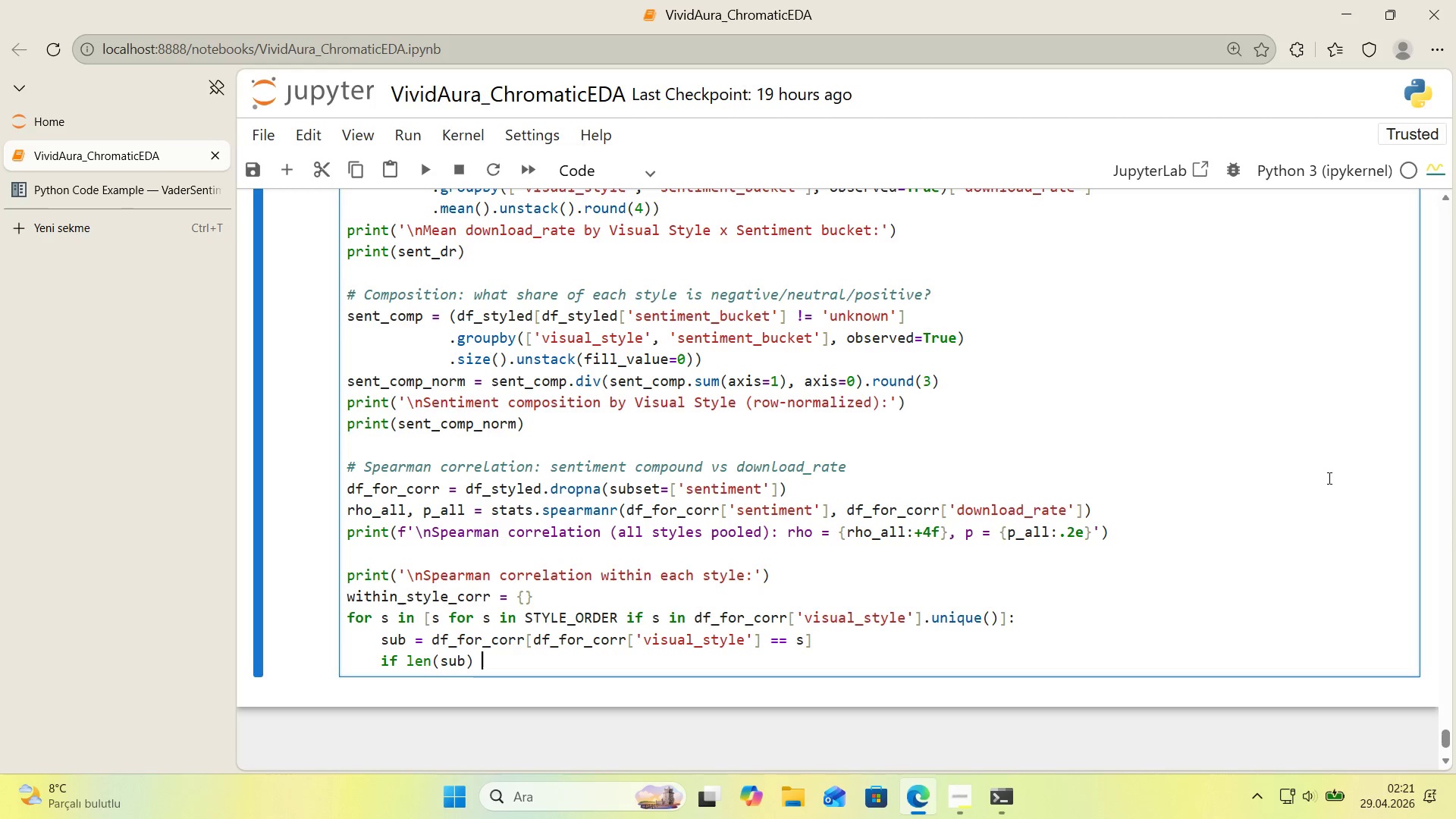 
type( [Break] 30>)
 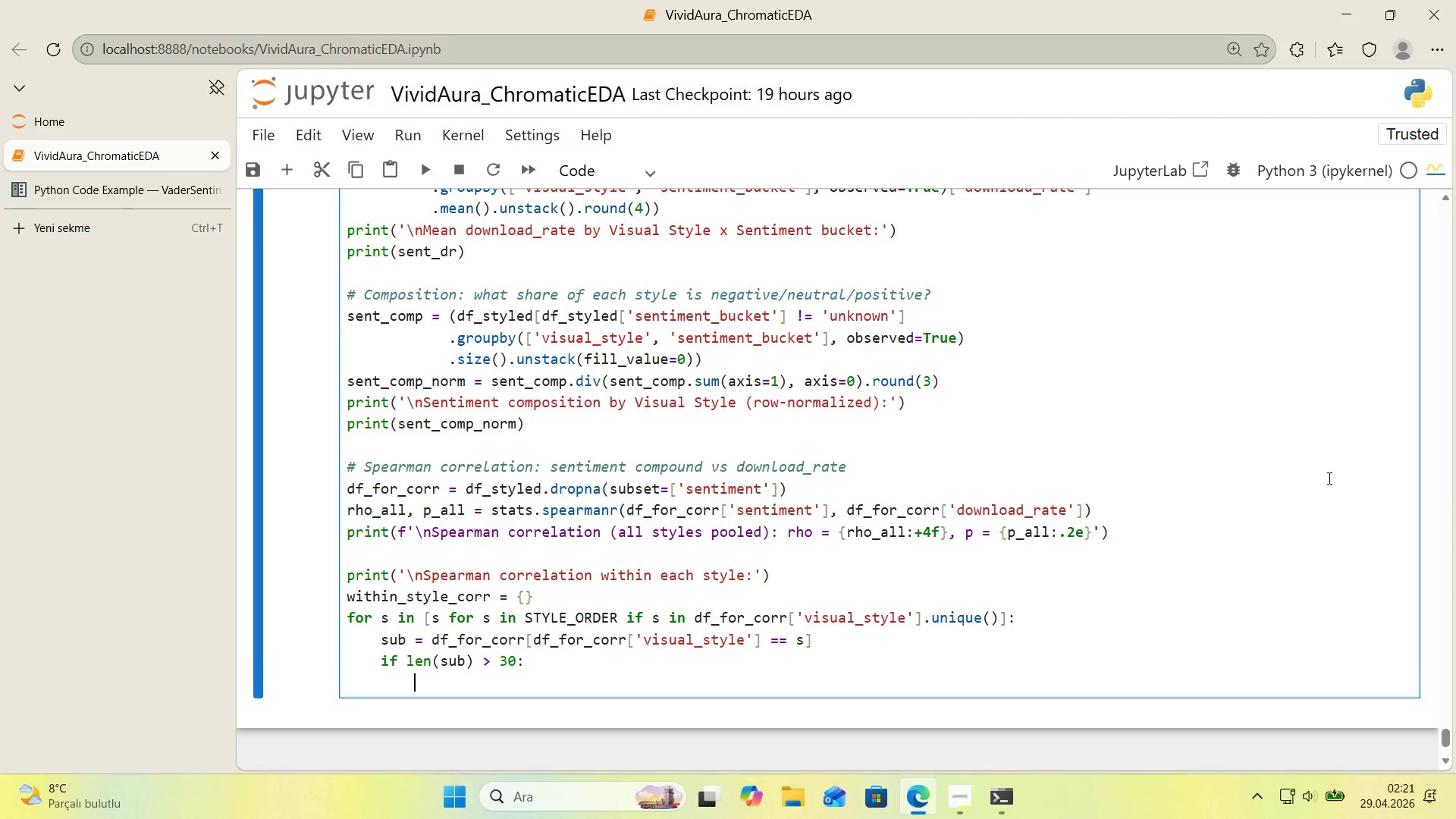 
 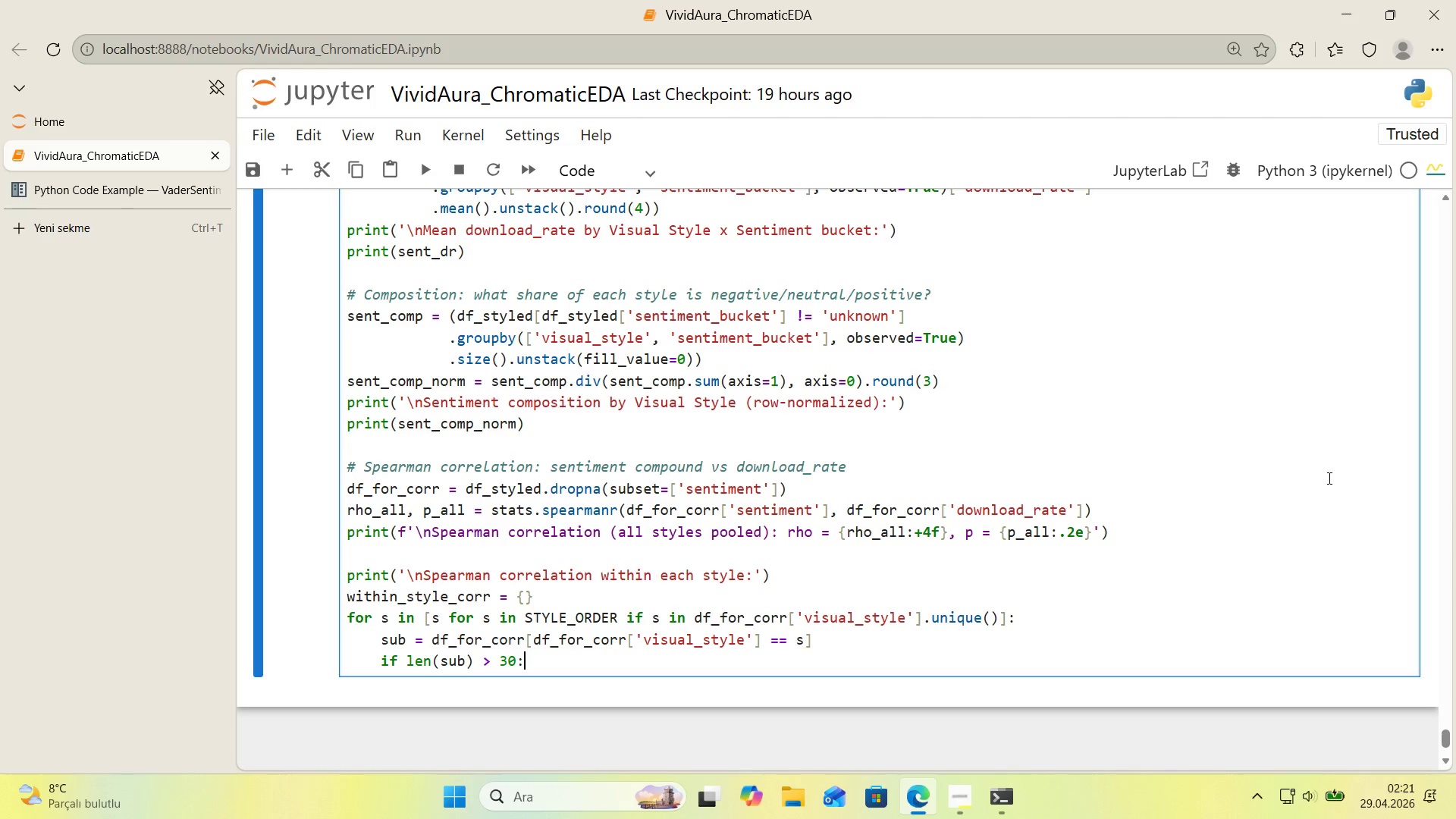 
key(Enter)
 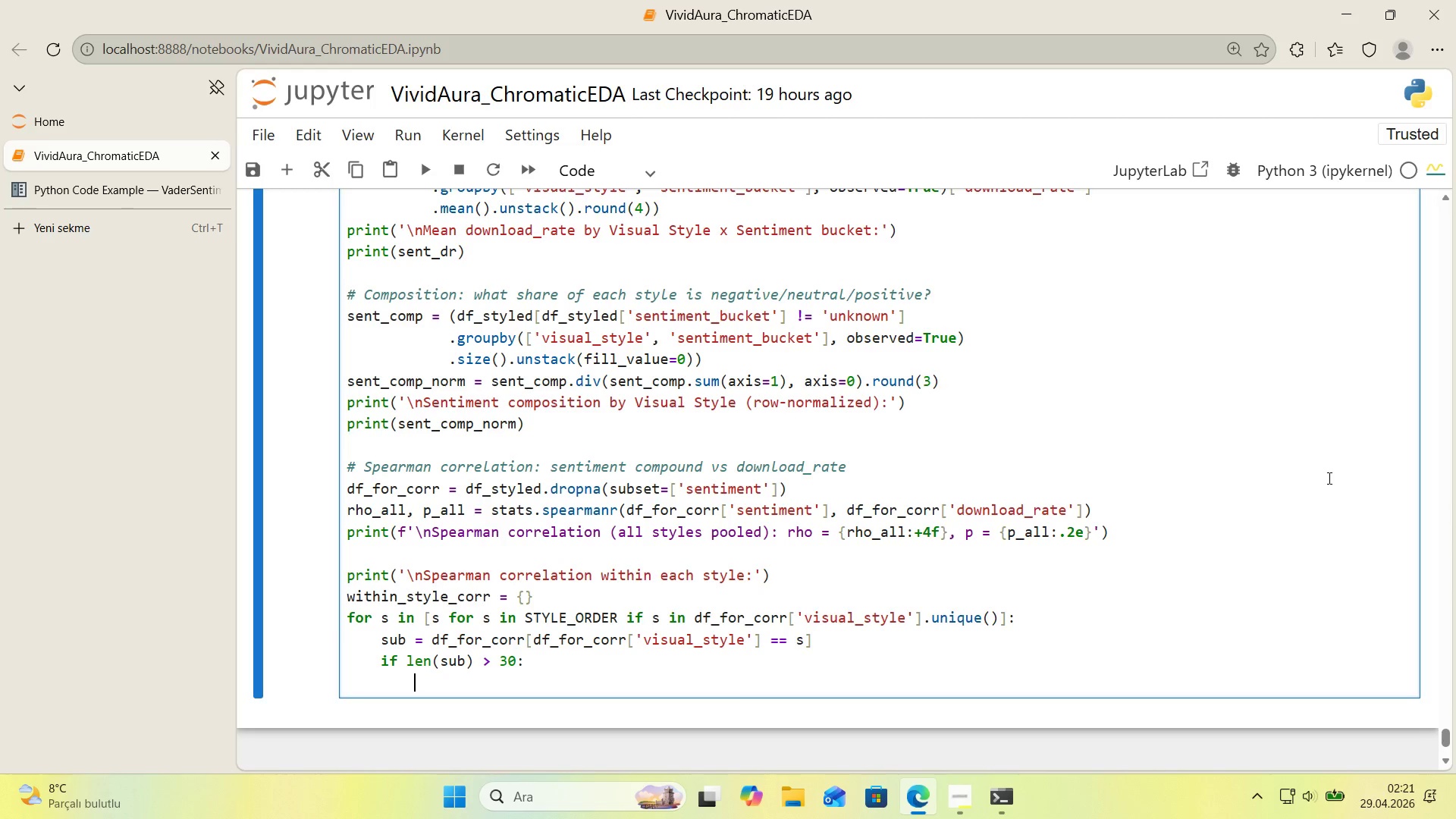 
type(rho_s, p_s ) )
 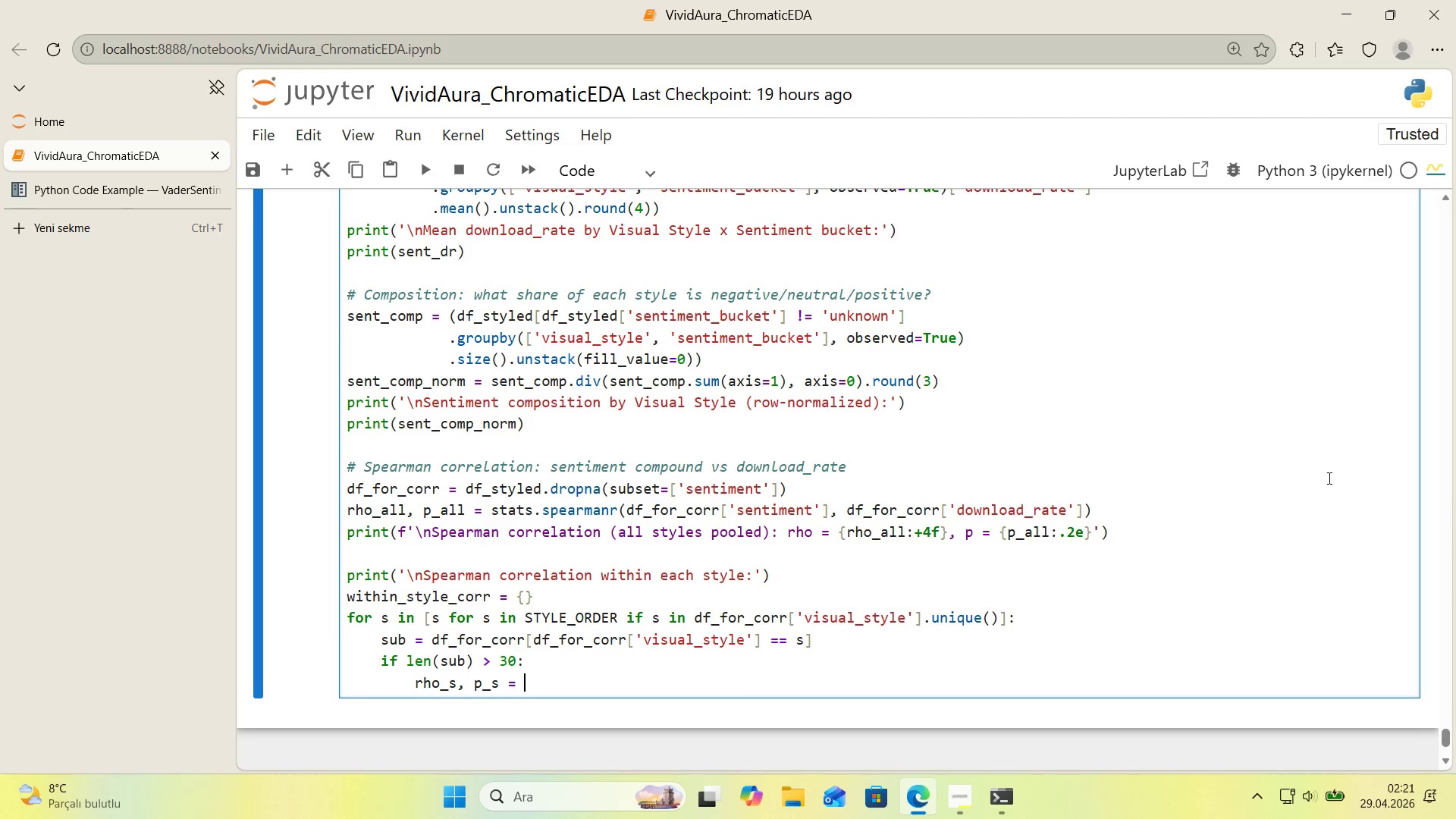 
wait(7.94)
 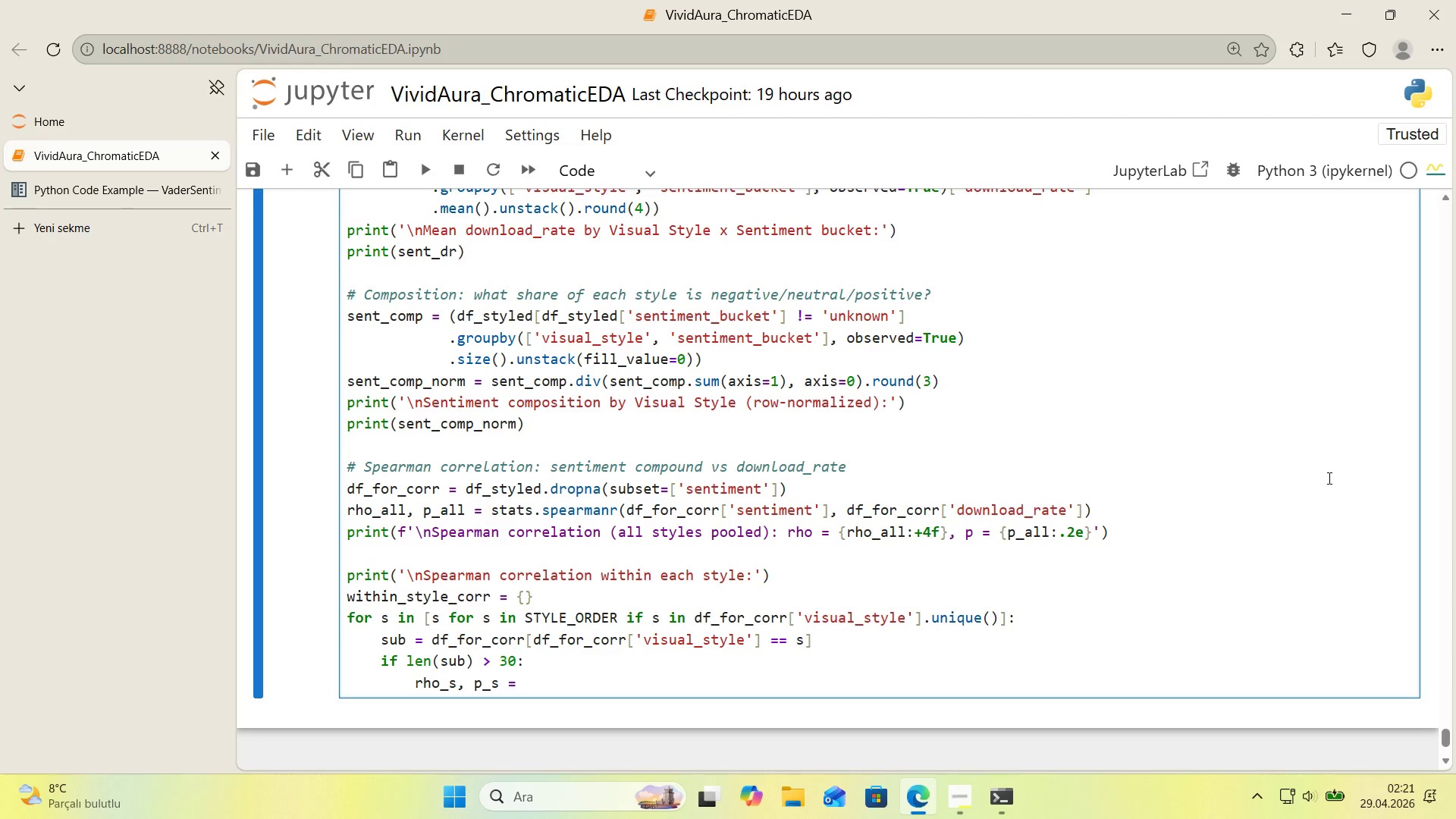 
type(stats.pearmanr)
 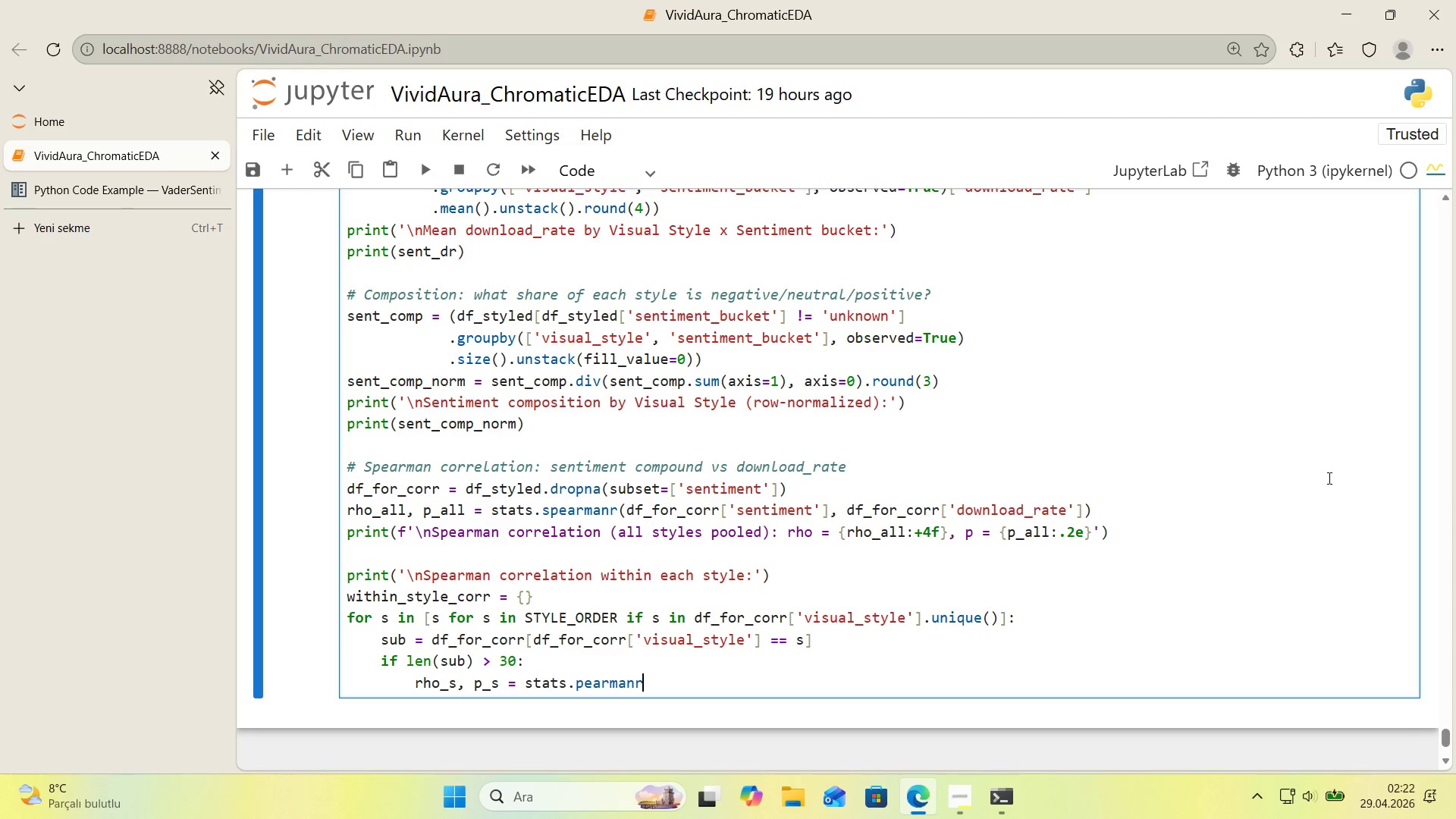 
type(*()
 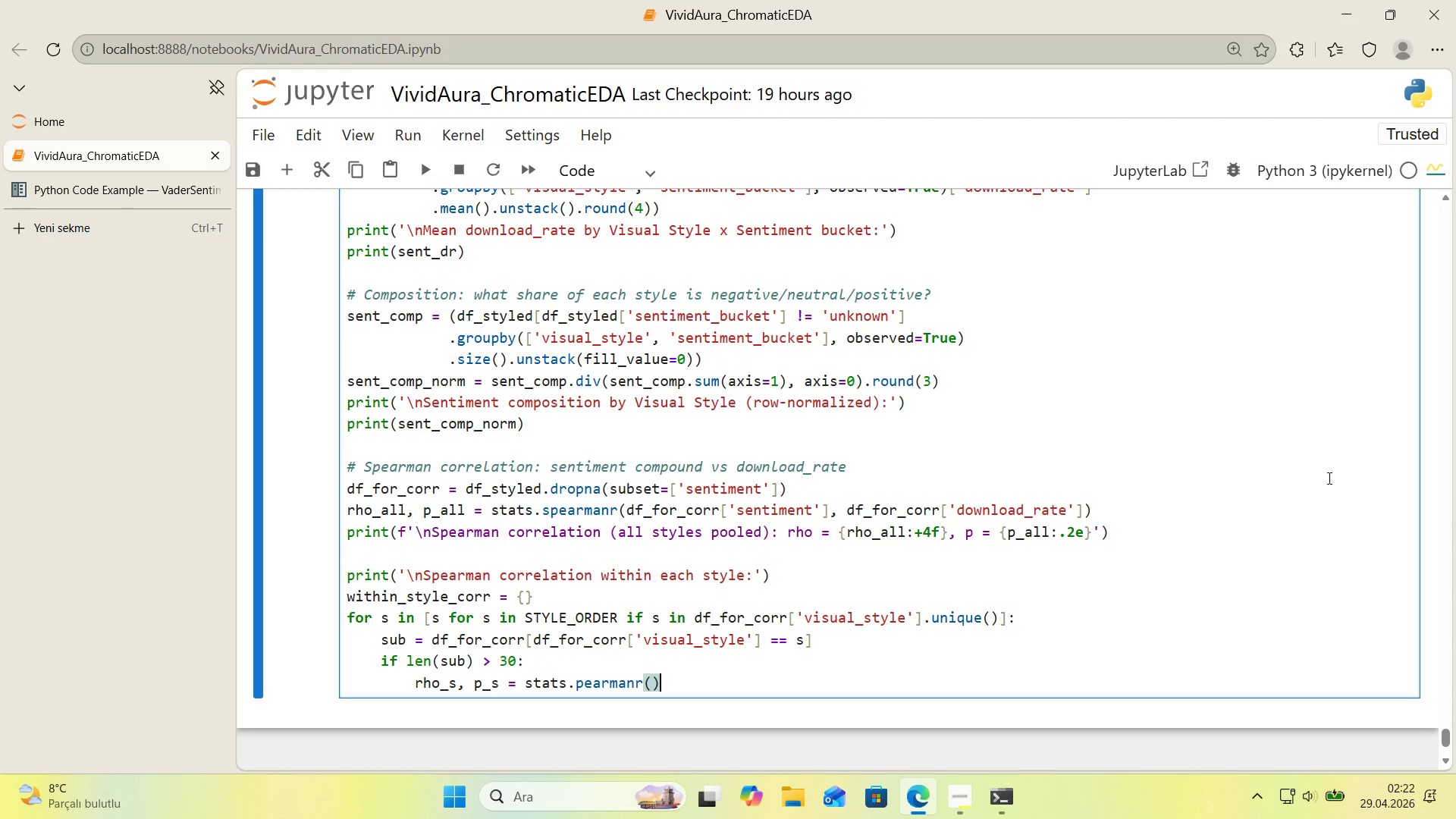 
key(ArrowLeft)
 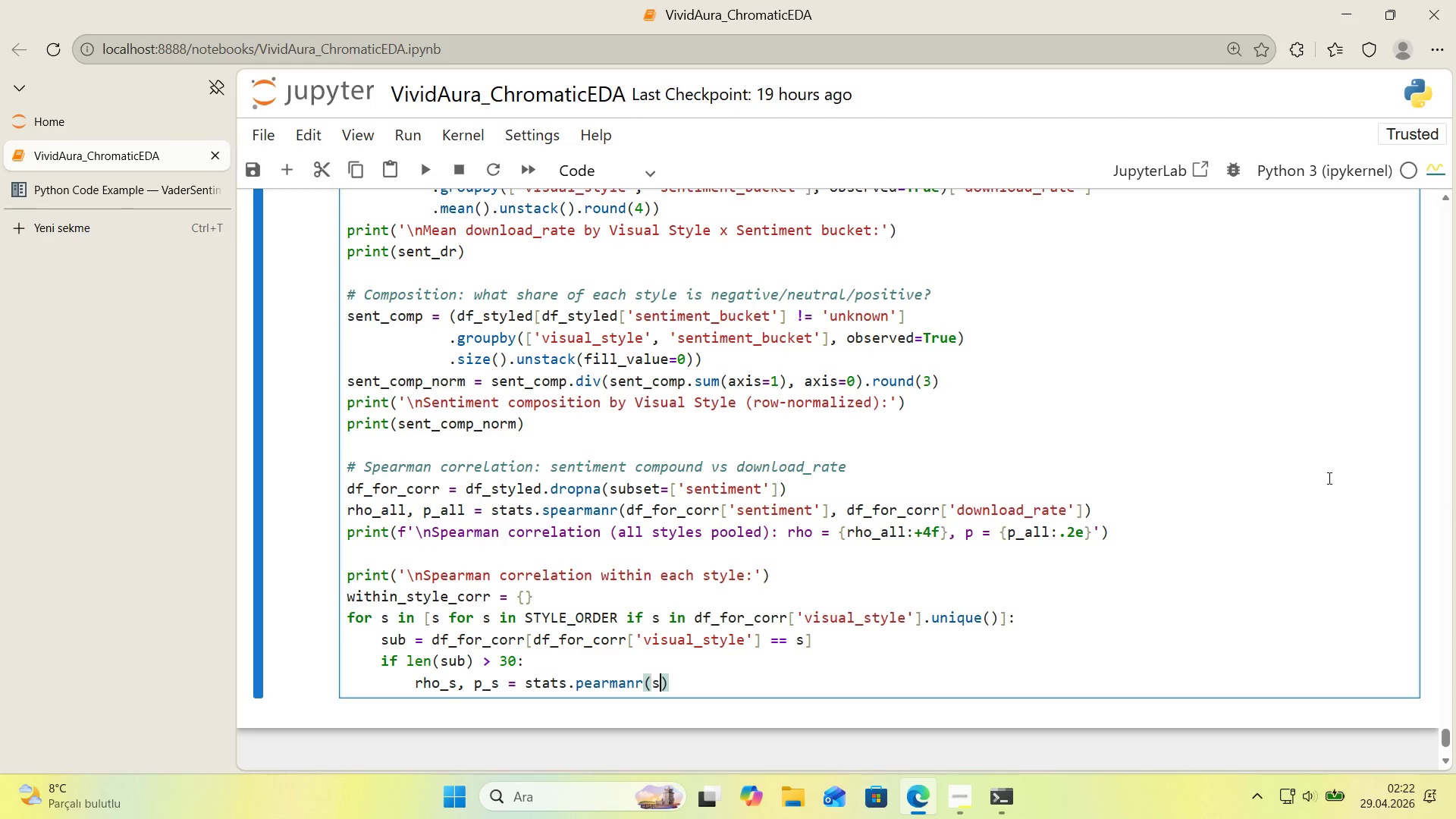 
type(sub)
 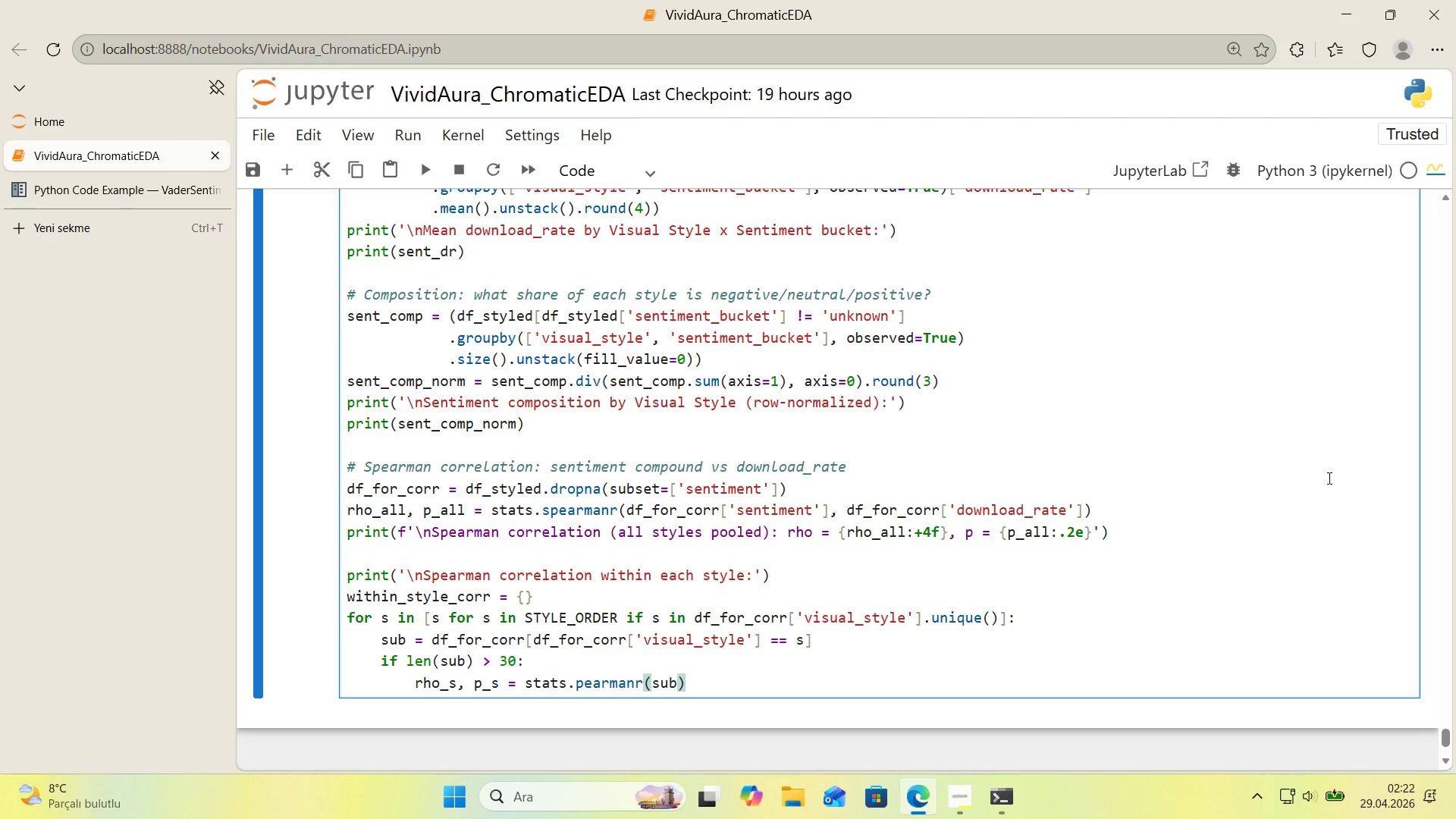 
key(Alt+Control+8)
 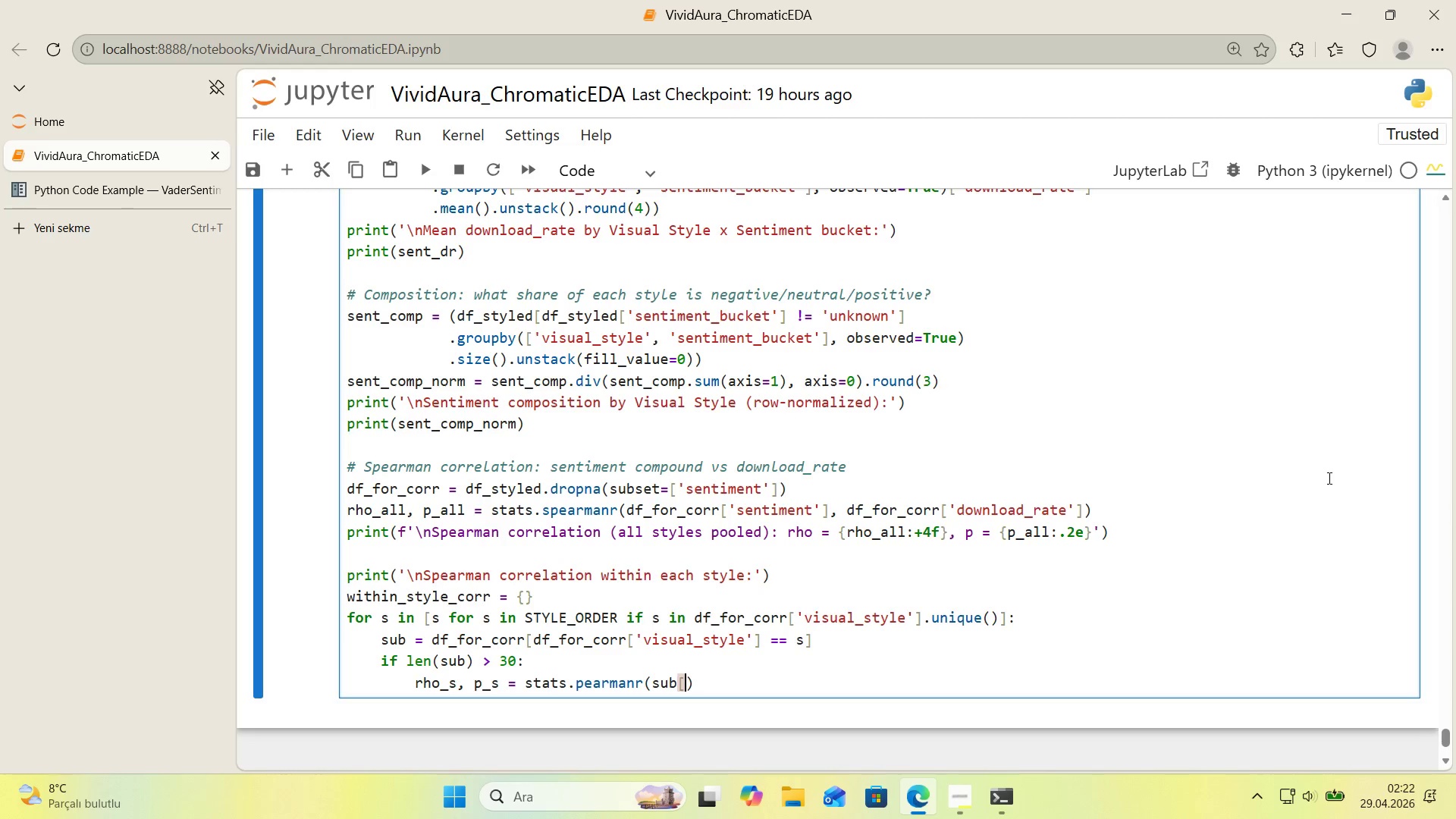 
key(Alt+Control+9)
 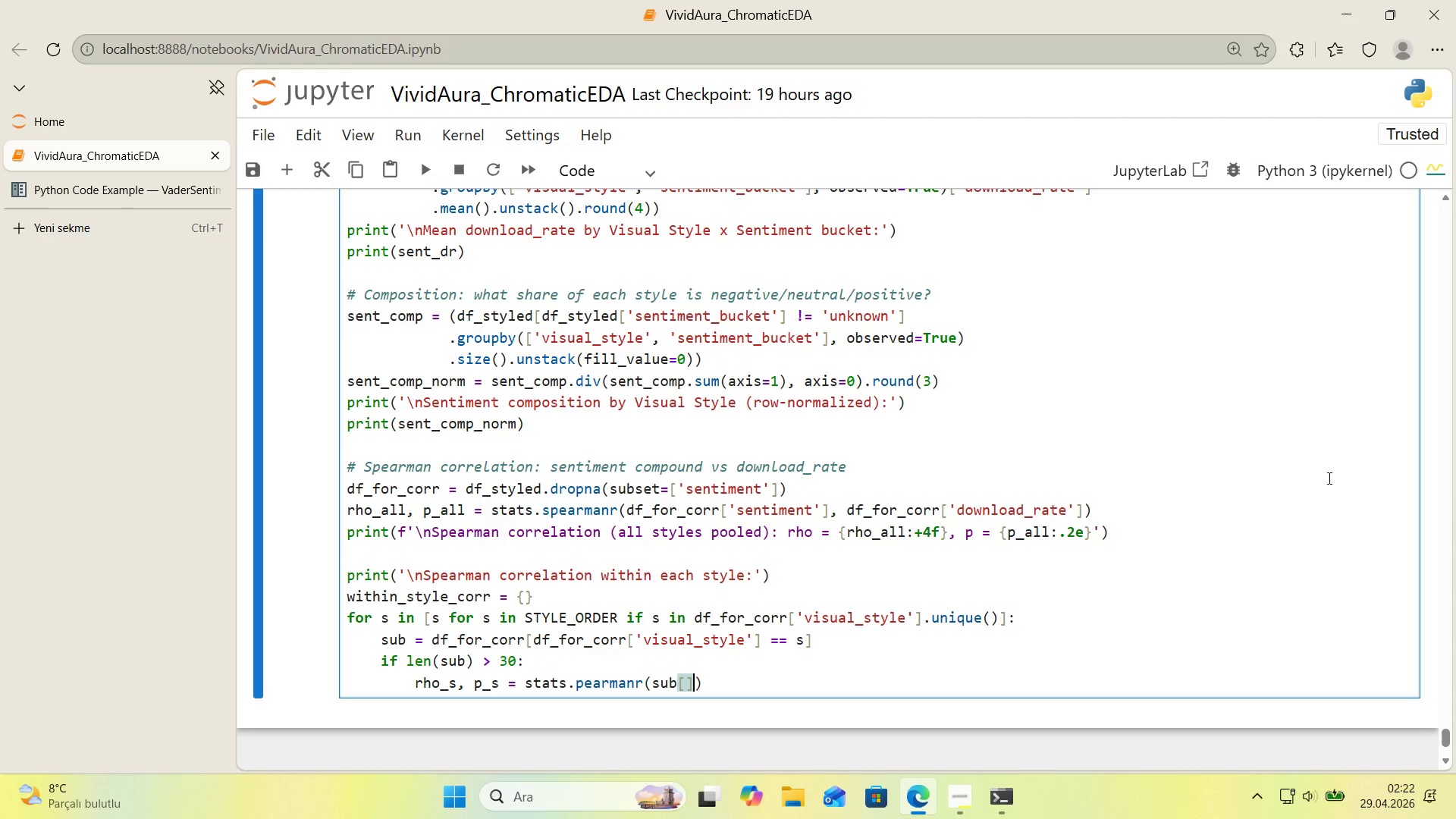 
key(ArrowLeft)
 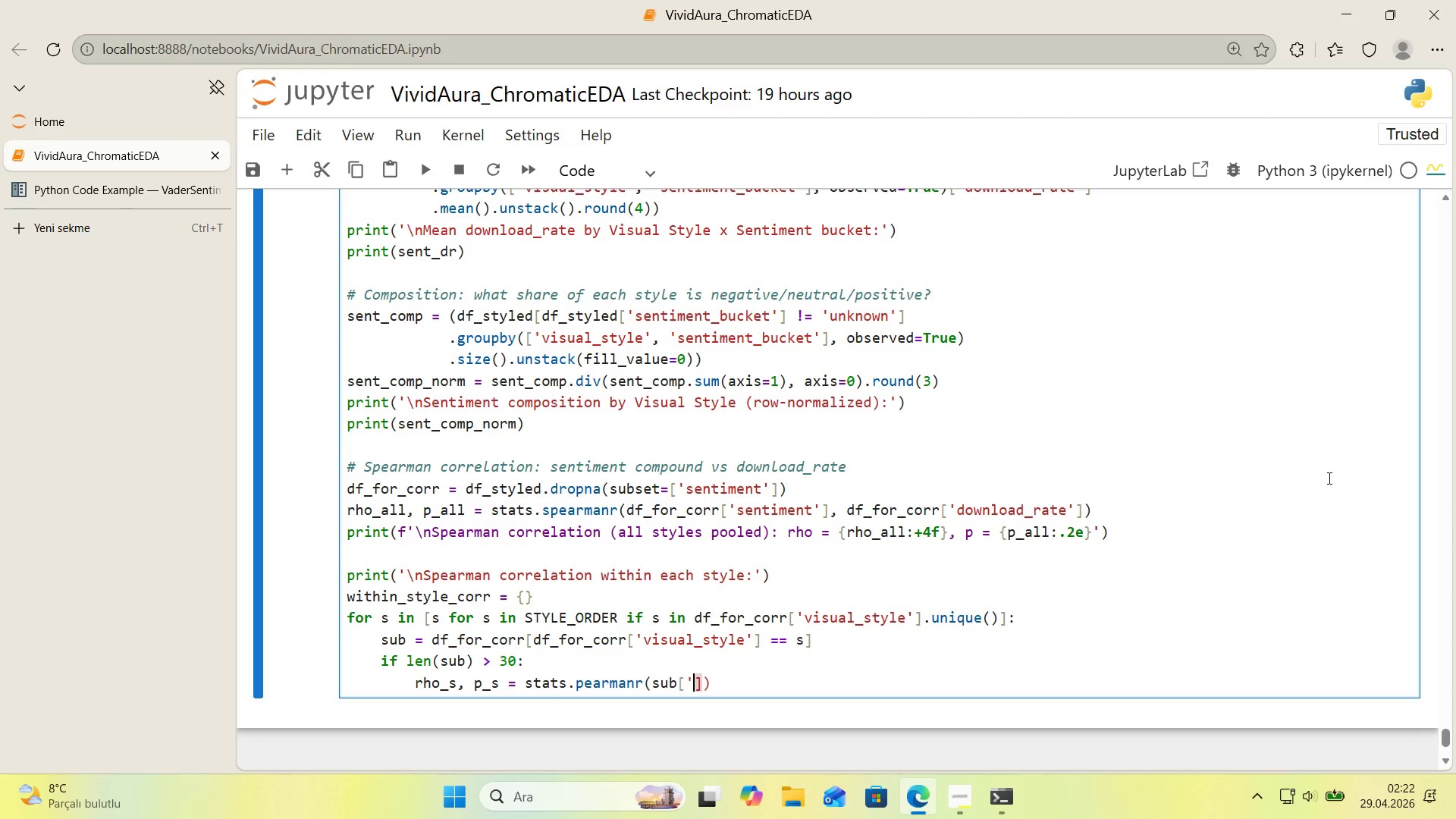 
type(@@)
 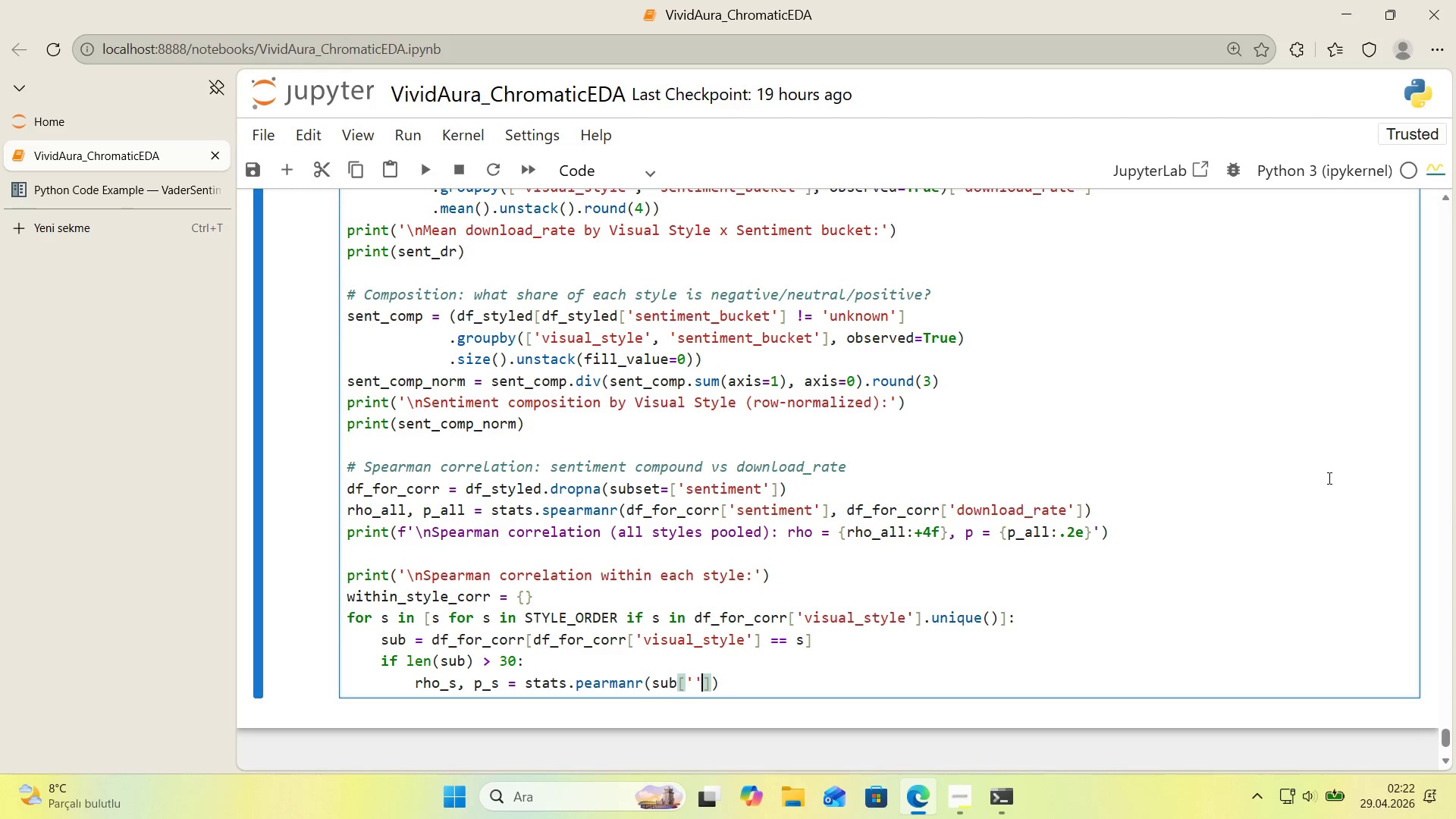 
key(ArrowLeft)
 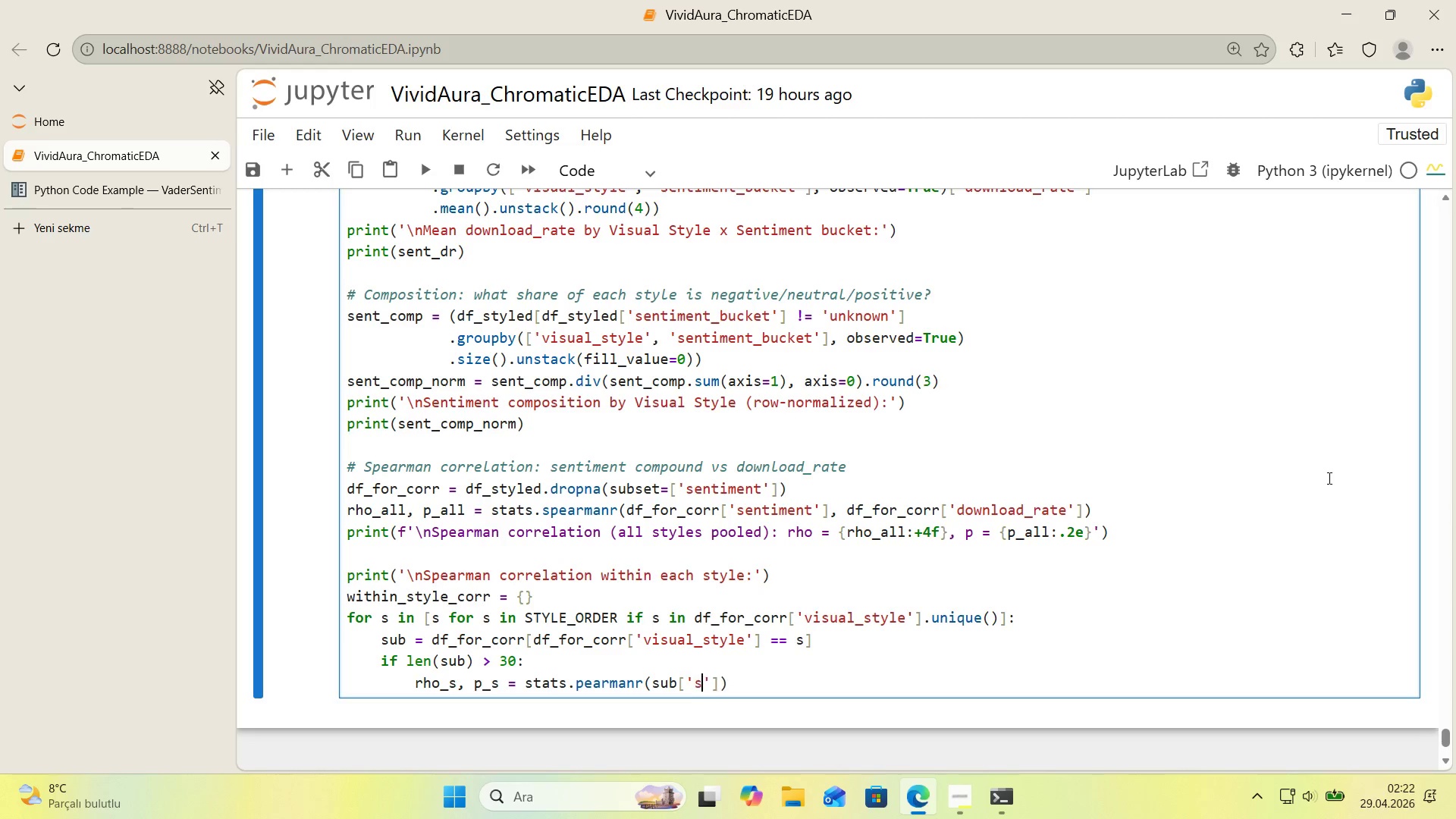 
type(sent'ment)
 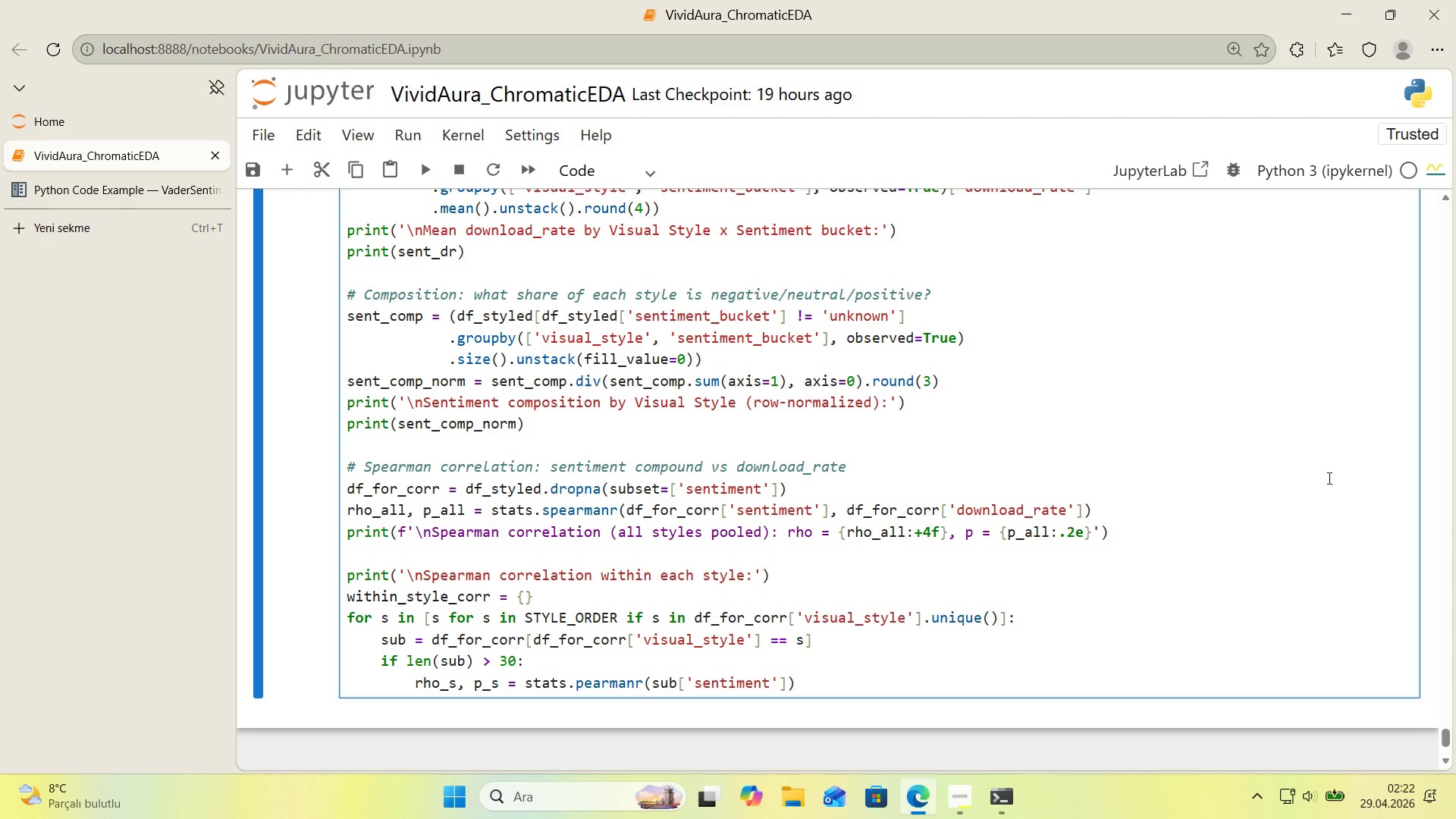 
key(ArrowRight)
 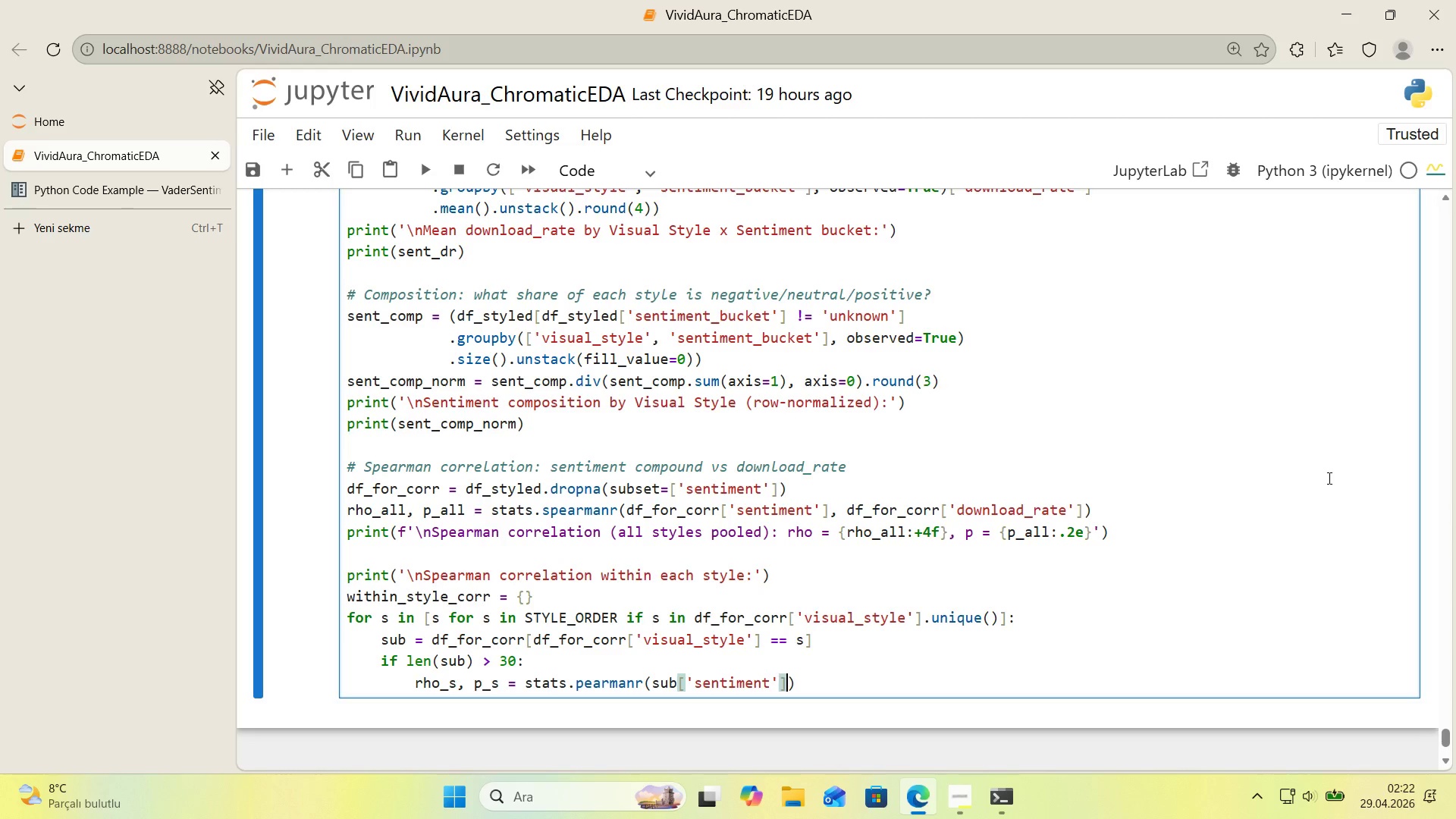 
key(ArrowRight)
 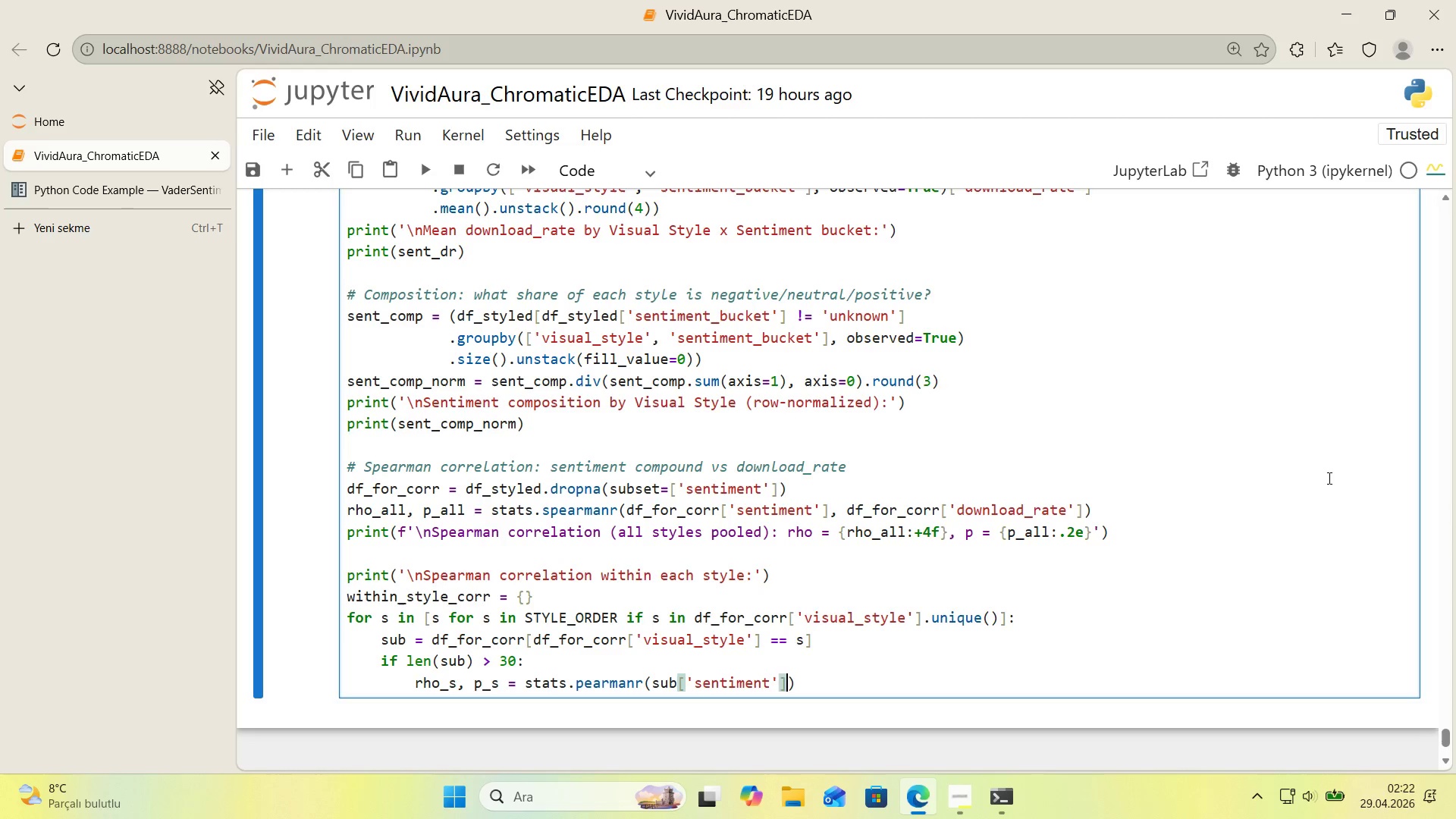 
type(, sub)
 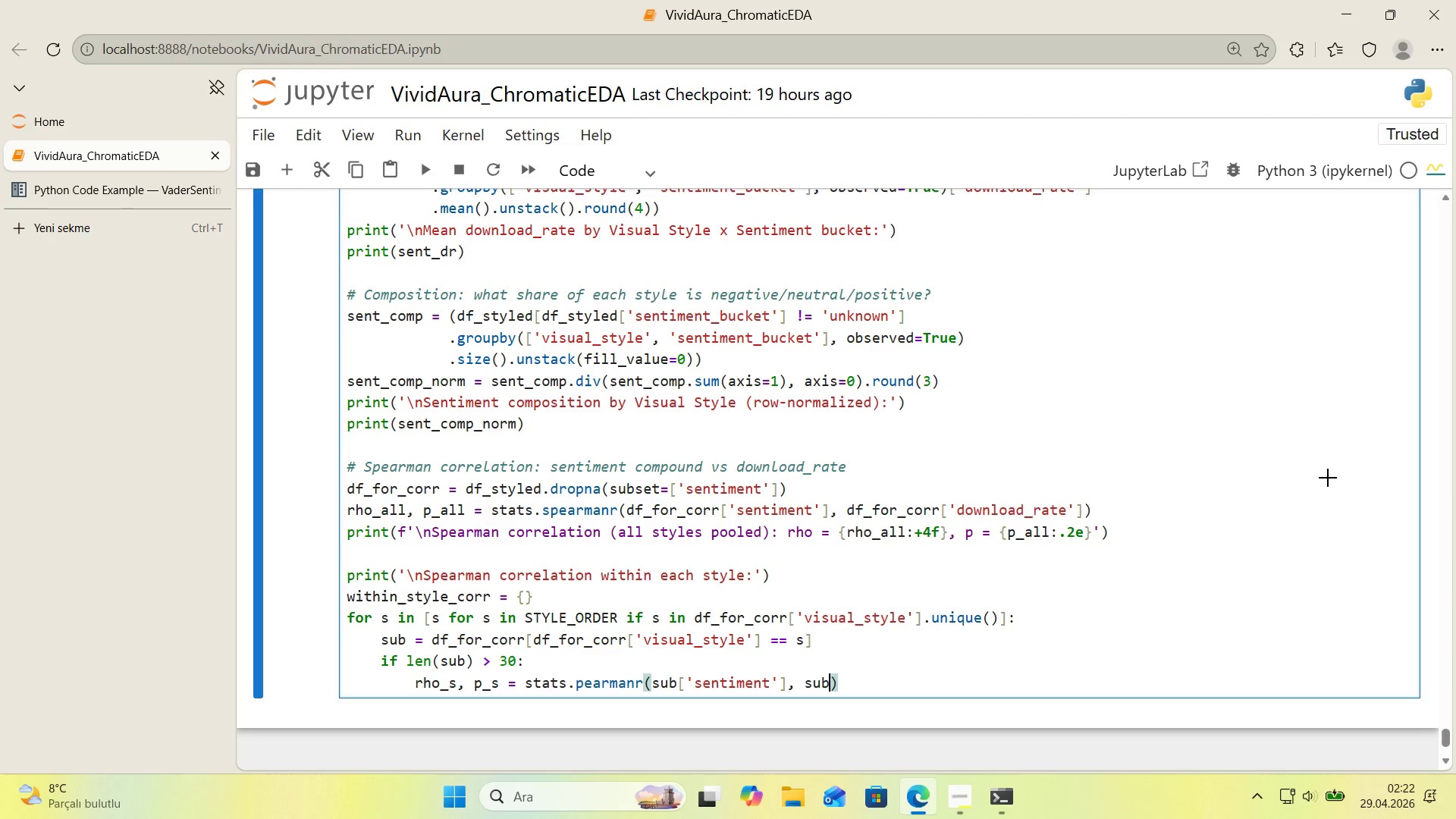 
key(Alt+Control+8)
 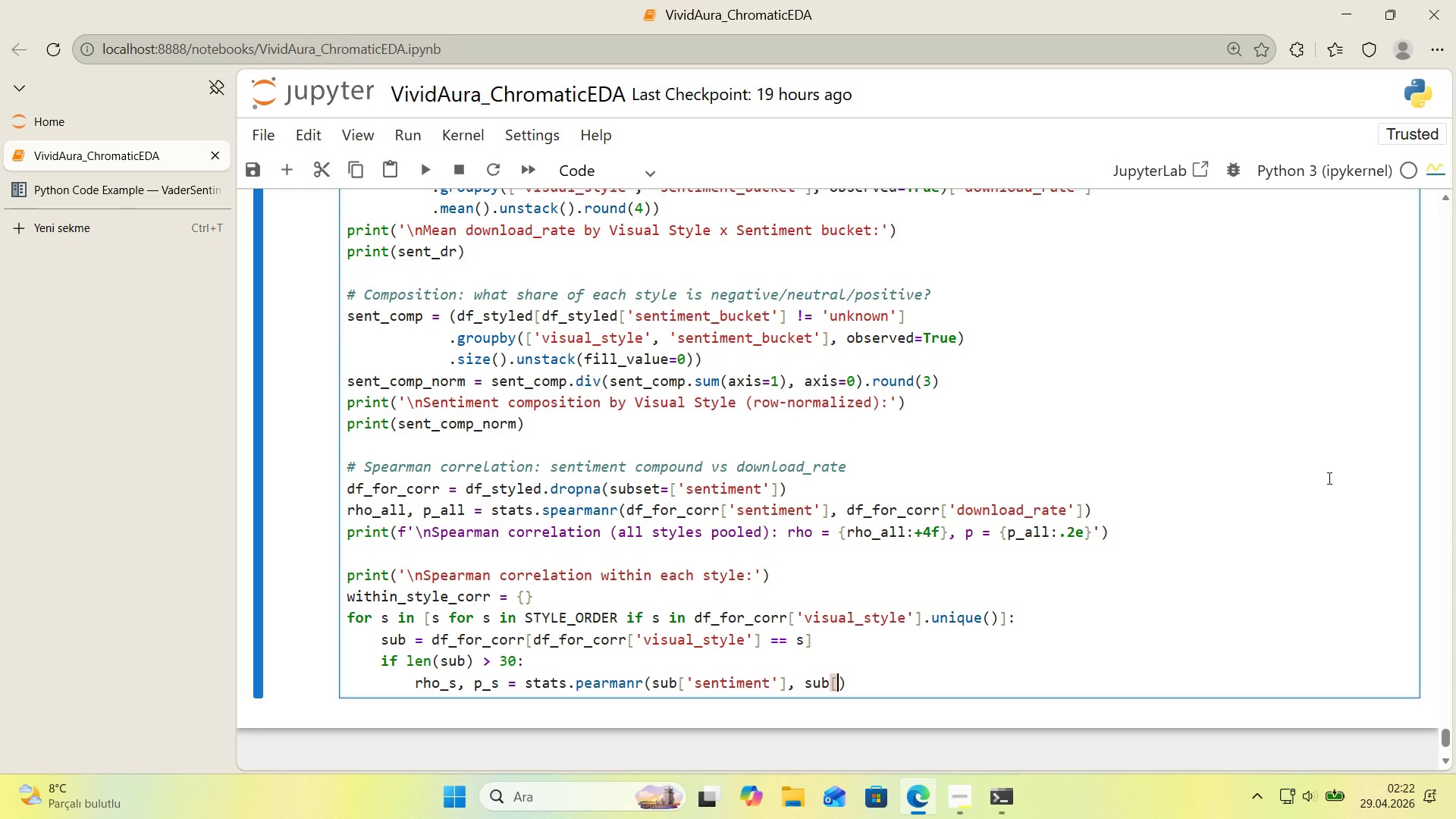 
key(Alt+Control+9)
 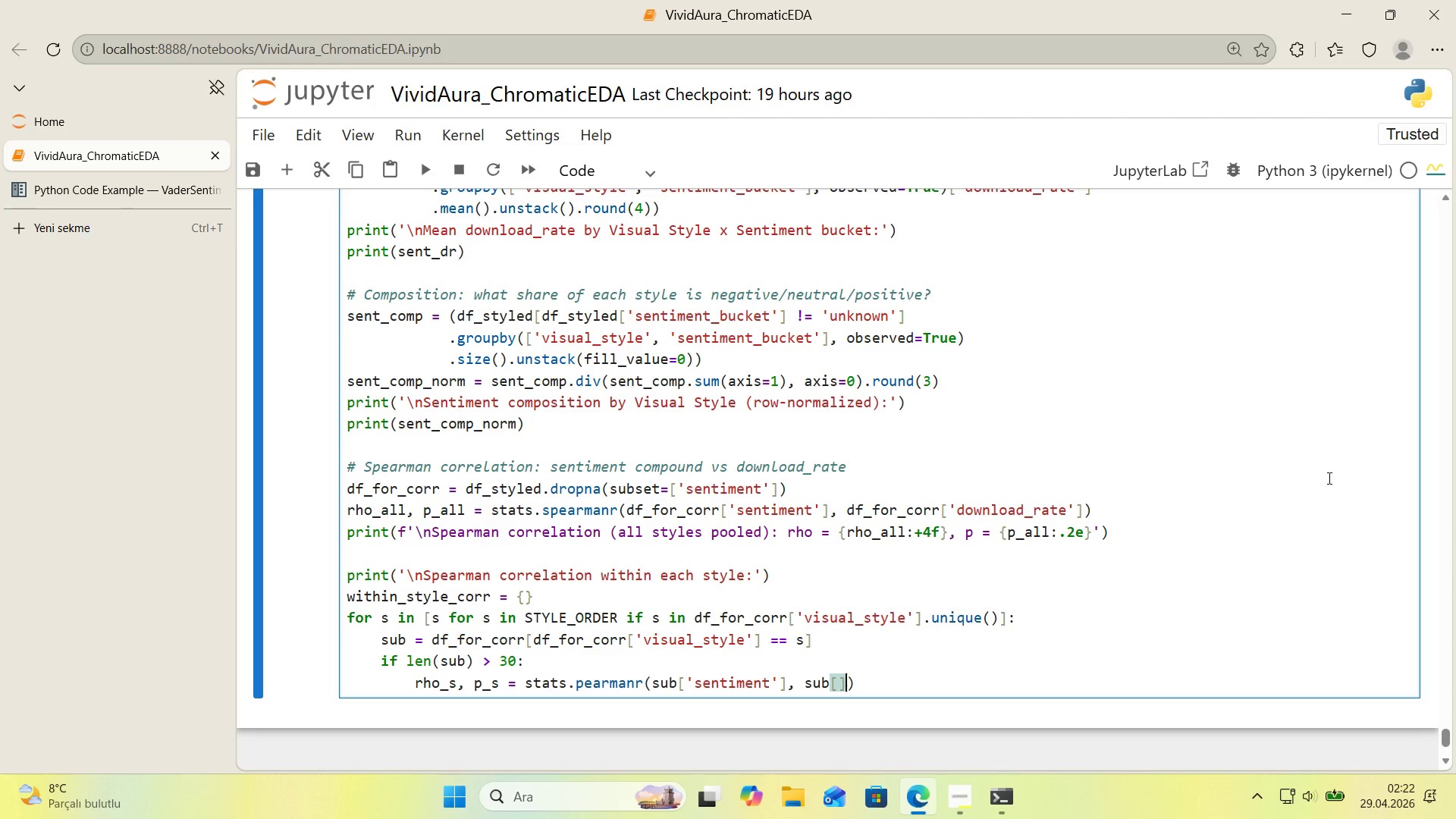 
key(ArrowLeft)
 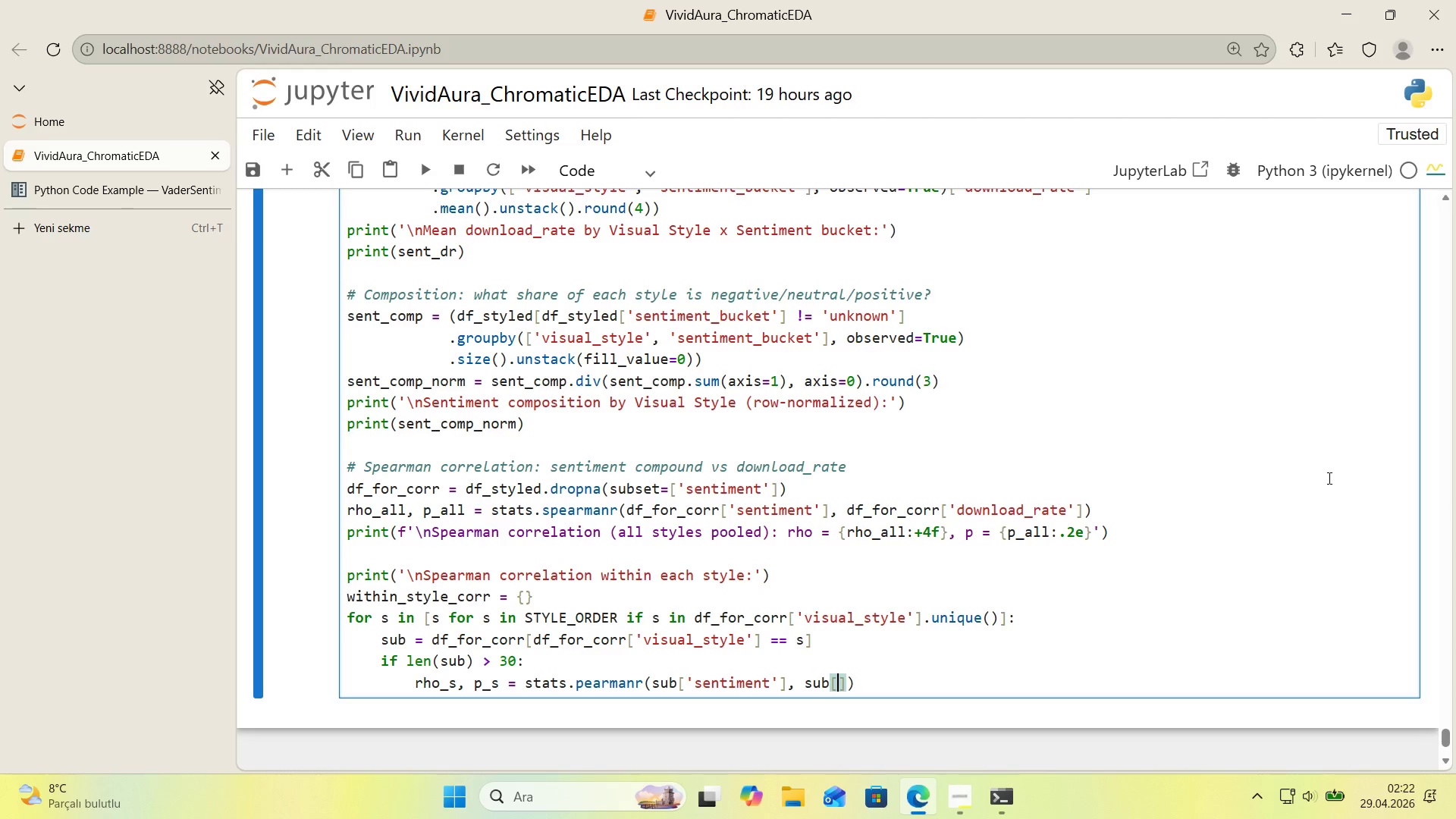 
type(@@)
 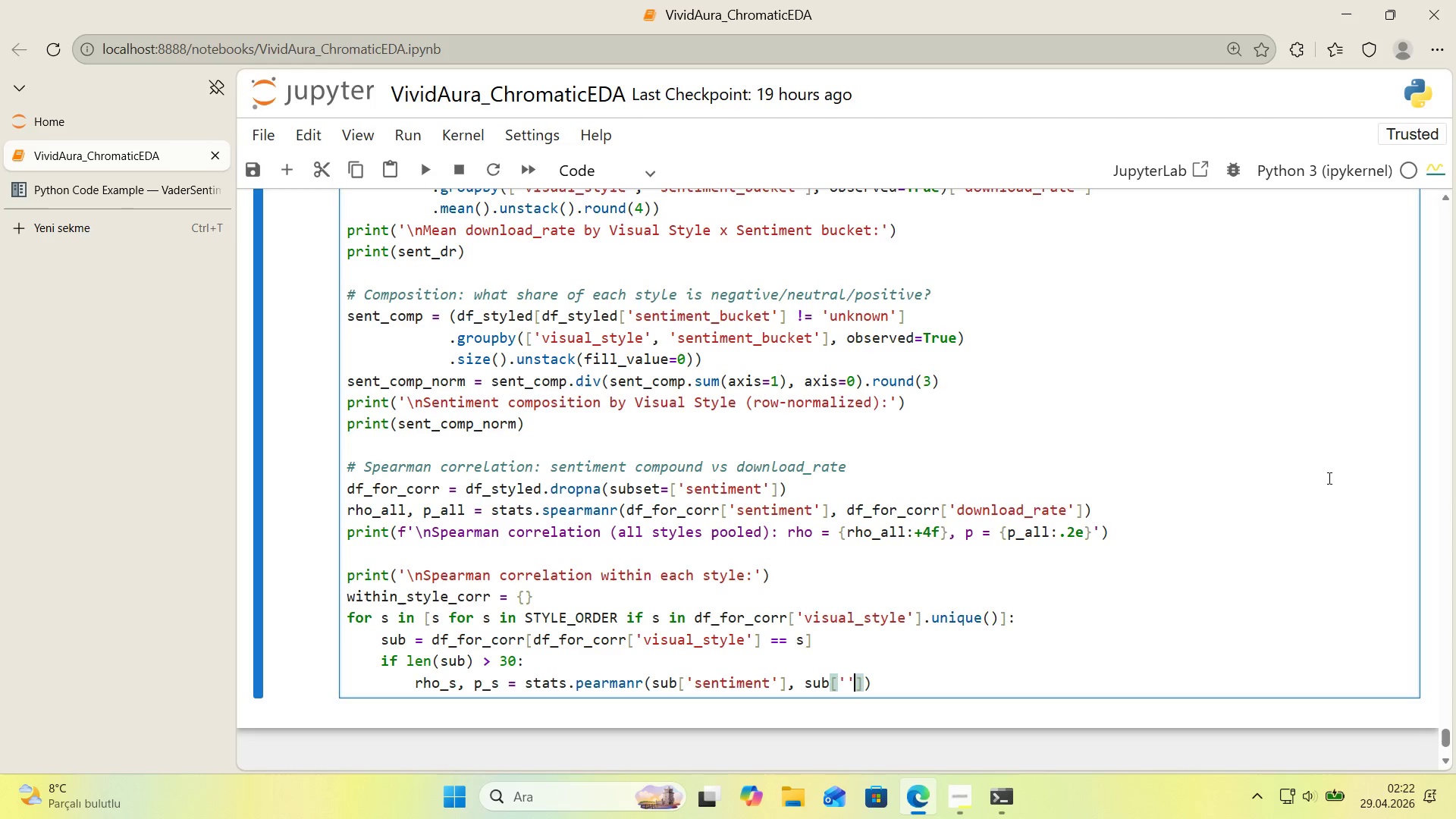 
key(ArrowLeft)
 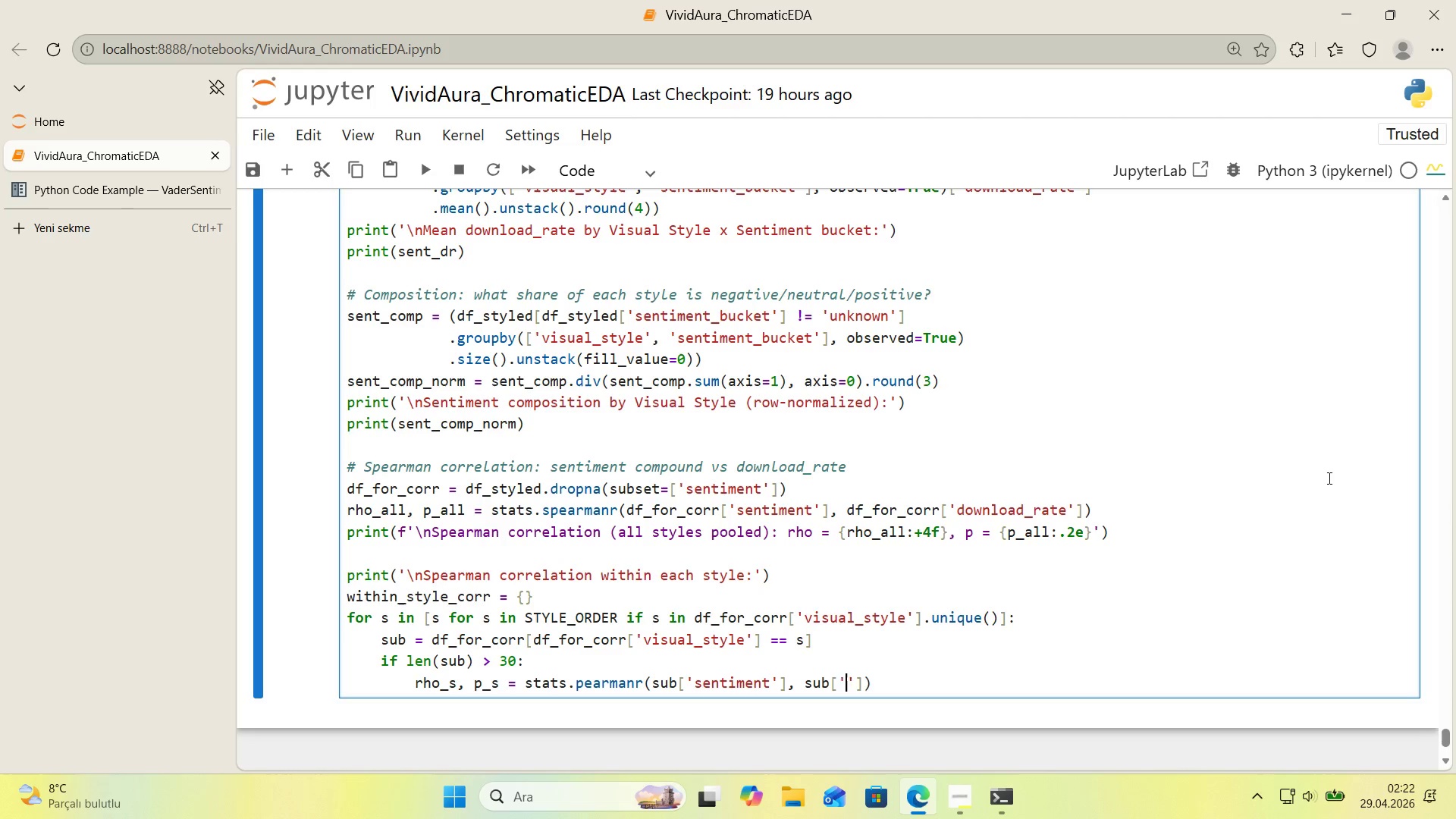 
type(download_rate)
 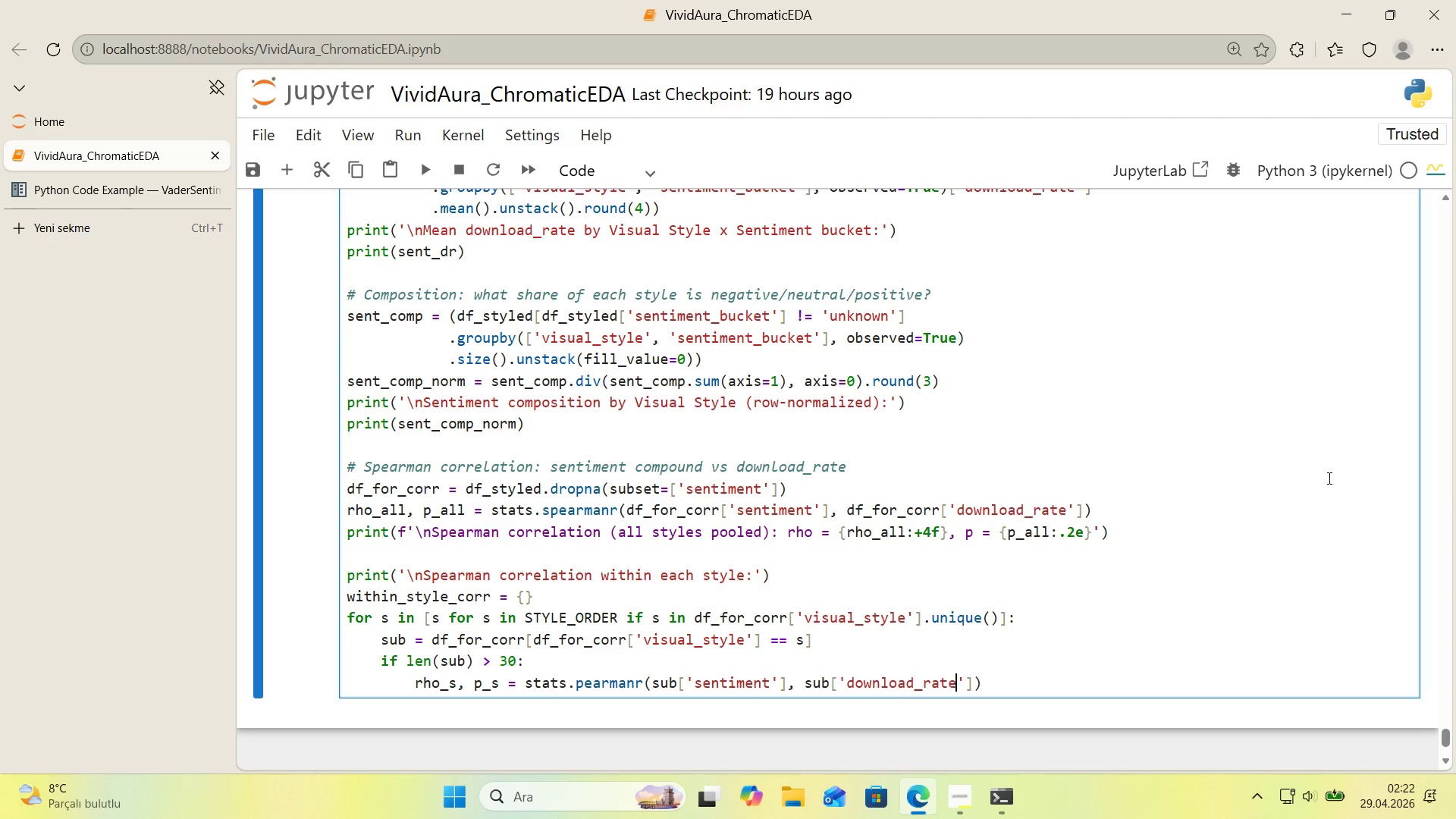 
key(Enter)
 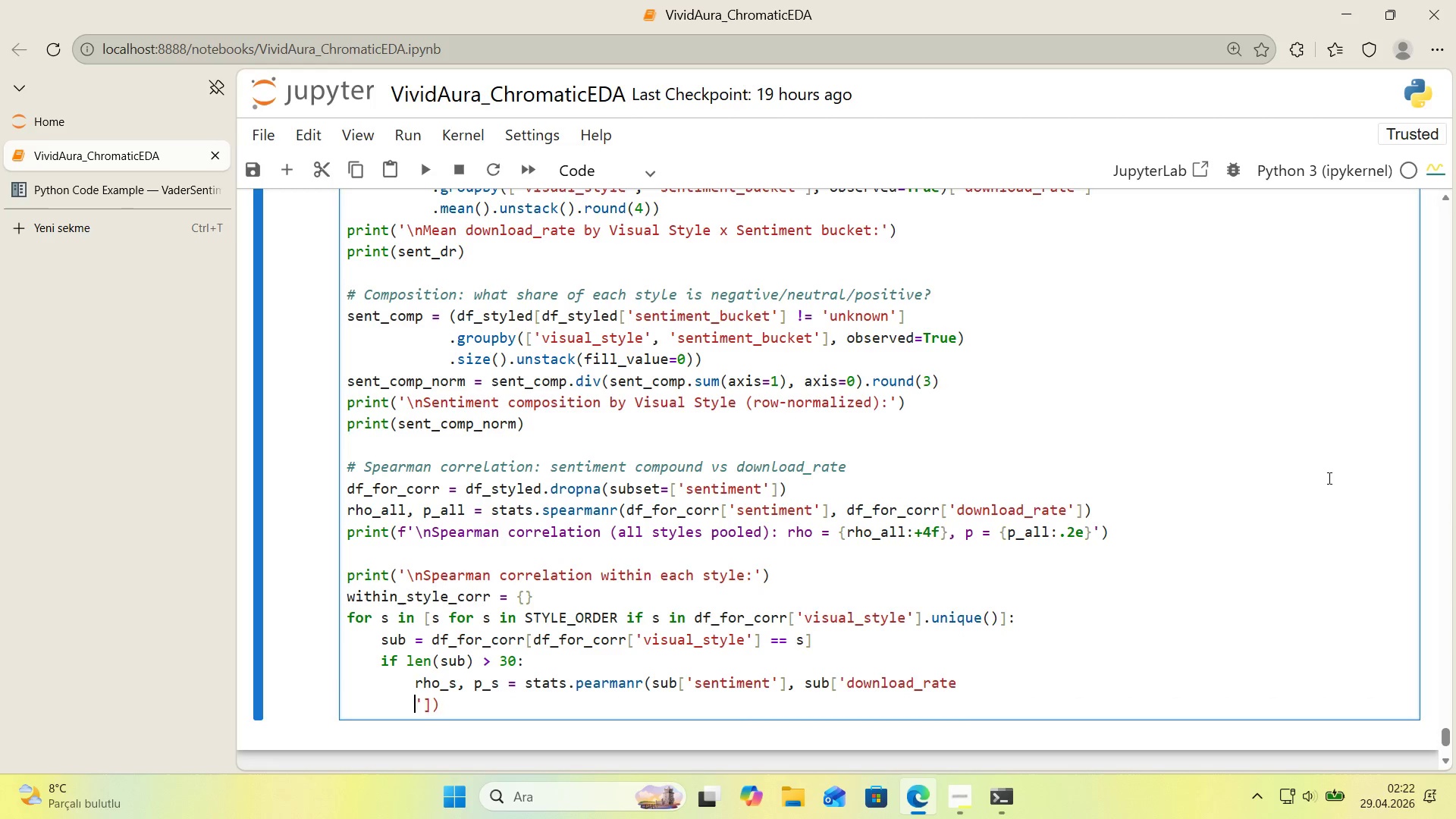 
key(Backspace)
 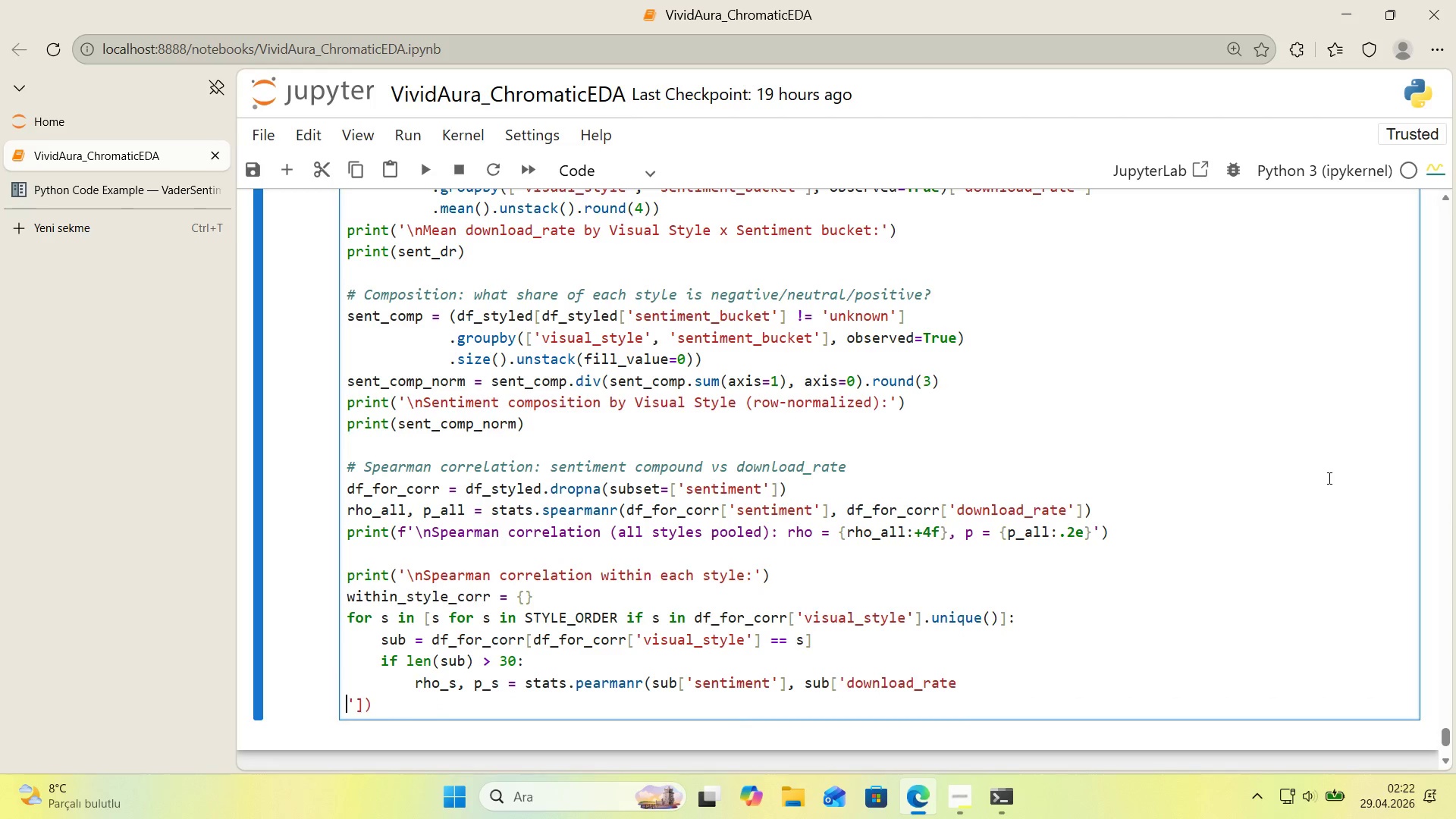 
key(Backspace)
 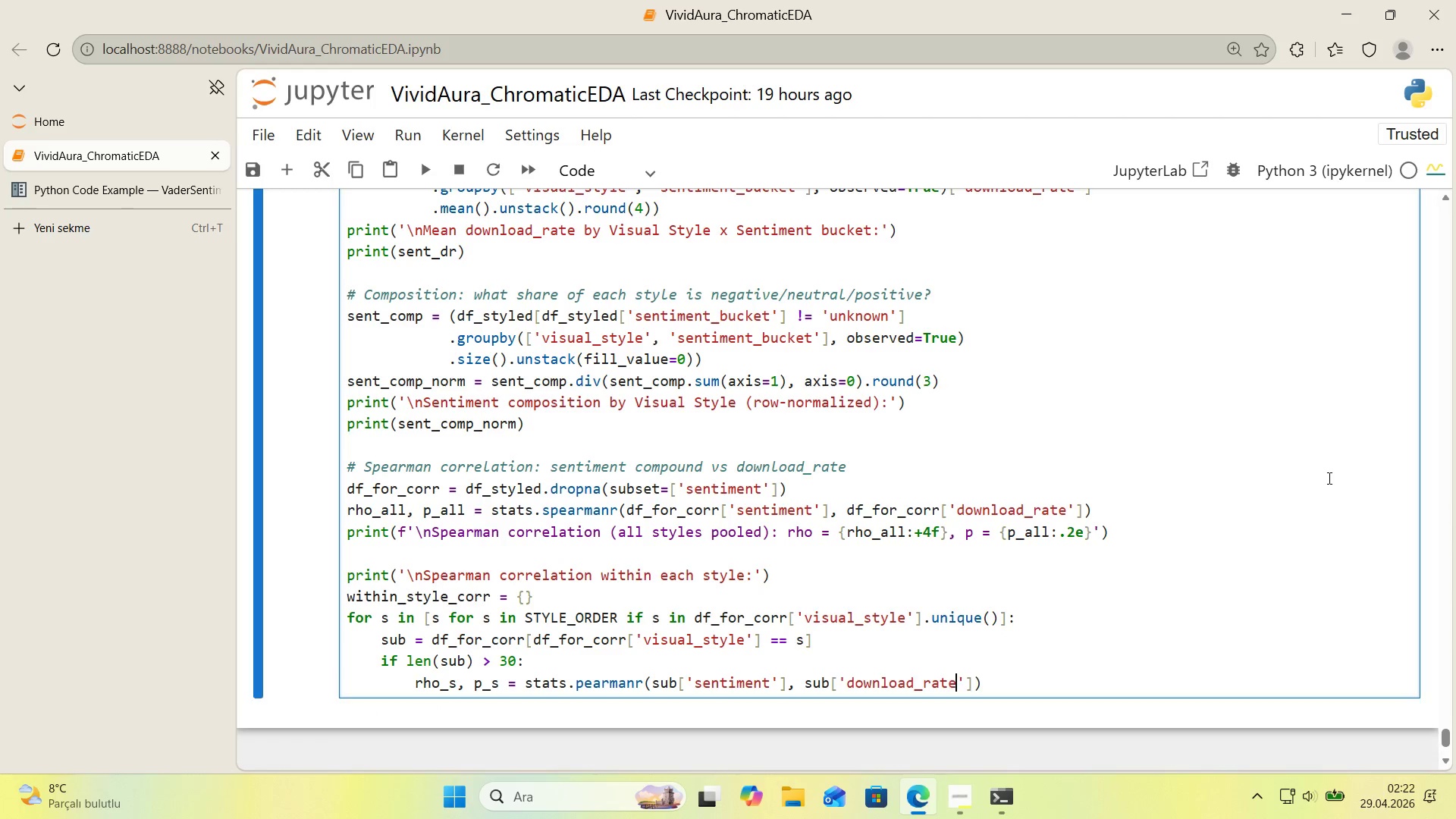 
key(Backspace)
 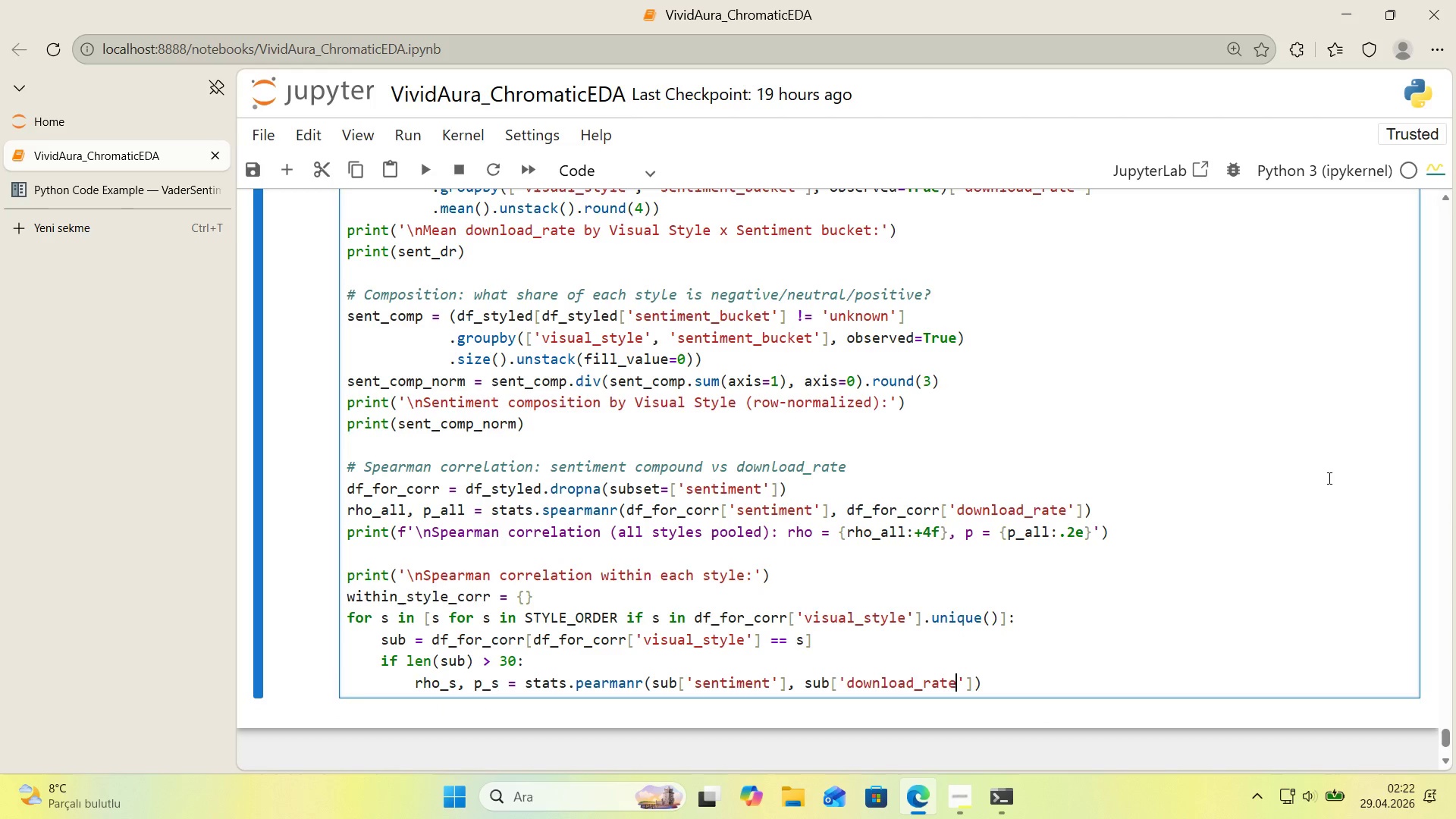 
key(ArrowRight)
 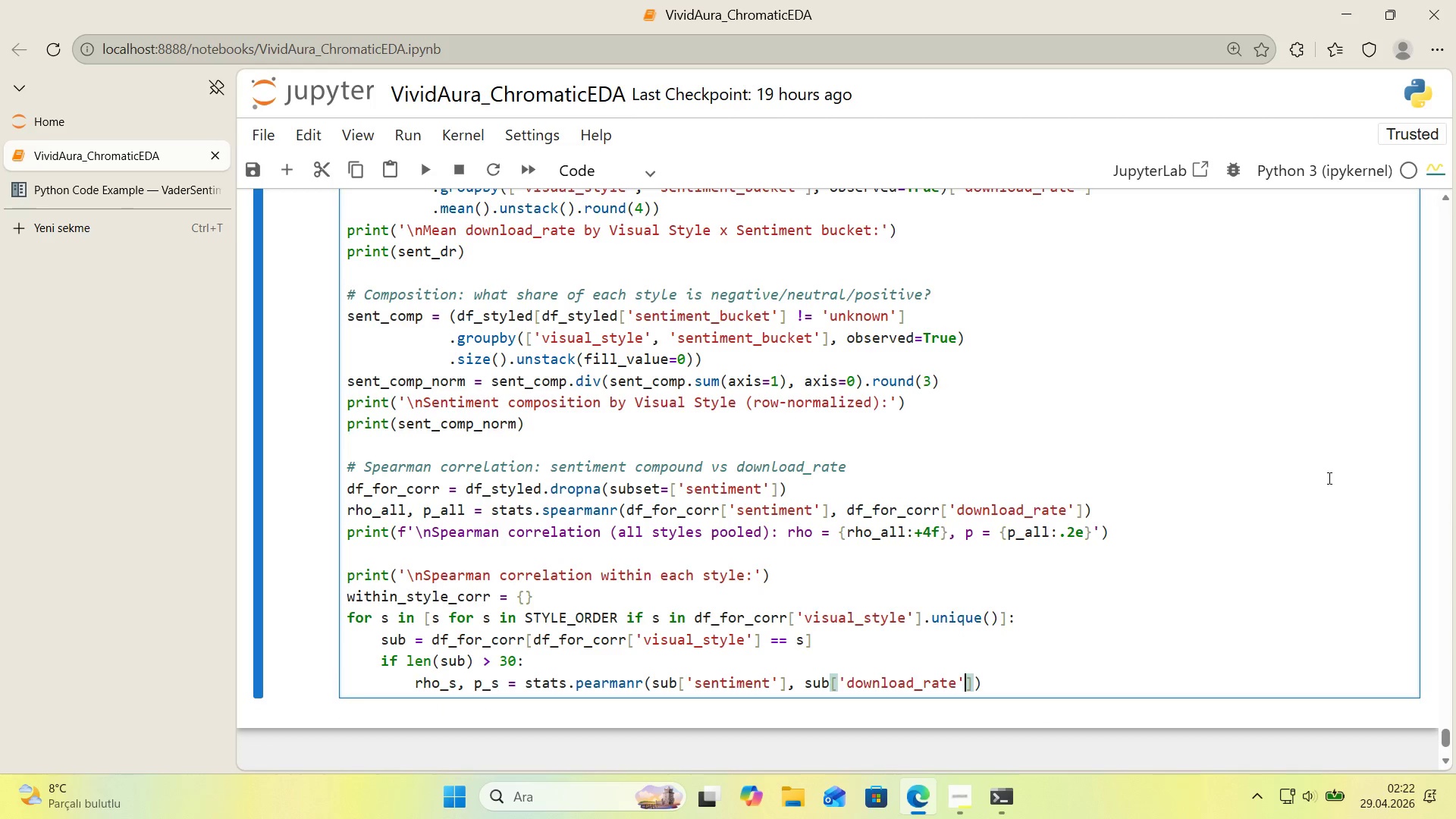 
key(ArrowRight)
 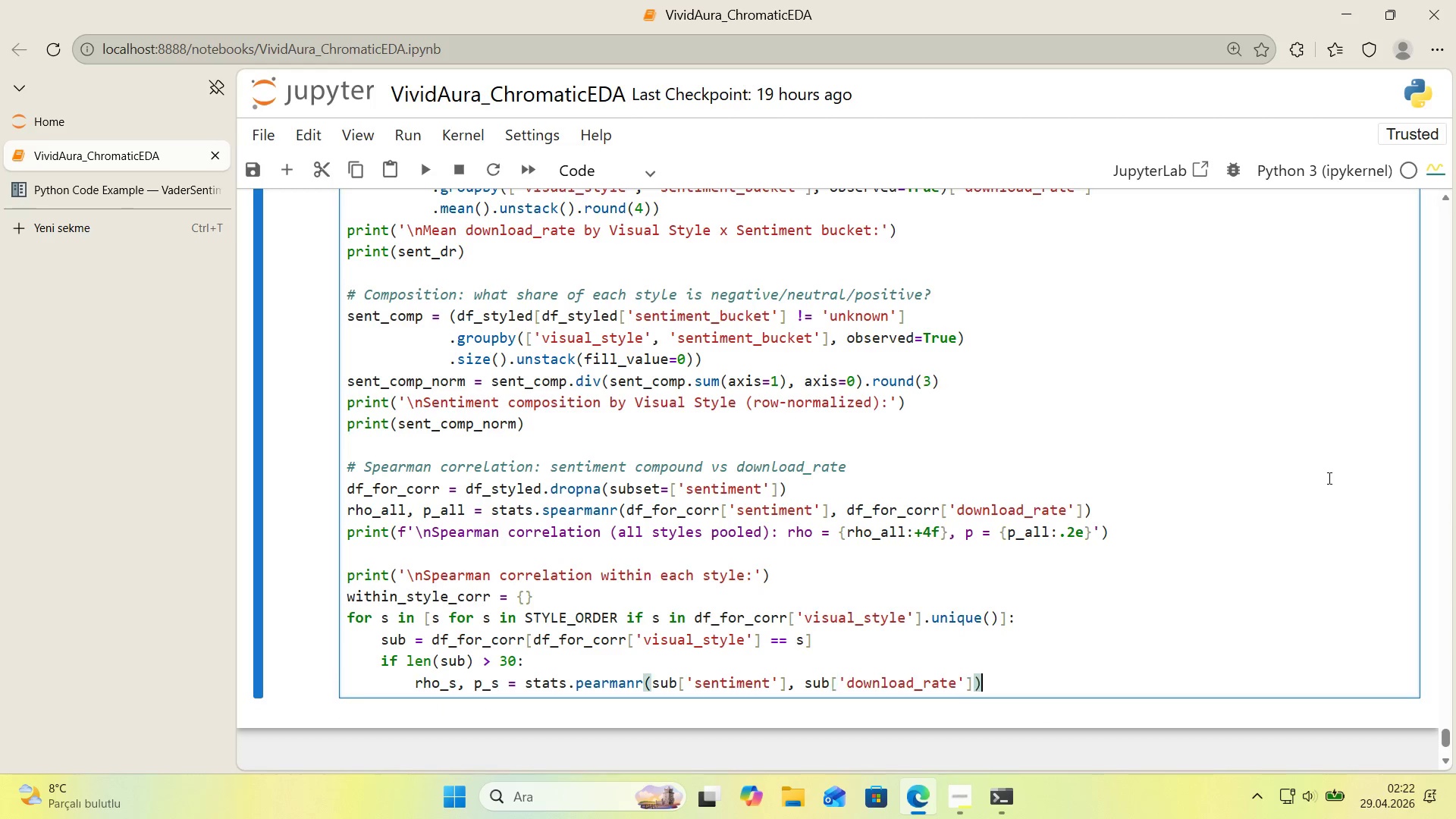 
key(ArrowRight)
 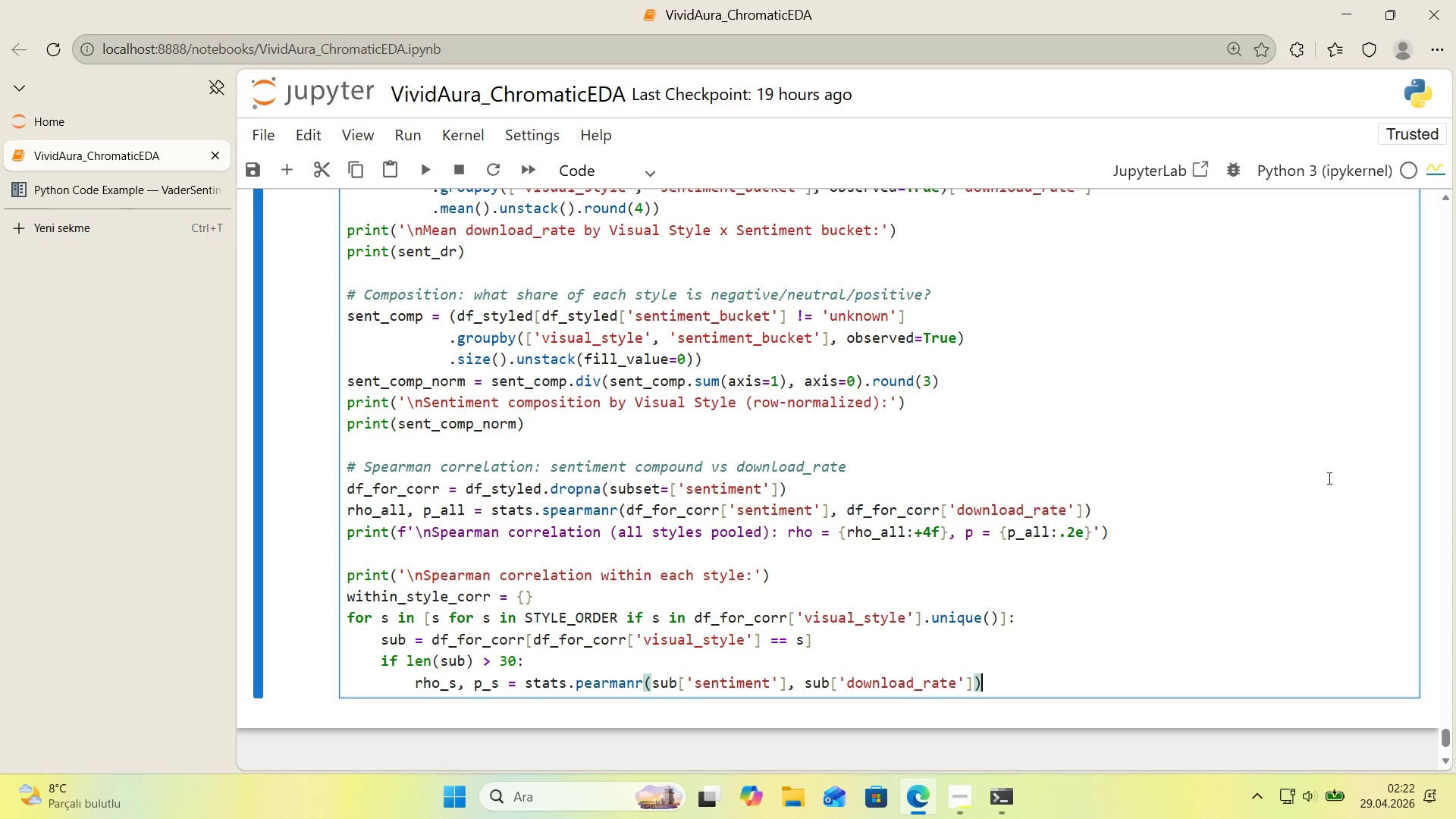 
key(Enter)
 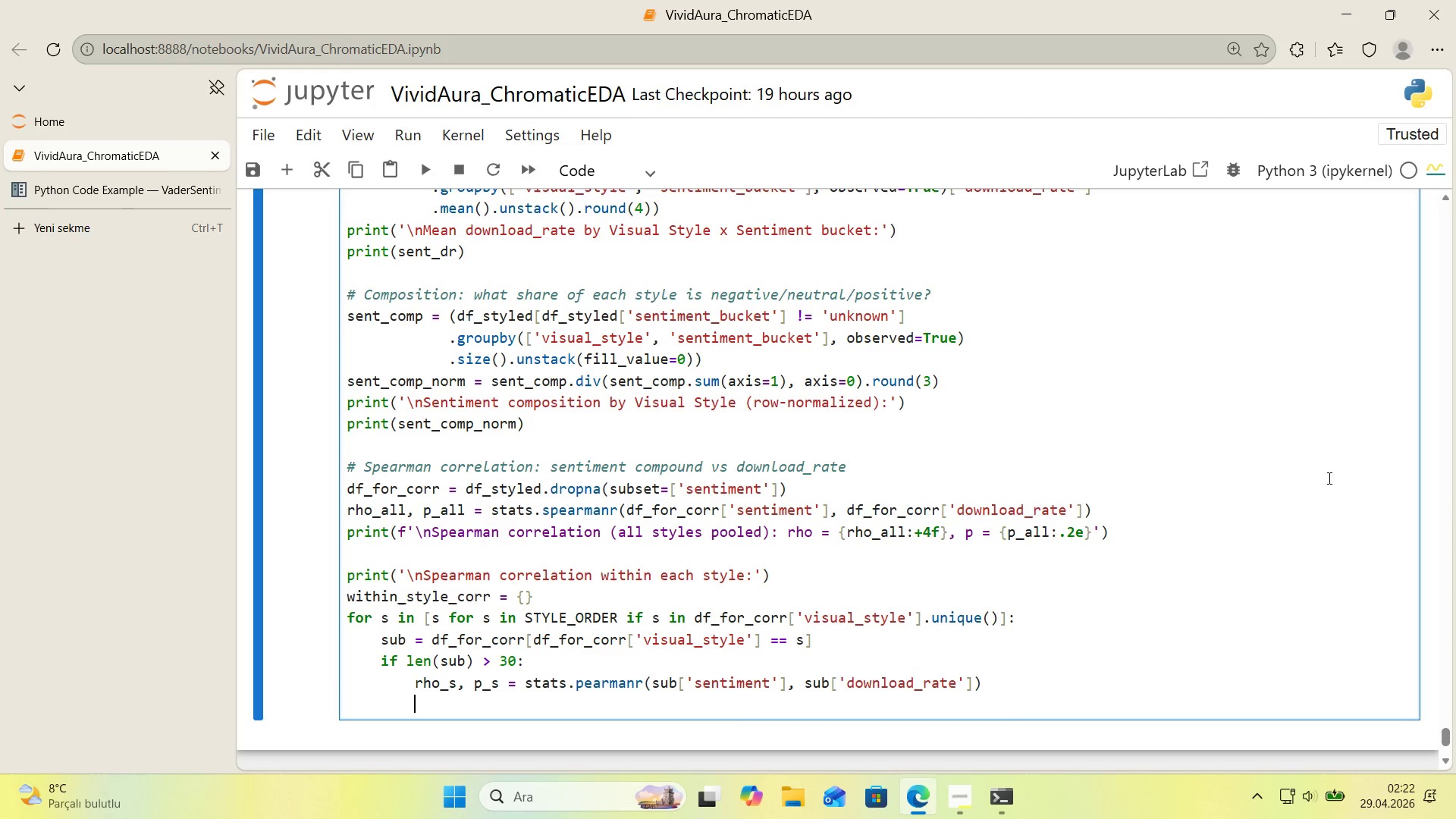 
type(w'th'n_syle)
 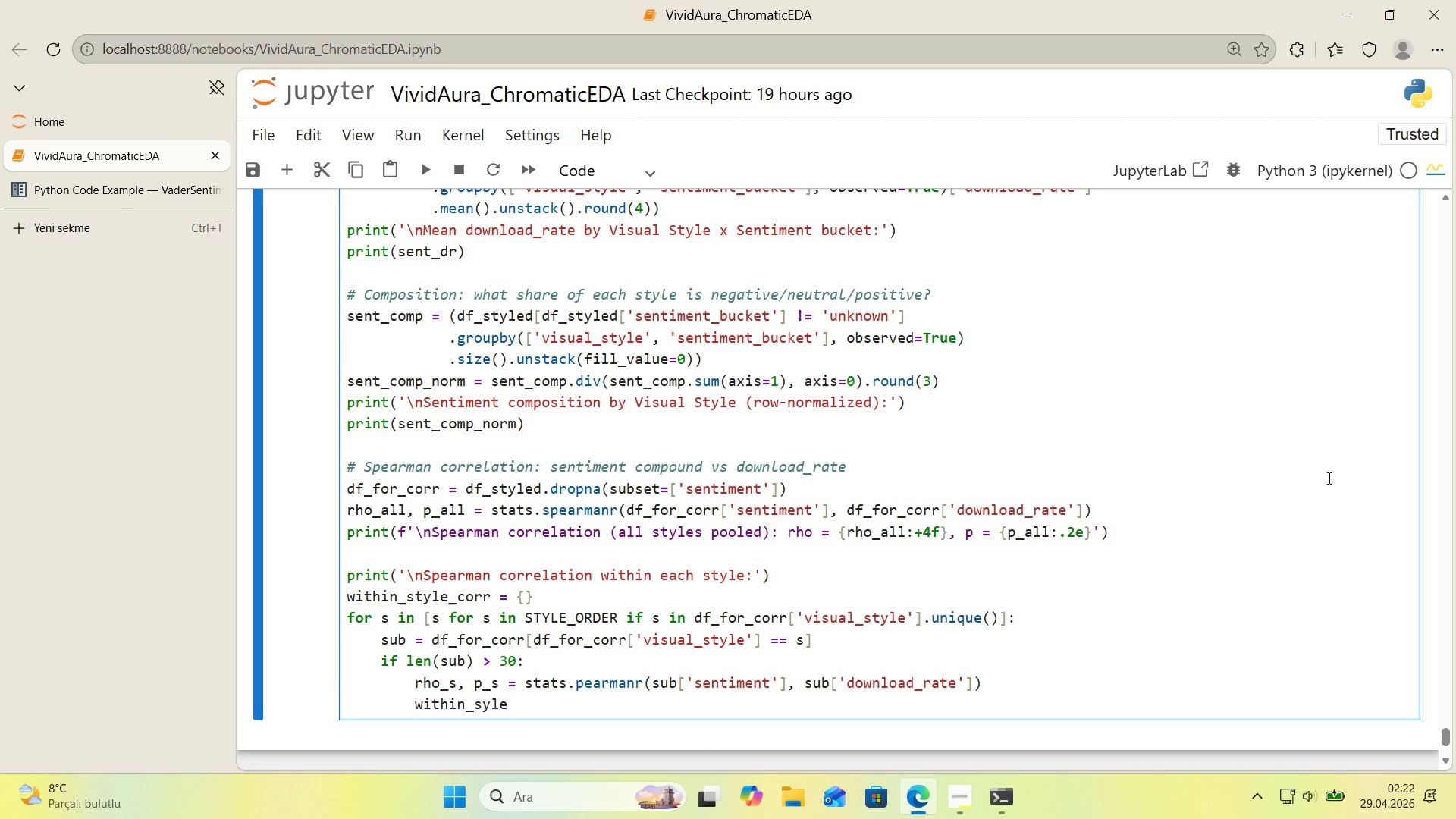 
scroll: coordinate [1327, 478], scroll_direction: down, amount: 1.0
 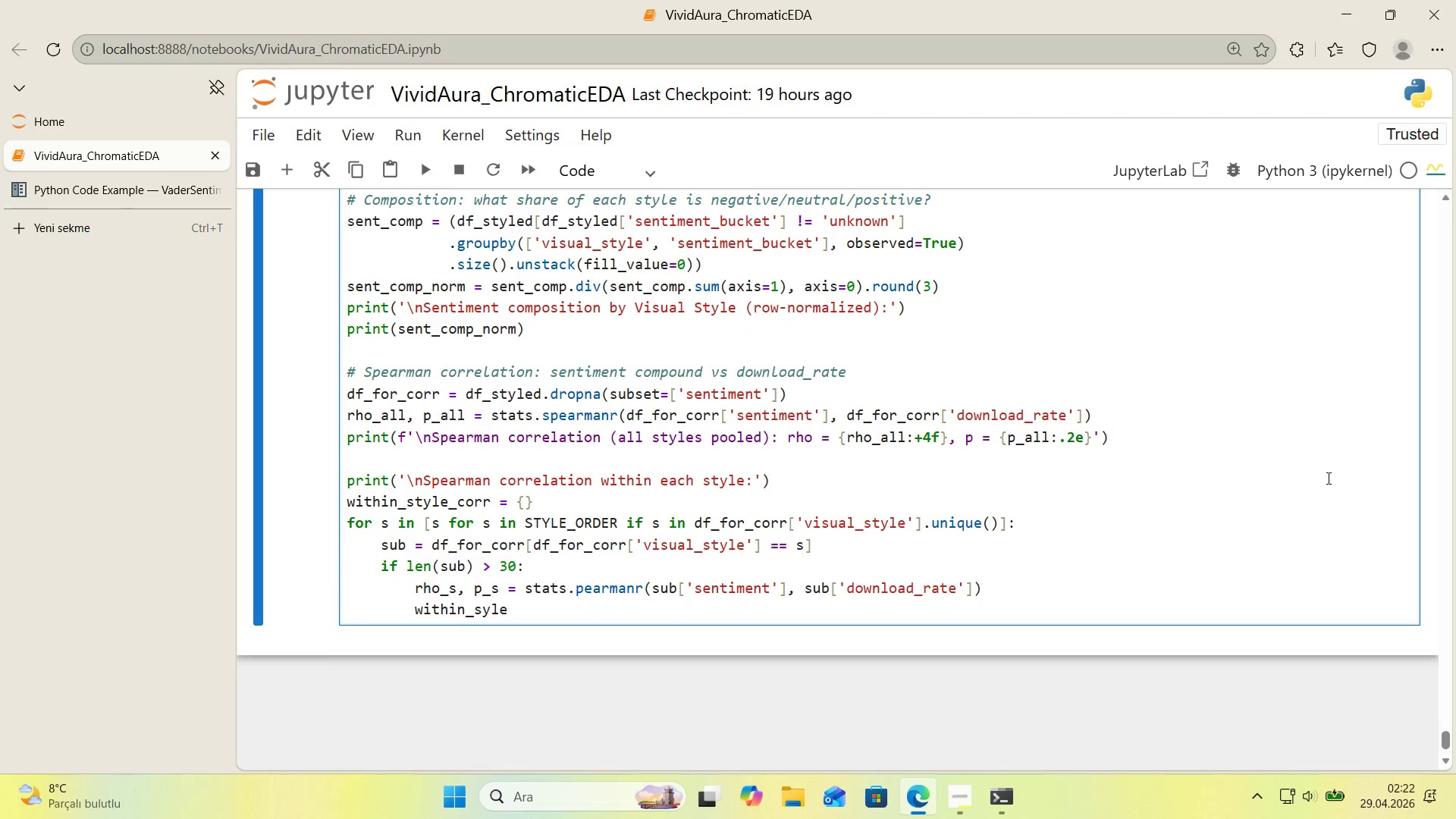 
key(Backspace)
key(Backspace)
key(Backspace)
type(tyle_corr)
 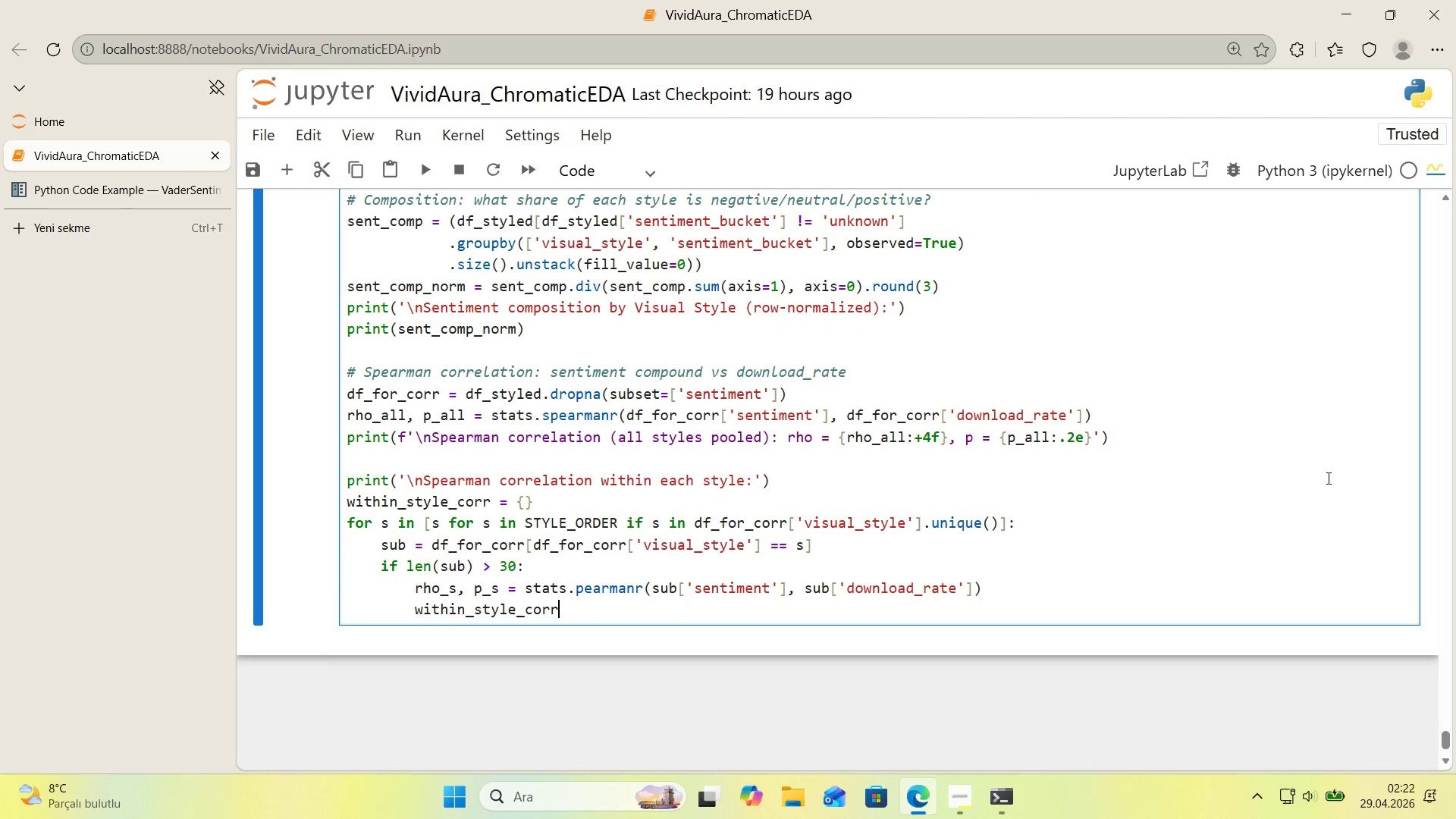 
key(Alt+Control+8)
 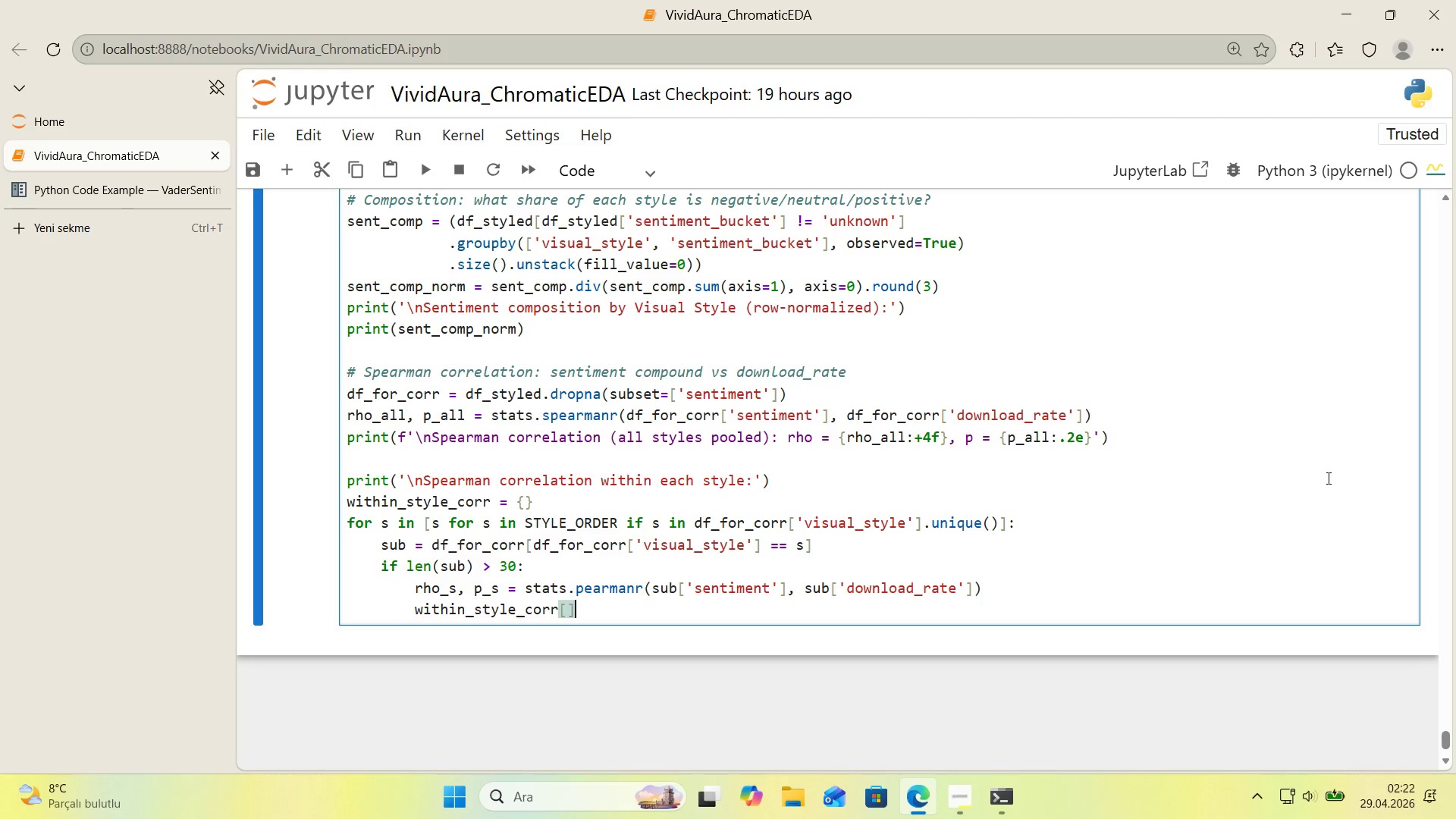 
key(Alt+Control+9)
 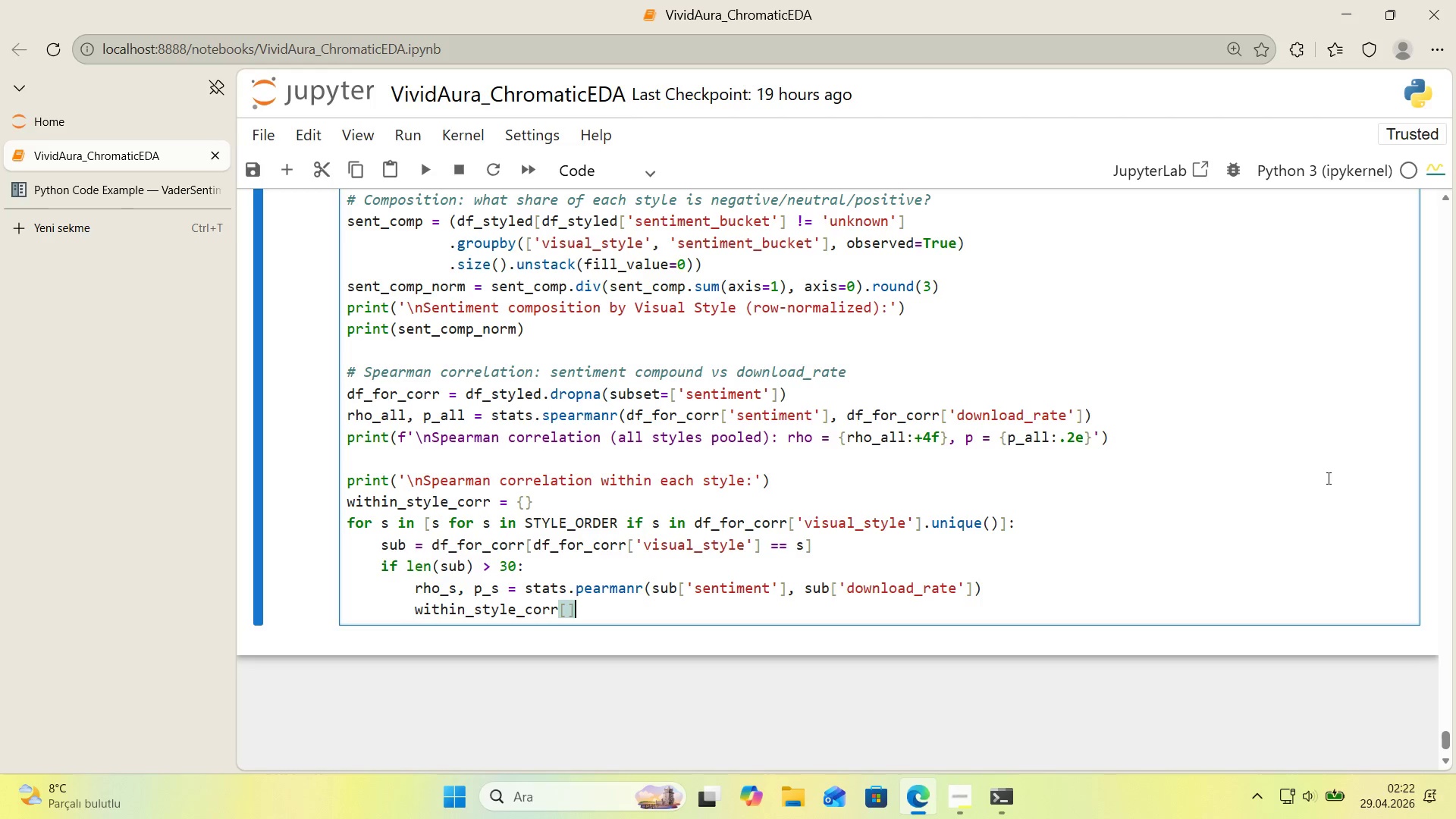 
key(ArrowLeft)
 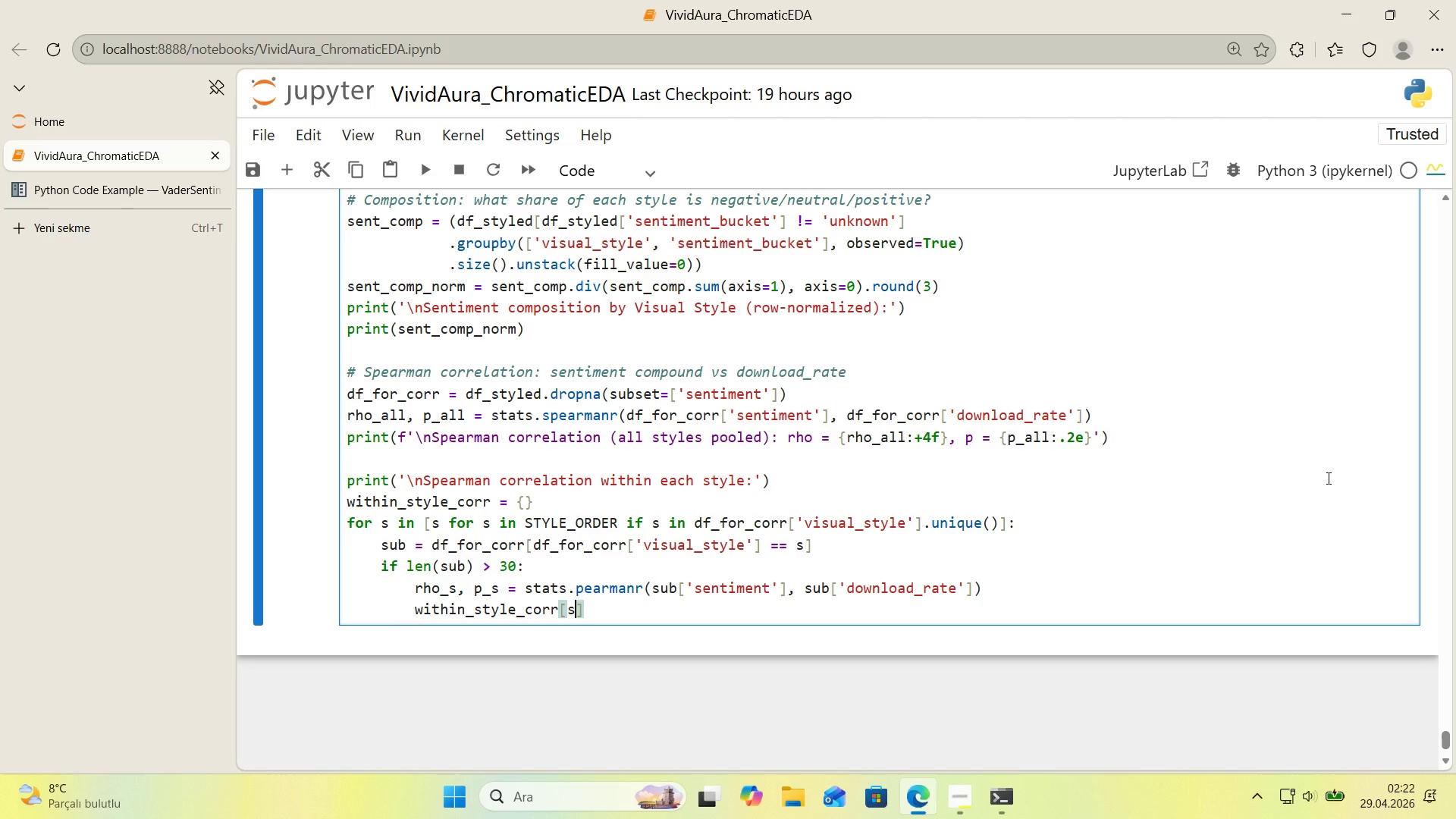 
key(S)
 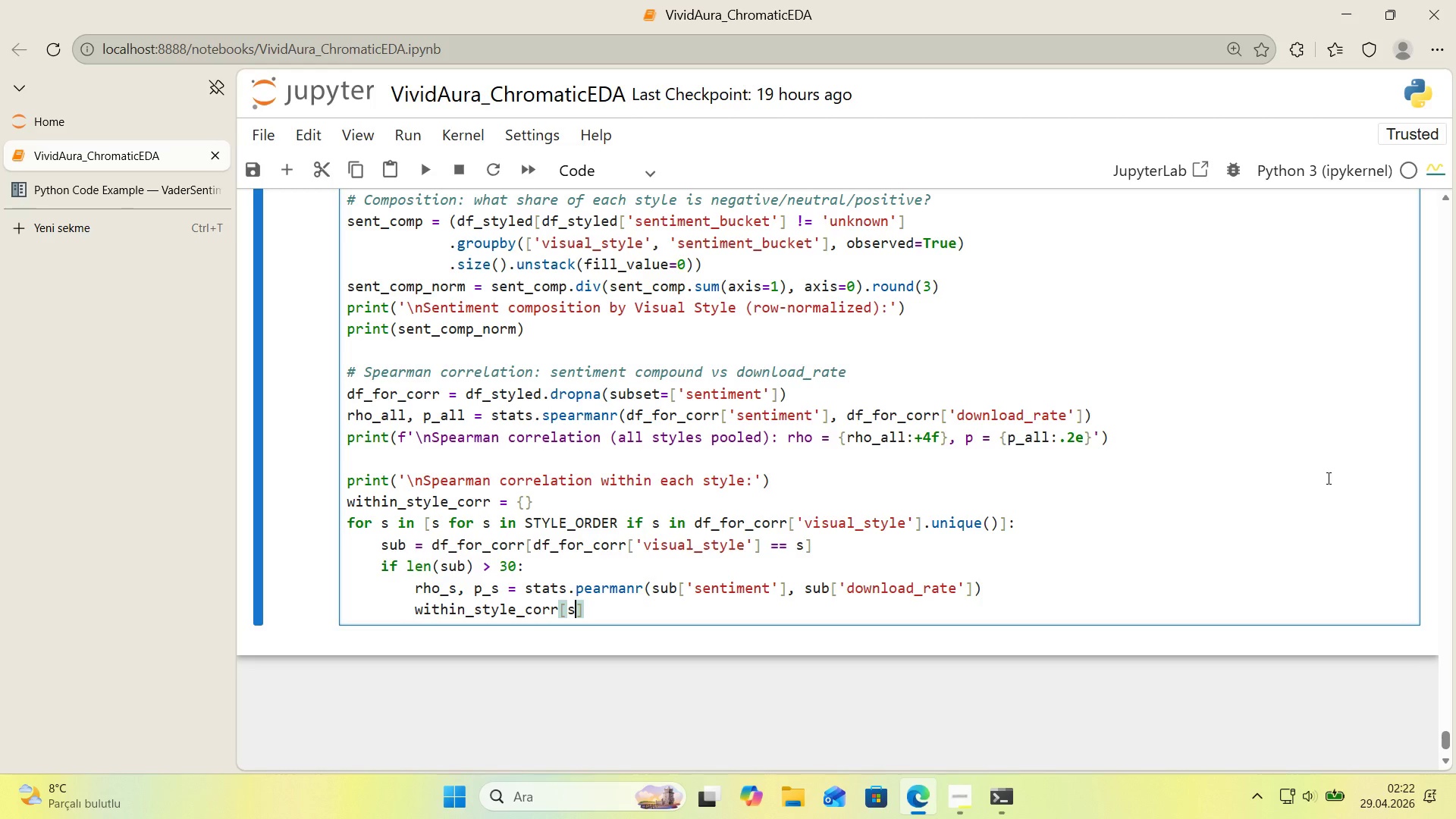 
key(ArrowRight)
 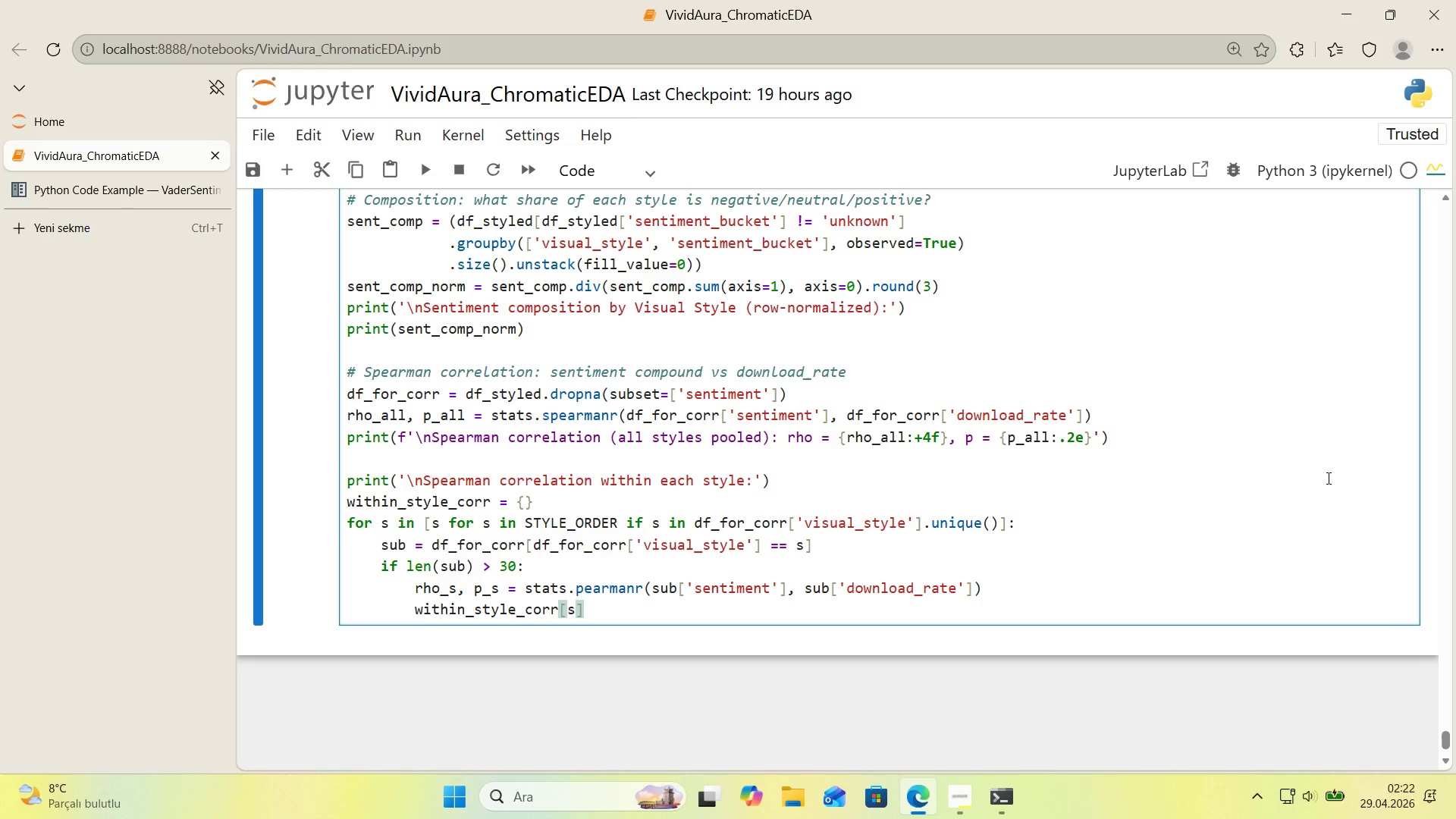 
wait(32.39)
 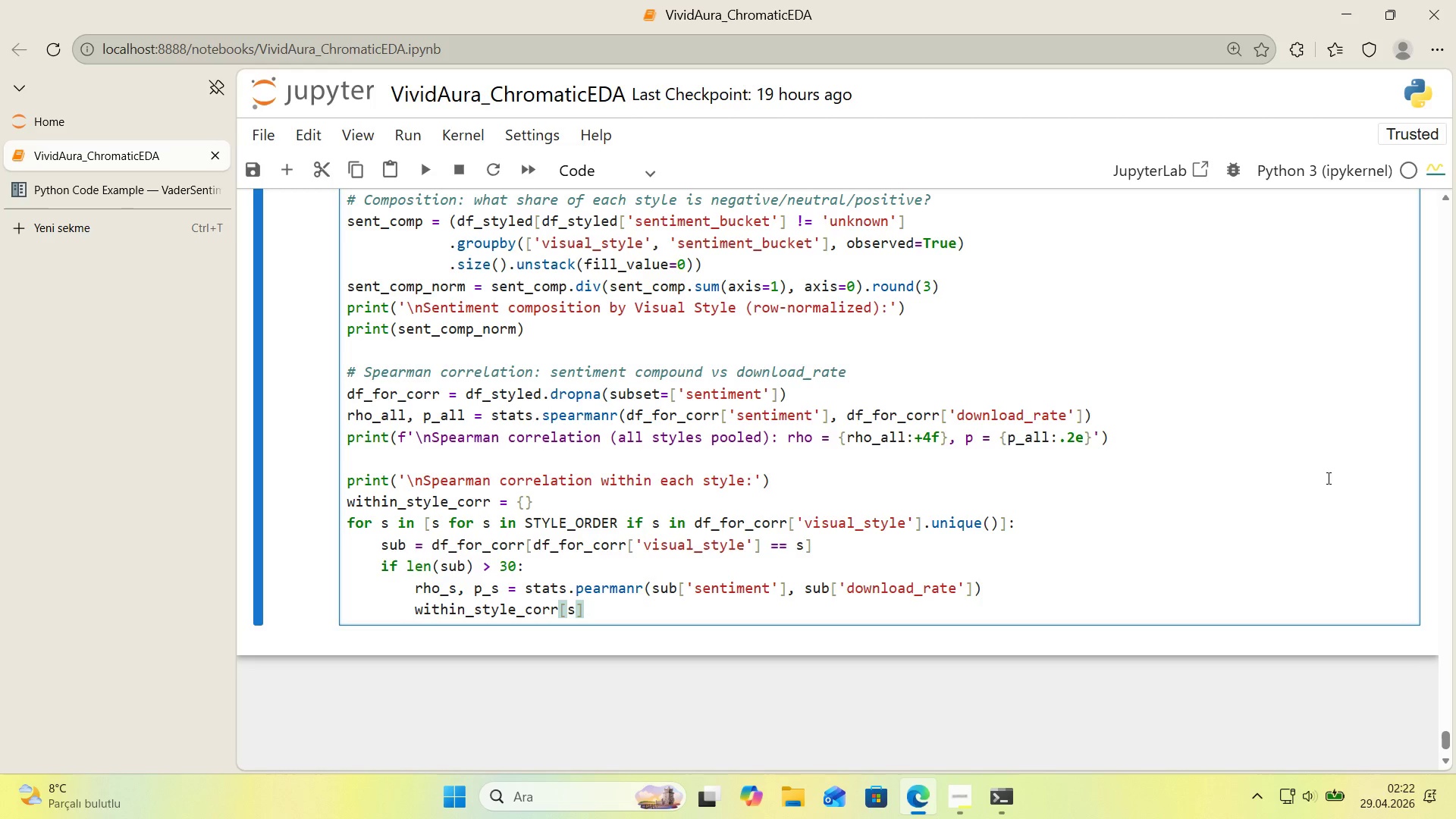 
type( ) *()
 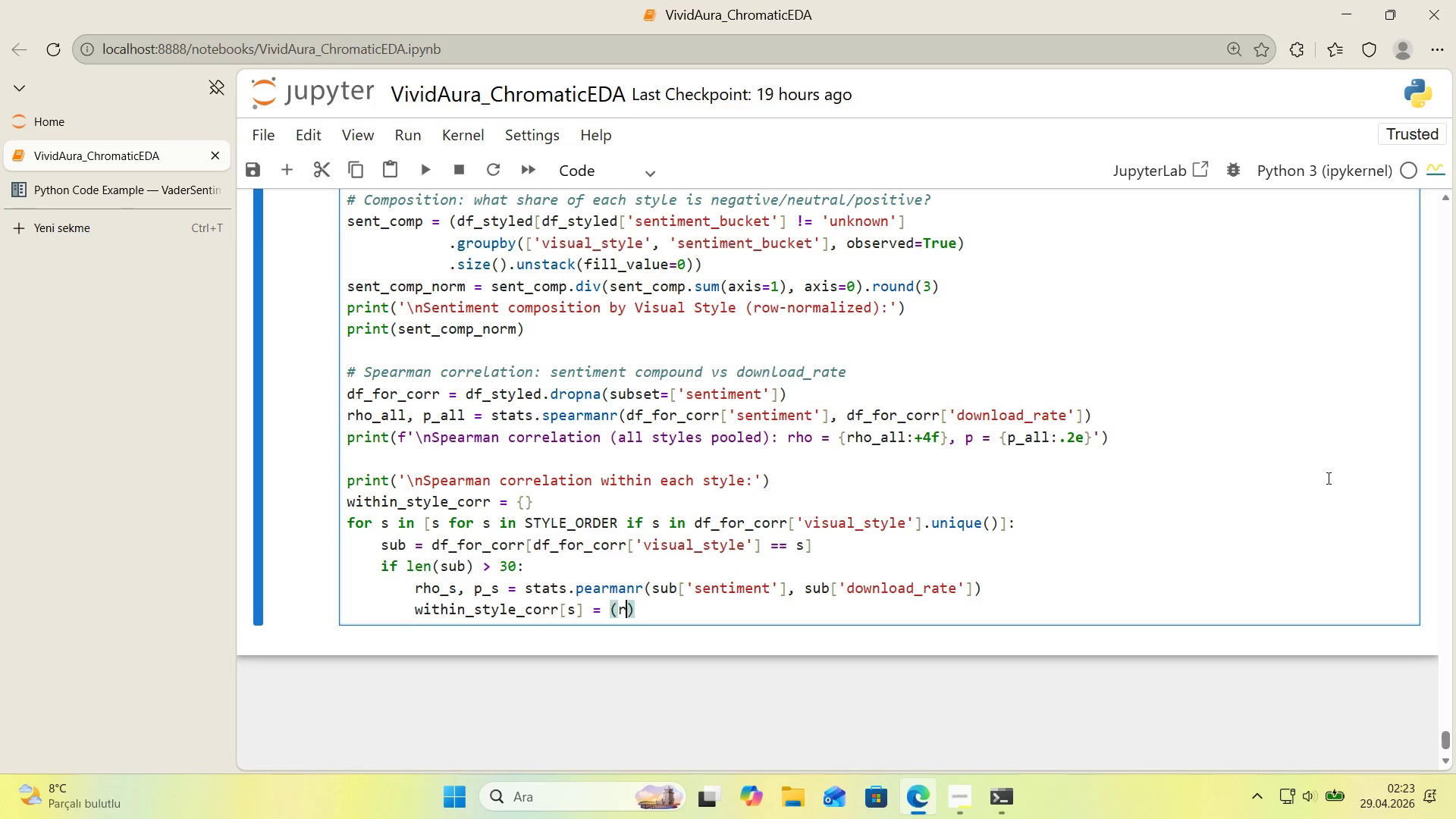 
 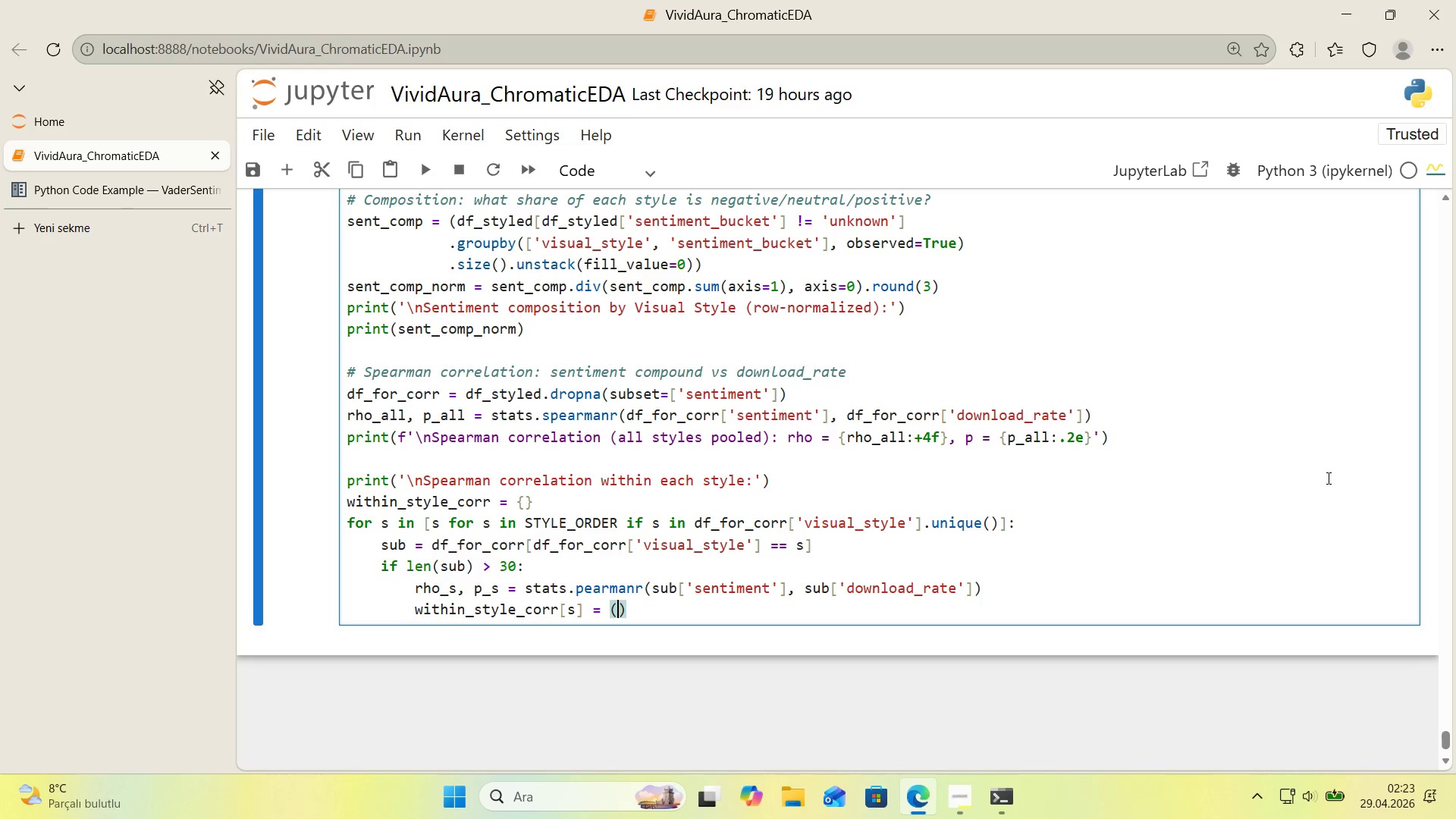 
key(ArrowLeft)
 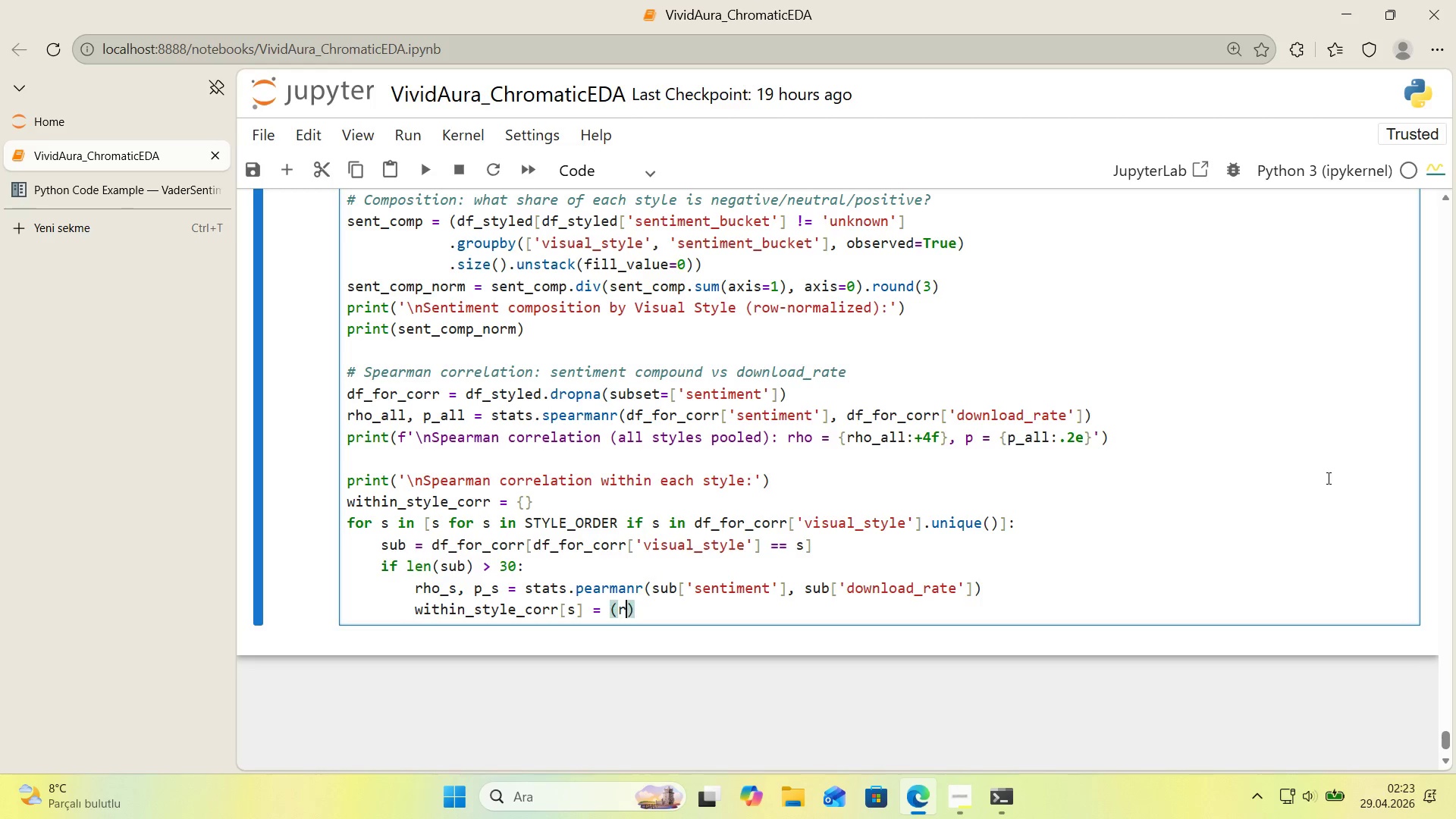 
type(rho_s, p_s, len*()
 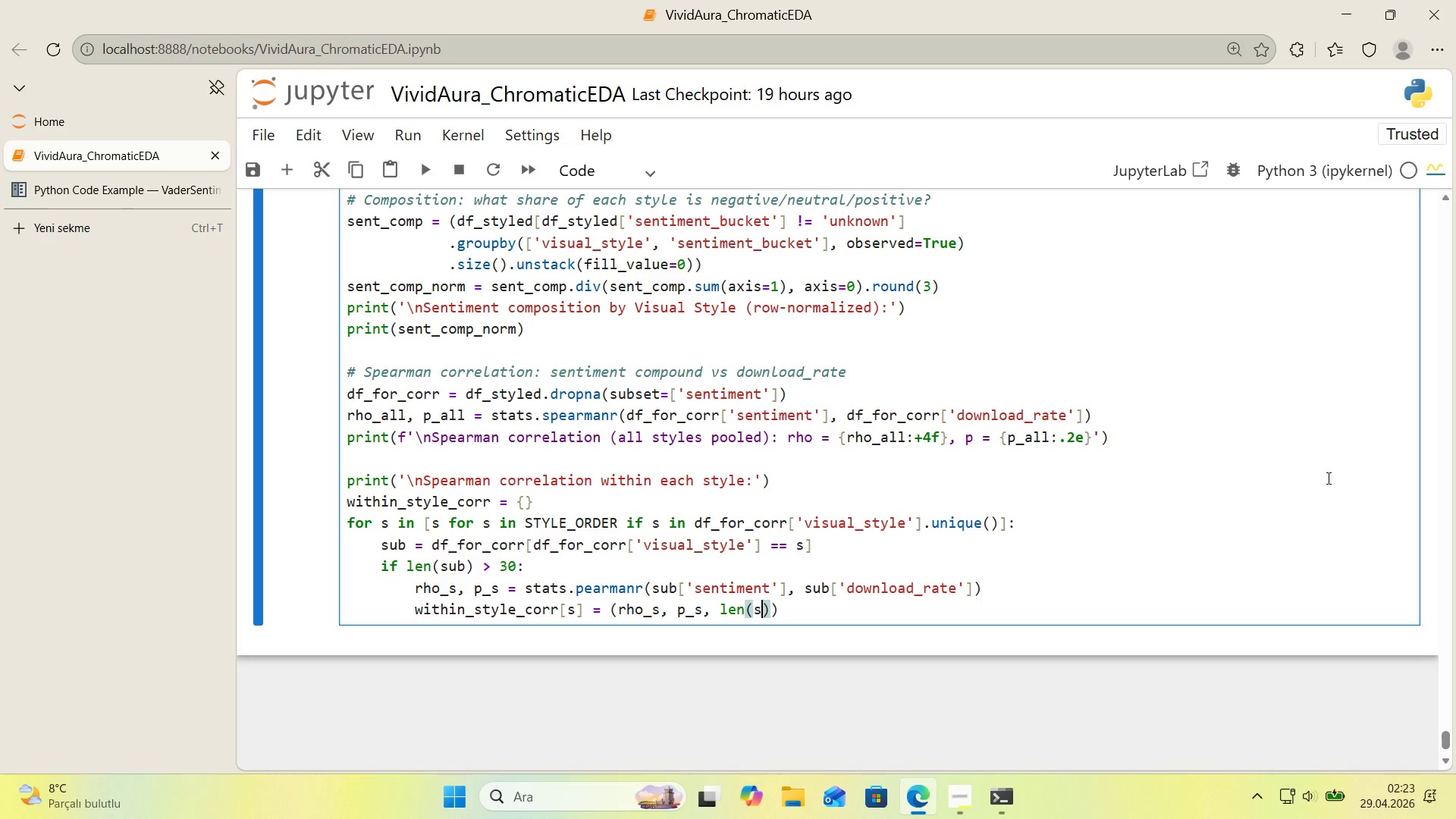 
 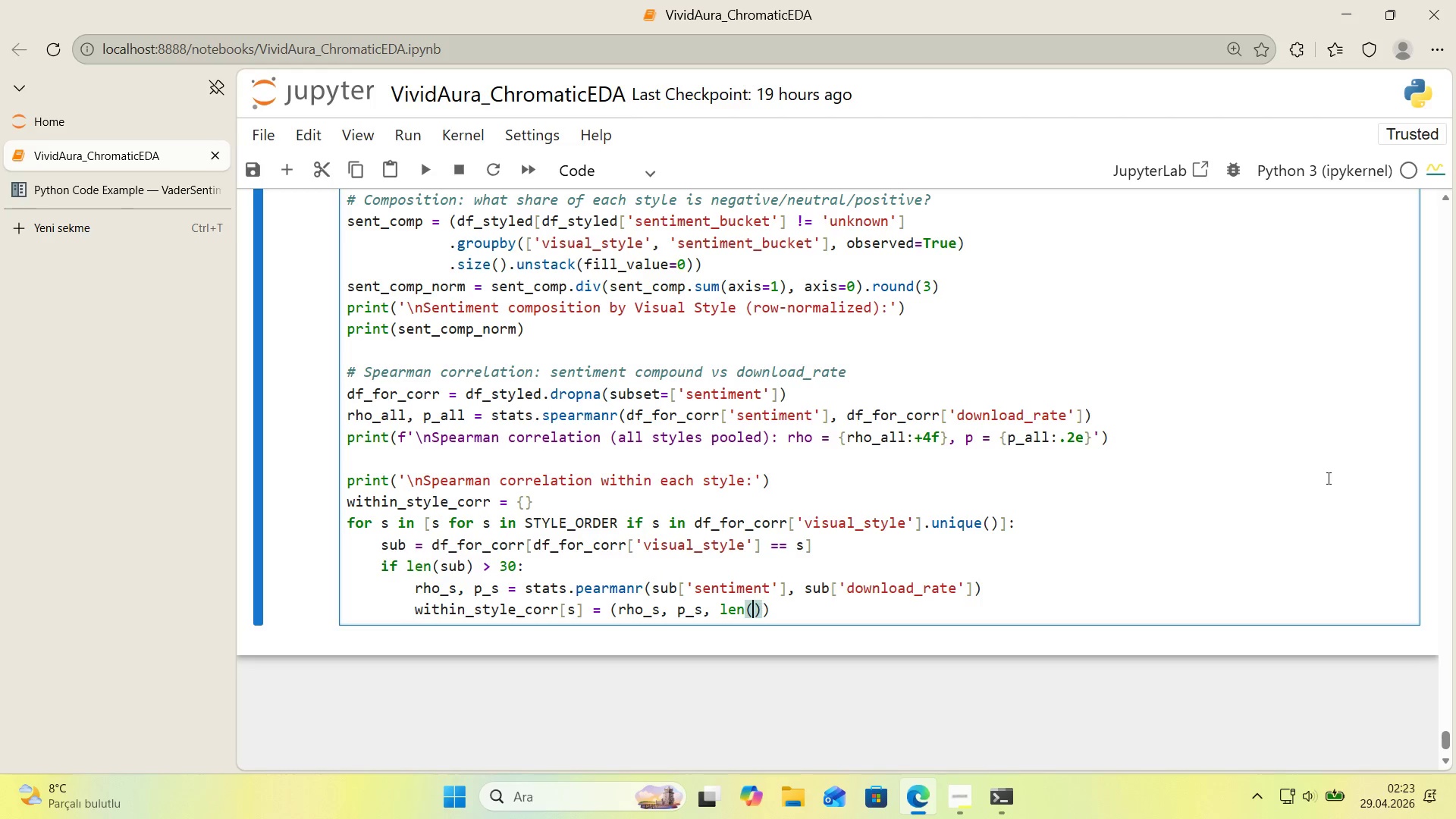 
key(ArrowLeft)
 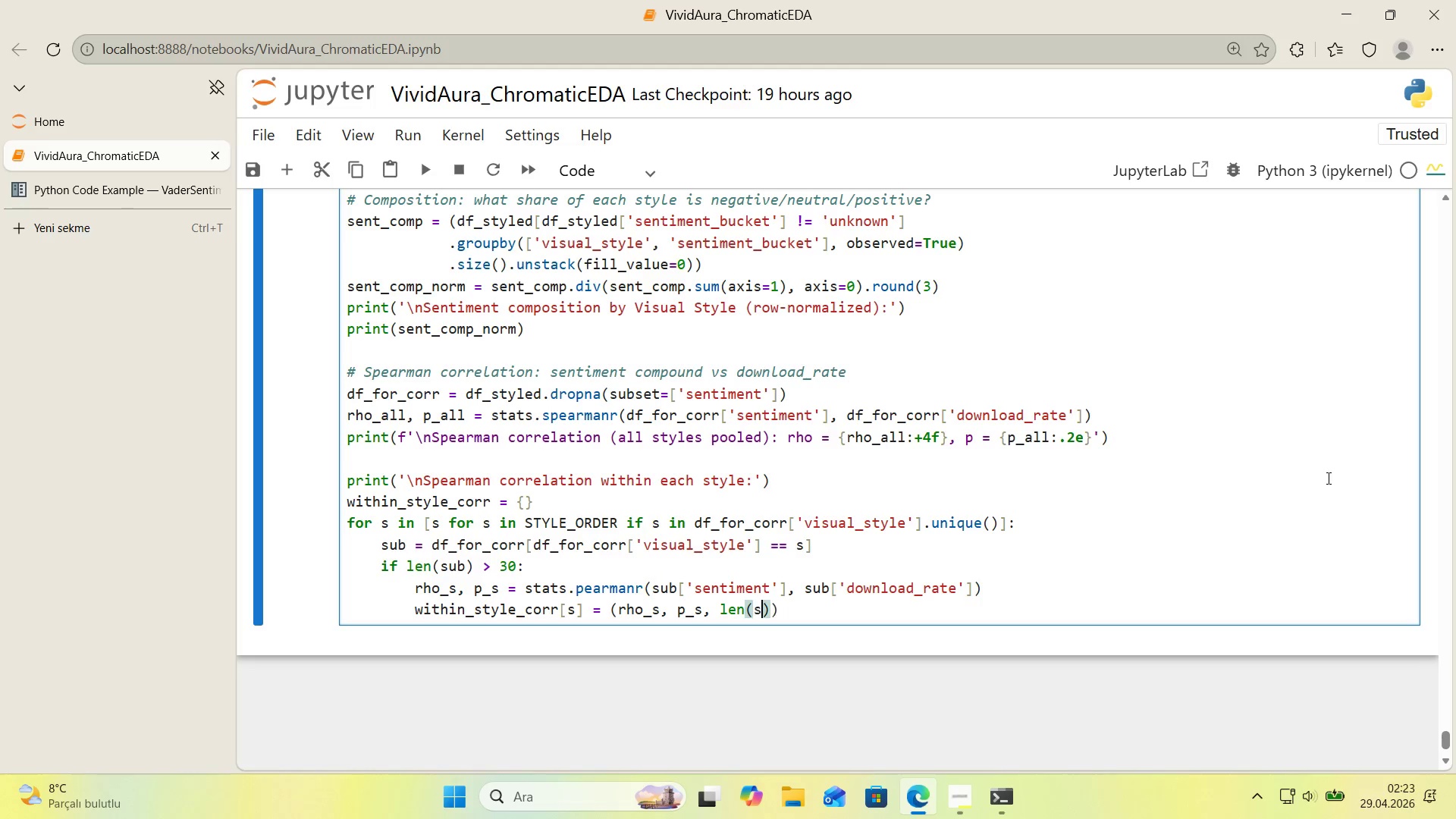 
type(sub)
 